 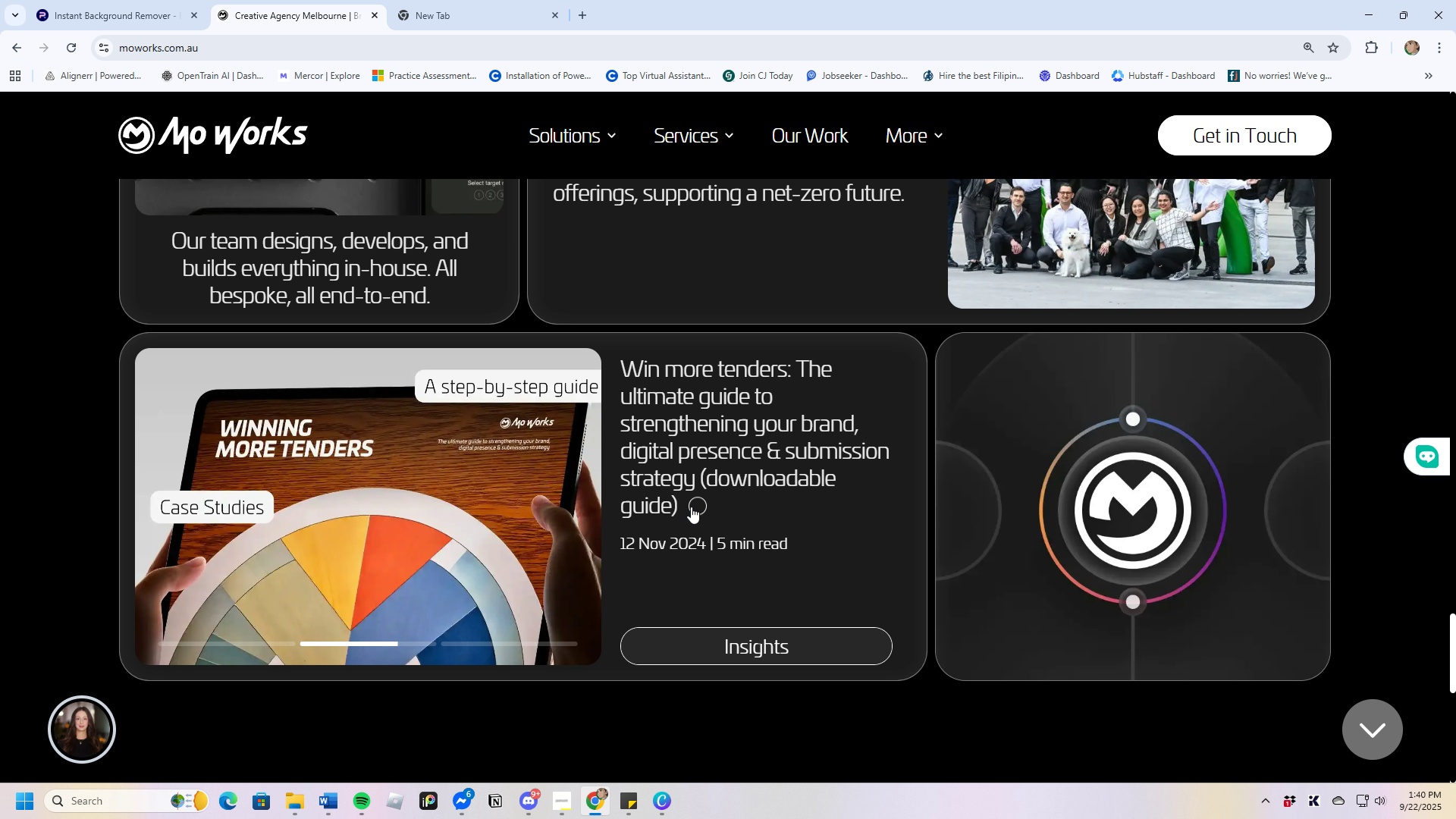 
scroll: coordinate [648, 510], scroll_direction: down, amount: 8.0
 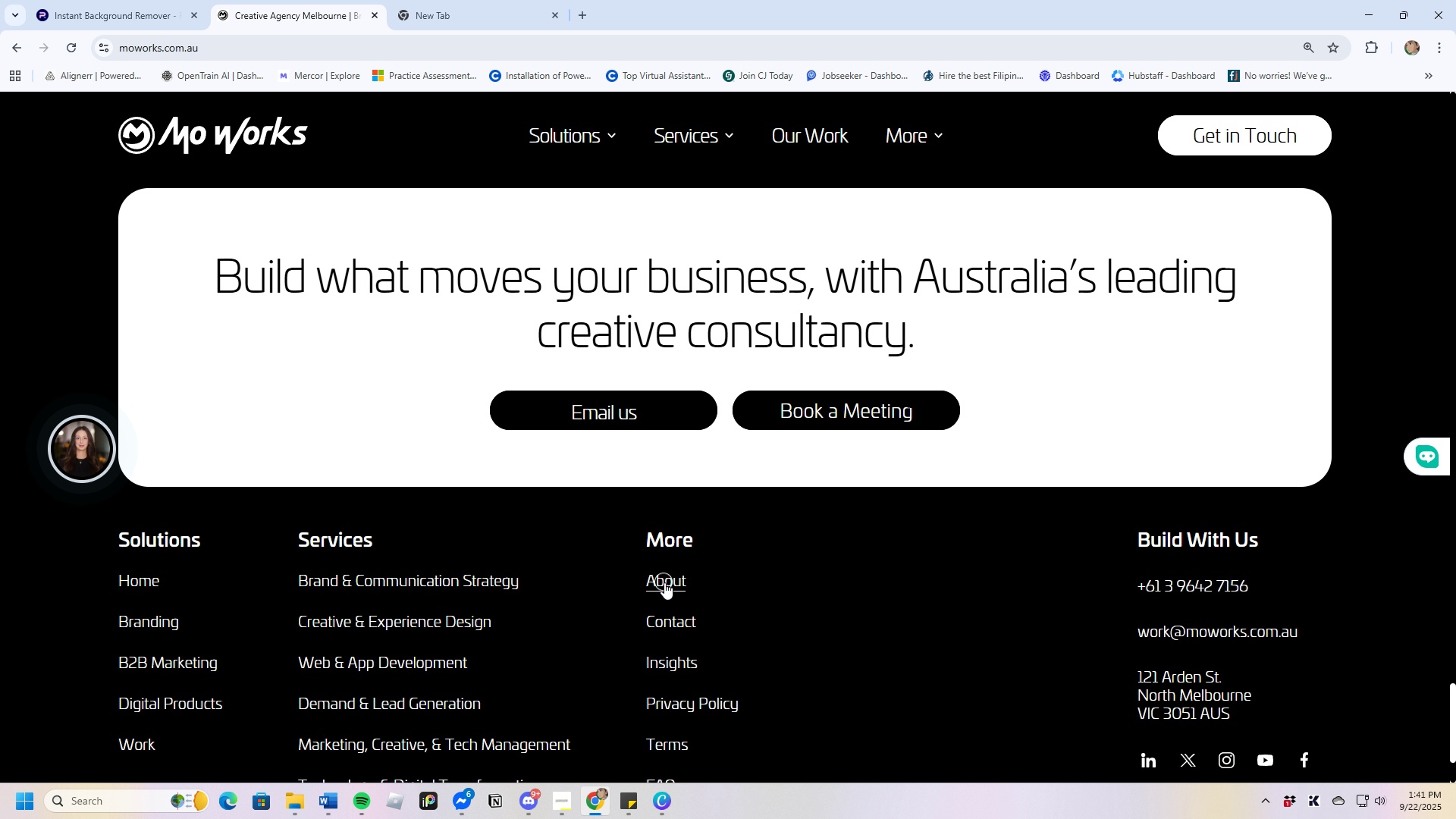 
scroll: coordinate [729, 482], scroll_direction: up, amount: 12.0
 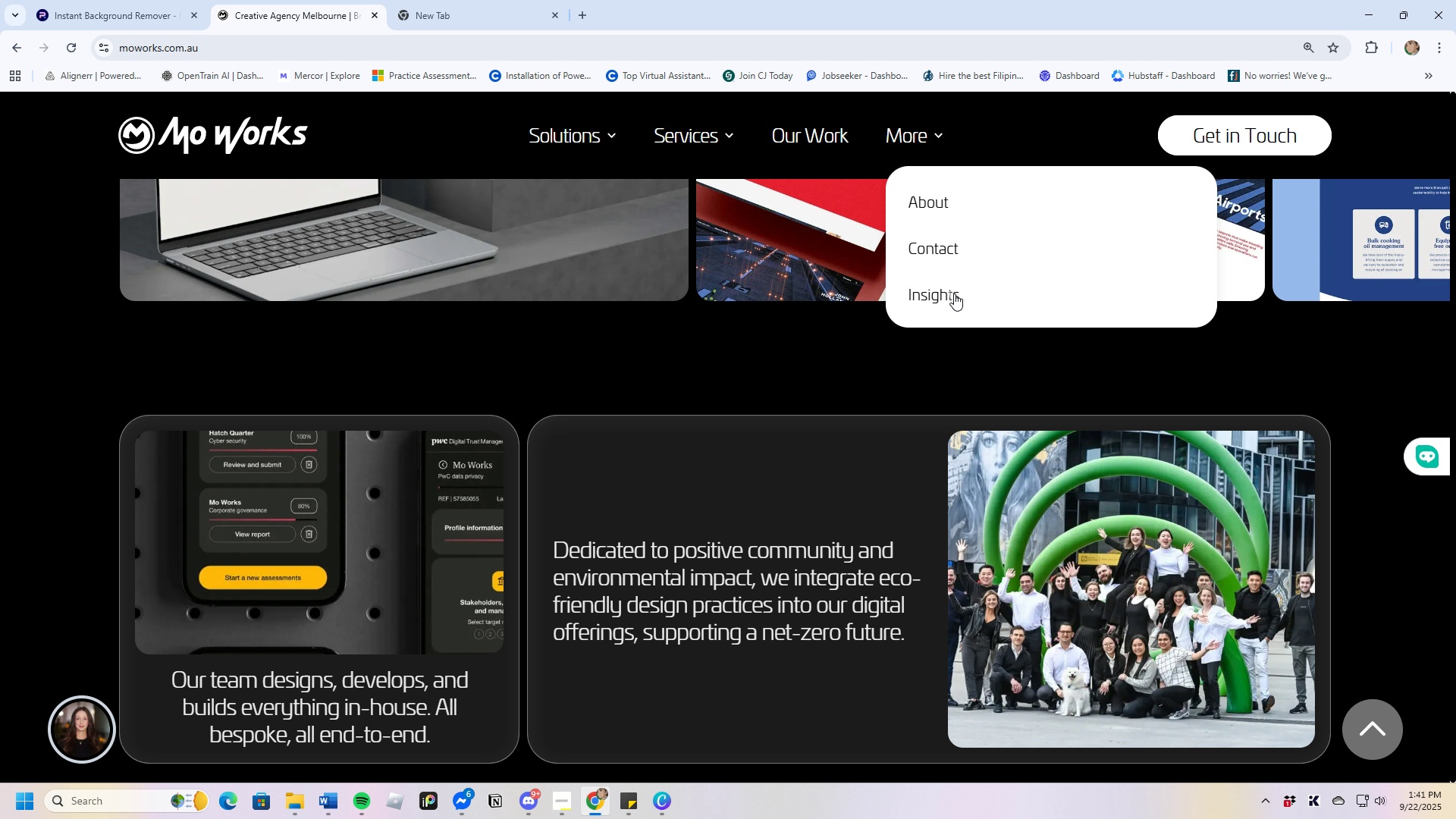 
left_click([949, 292])
 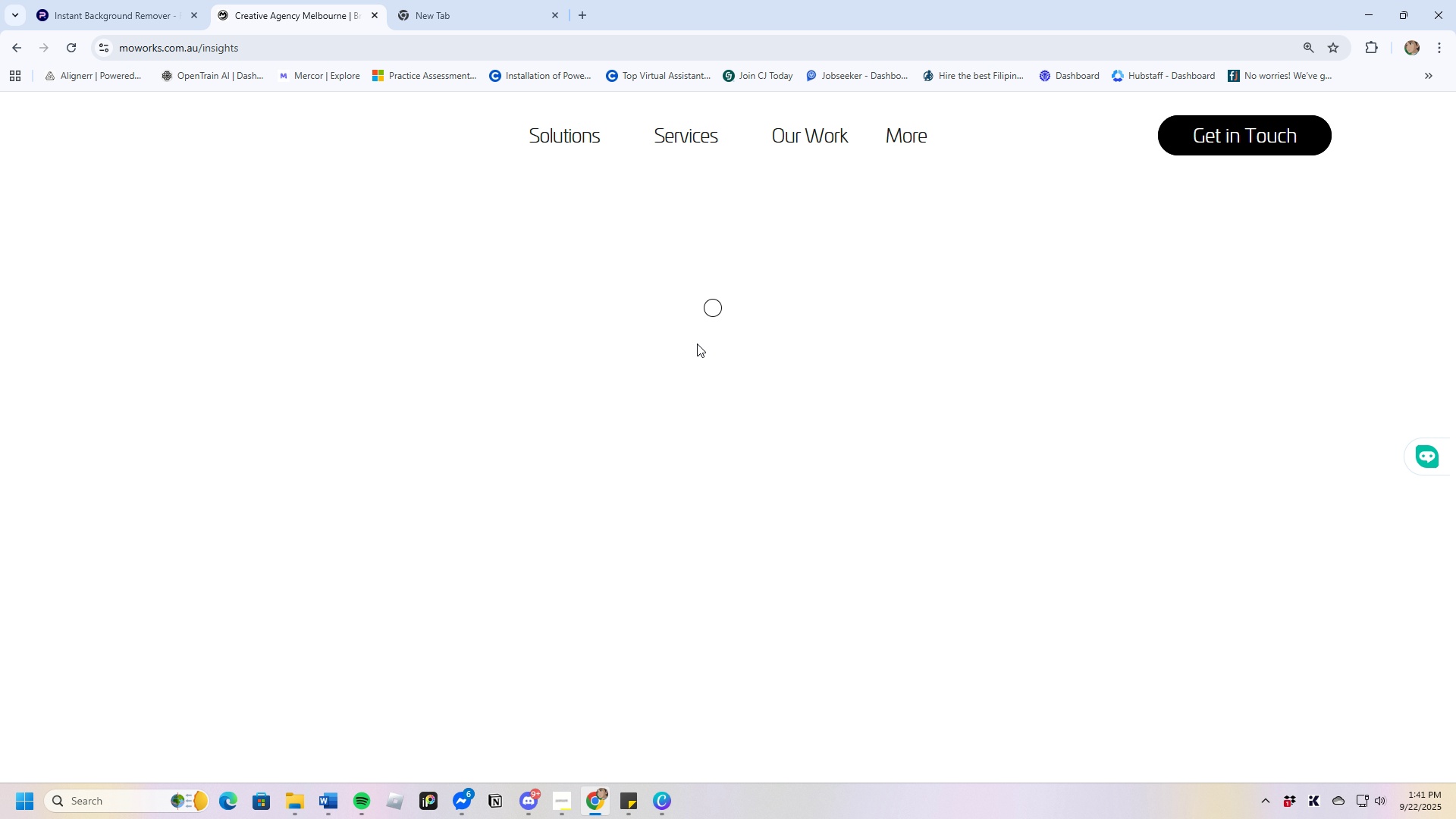 
wait(5.53)
 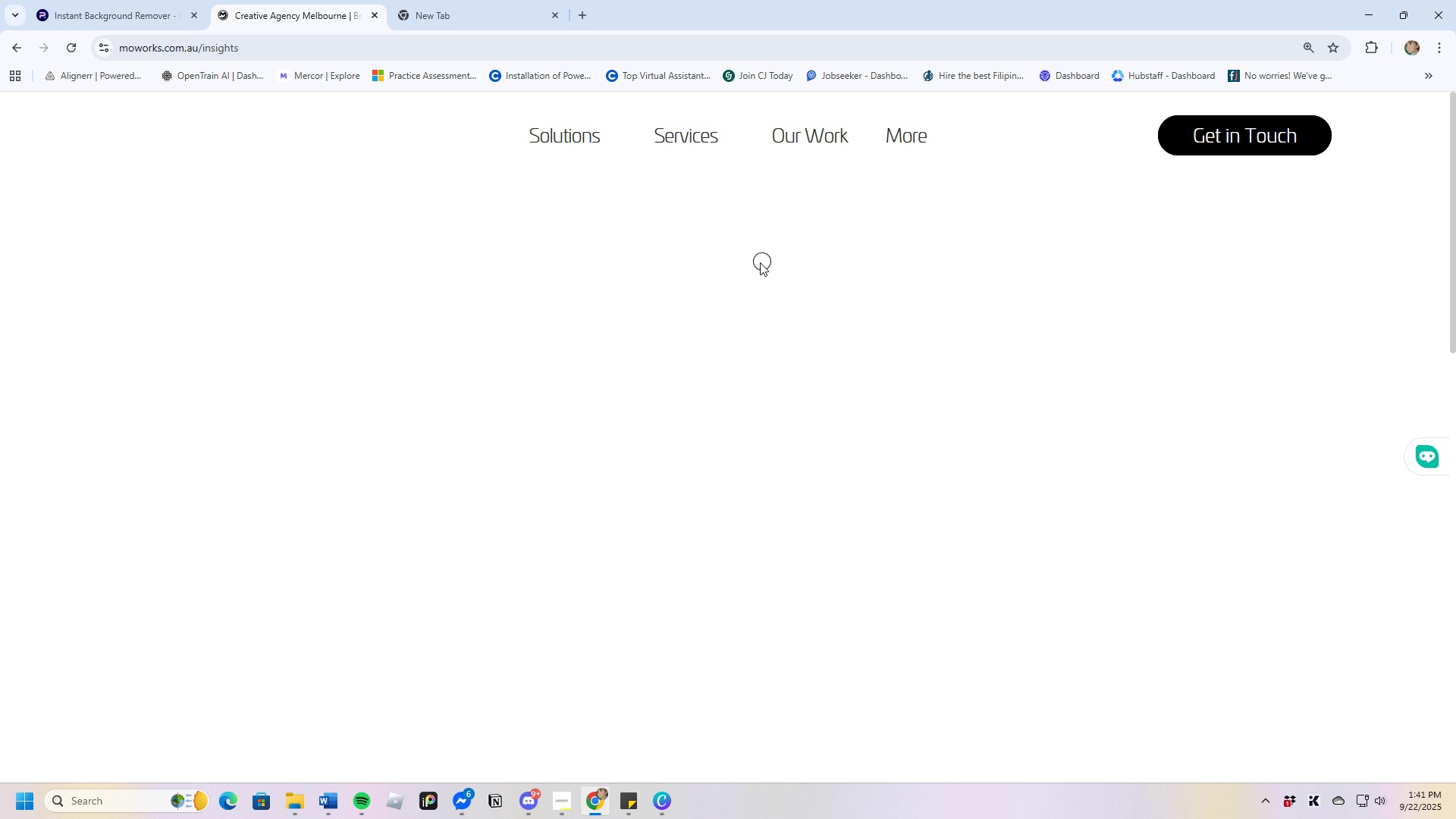 
scroll: coordinate [590, 423], scroll_direction: down, amount: 10.0
 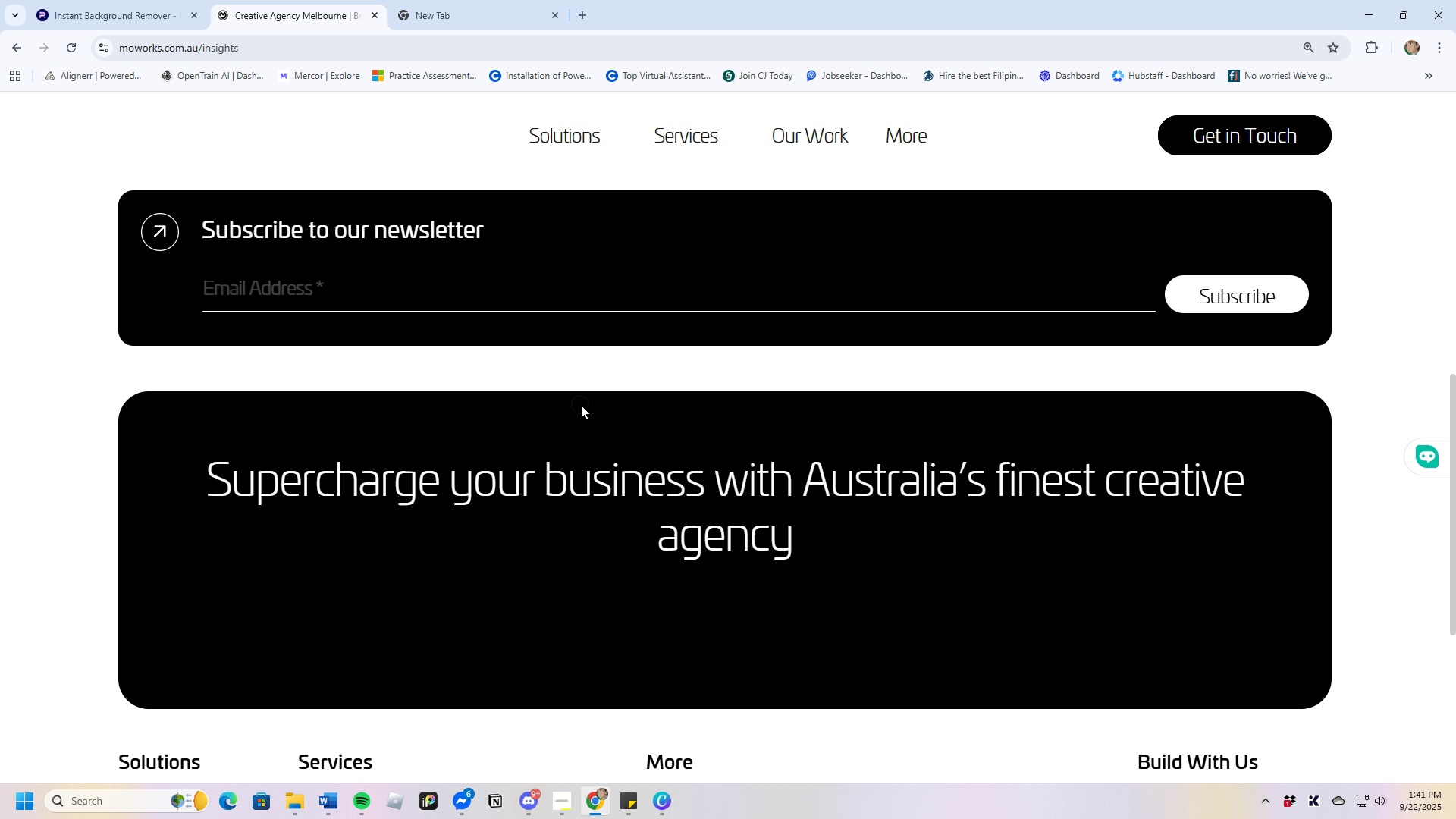 
scroll: coordinate [581, 405], scroll_direction: up, amount: 8.0
 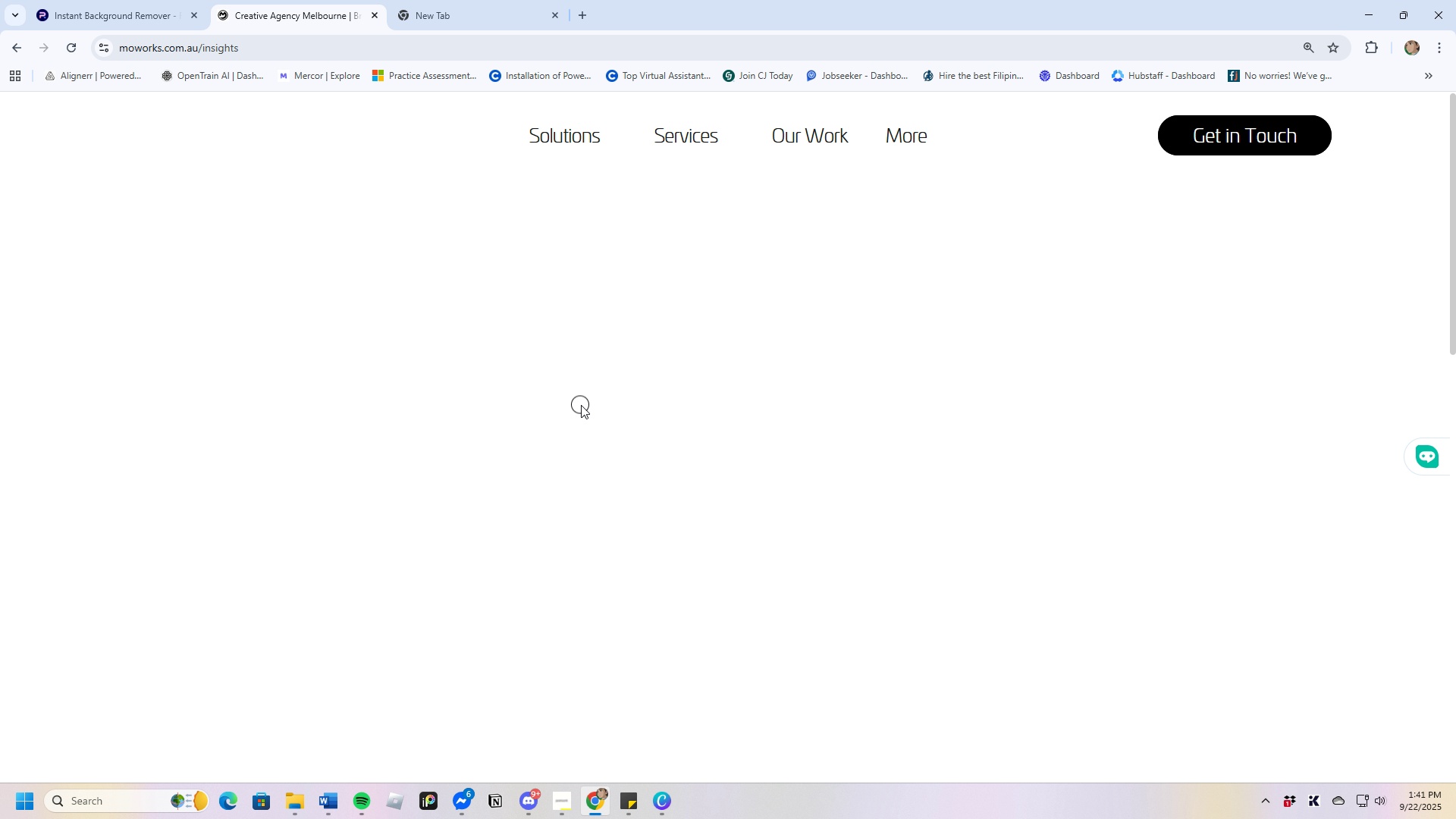 
scroll: coordinate [504, 541], scroll_direction: down, amount: 13.0
 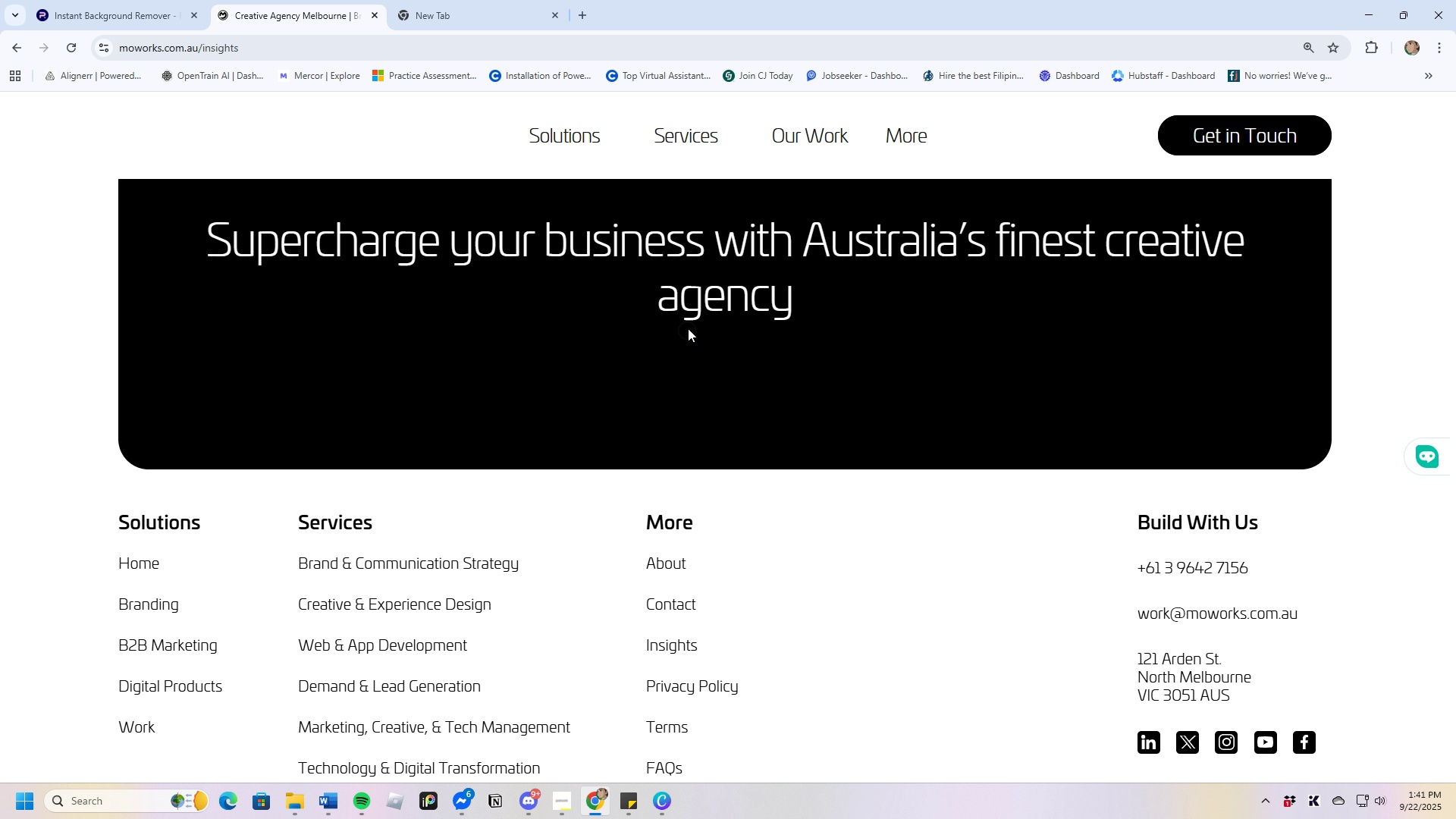 
scroll: coordinate [692, 425], scroll_direction: up, amount: 2.0
 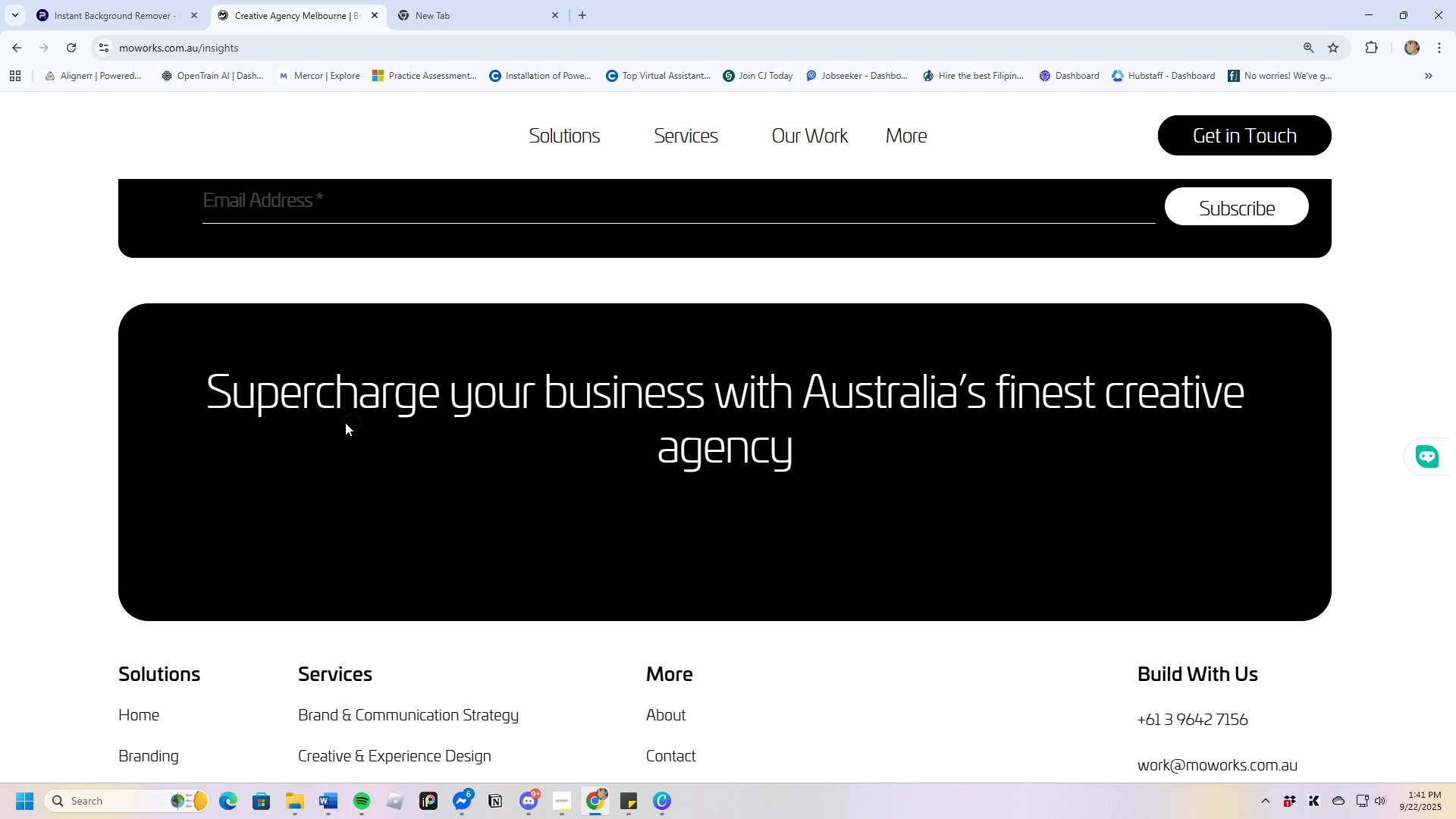 
wait(5.36)
 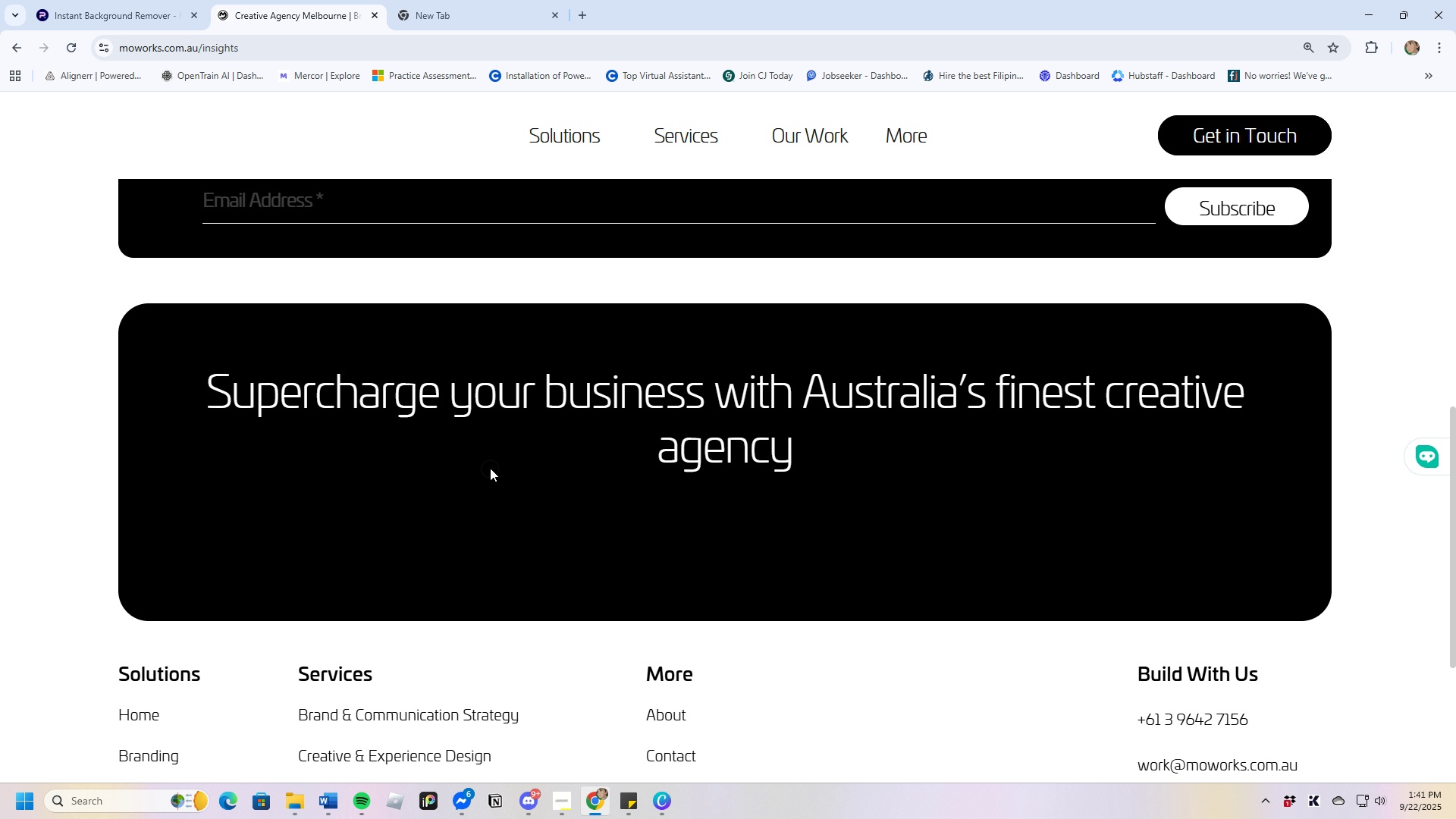 
scroll: coordinate [663, 651], scroll_direction: up, amount: 29.0
 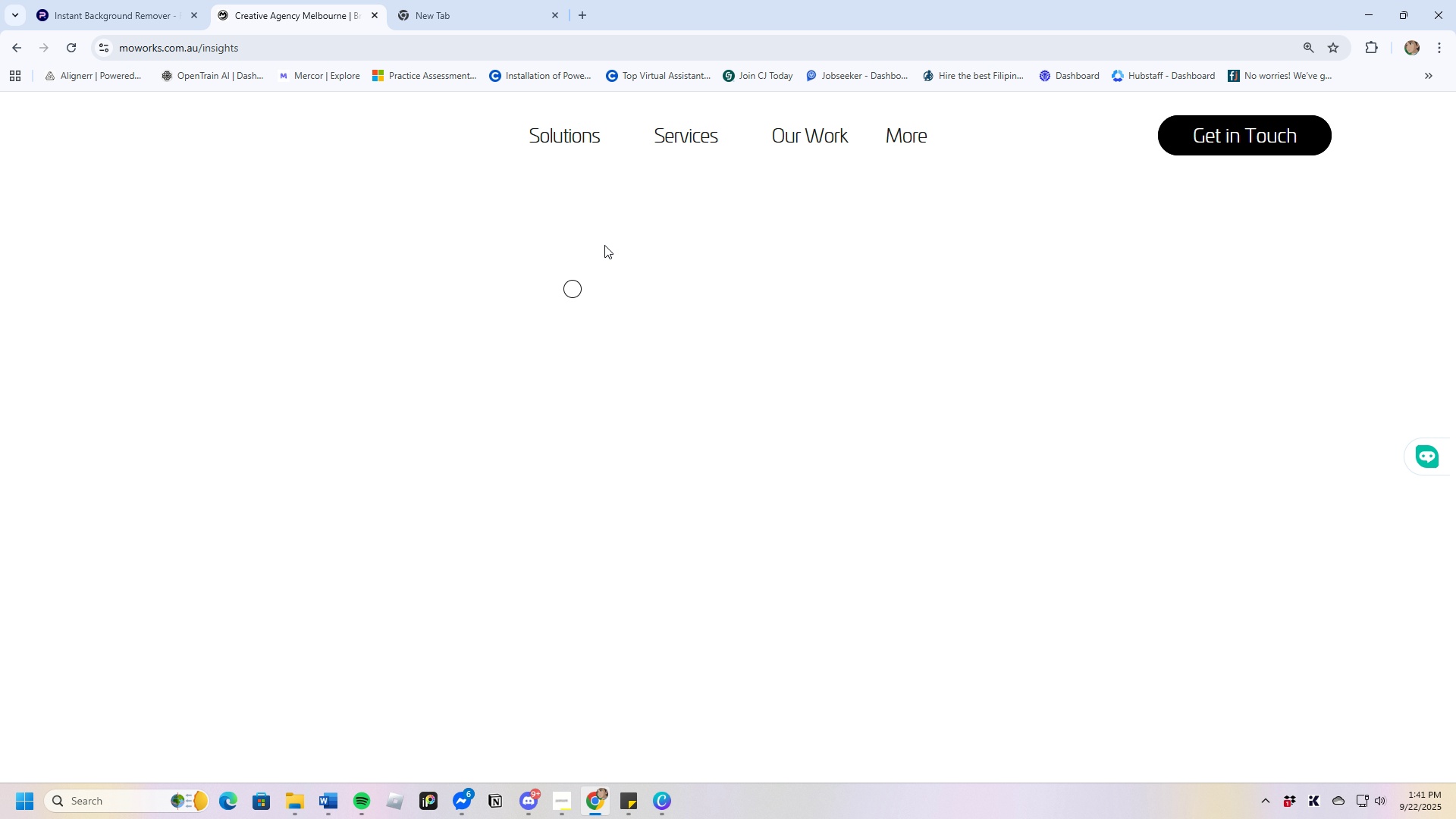 
mouse_move([878, 149])
 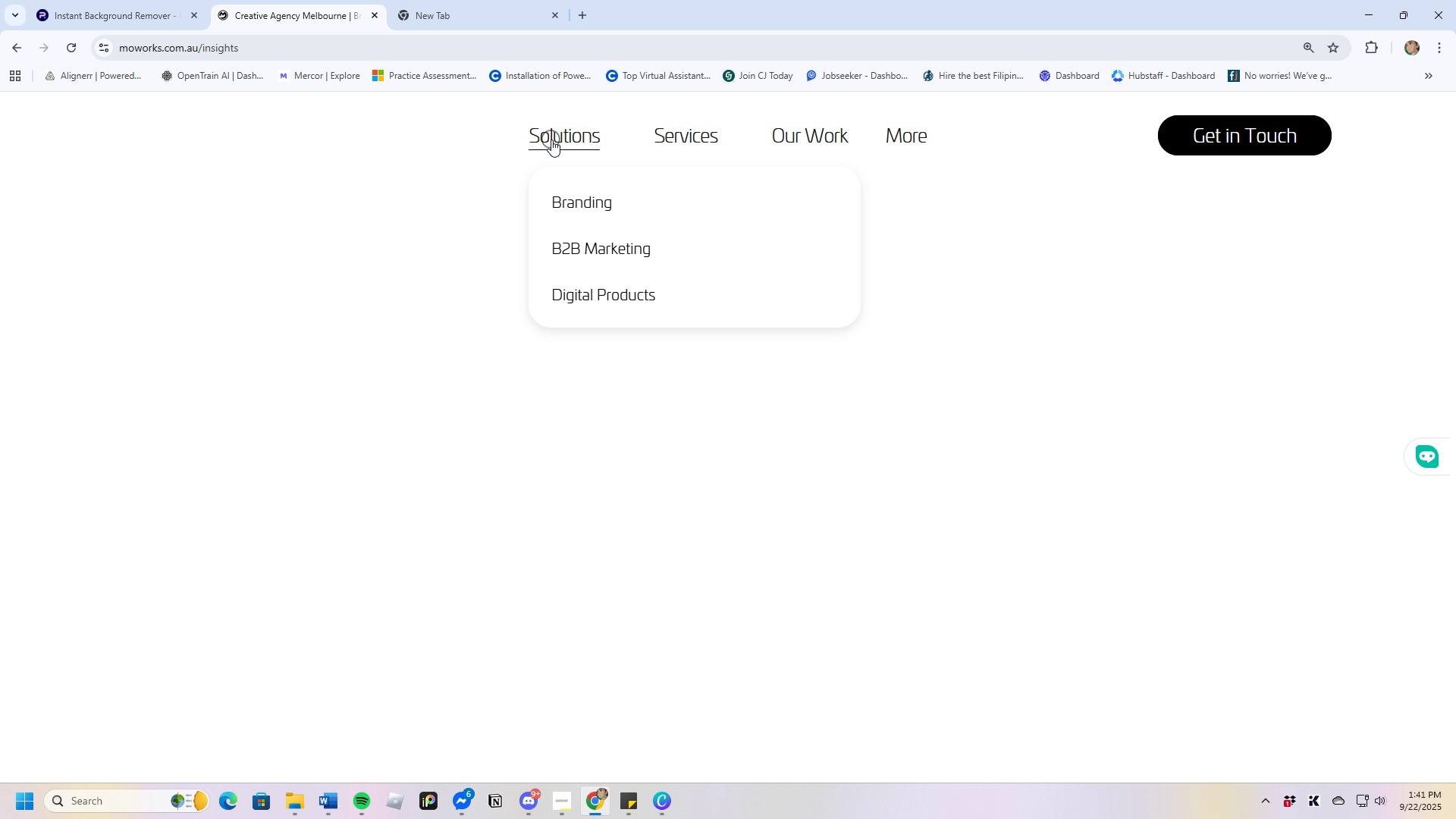 
wait(5.23)
 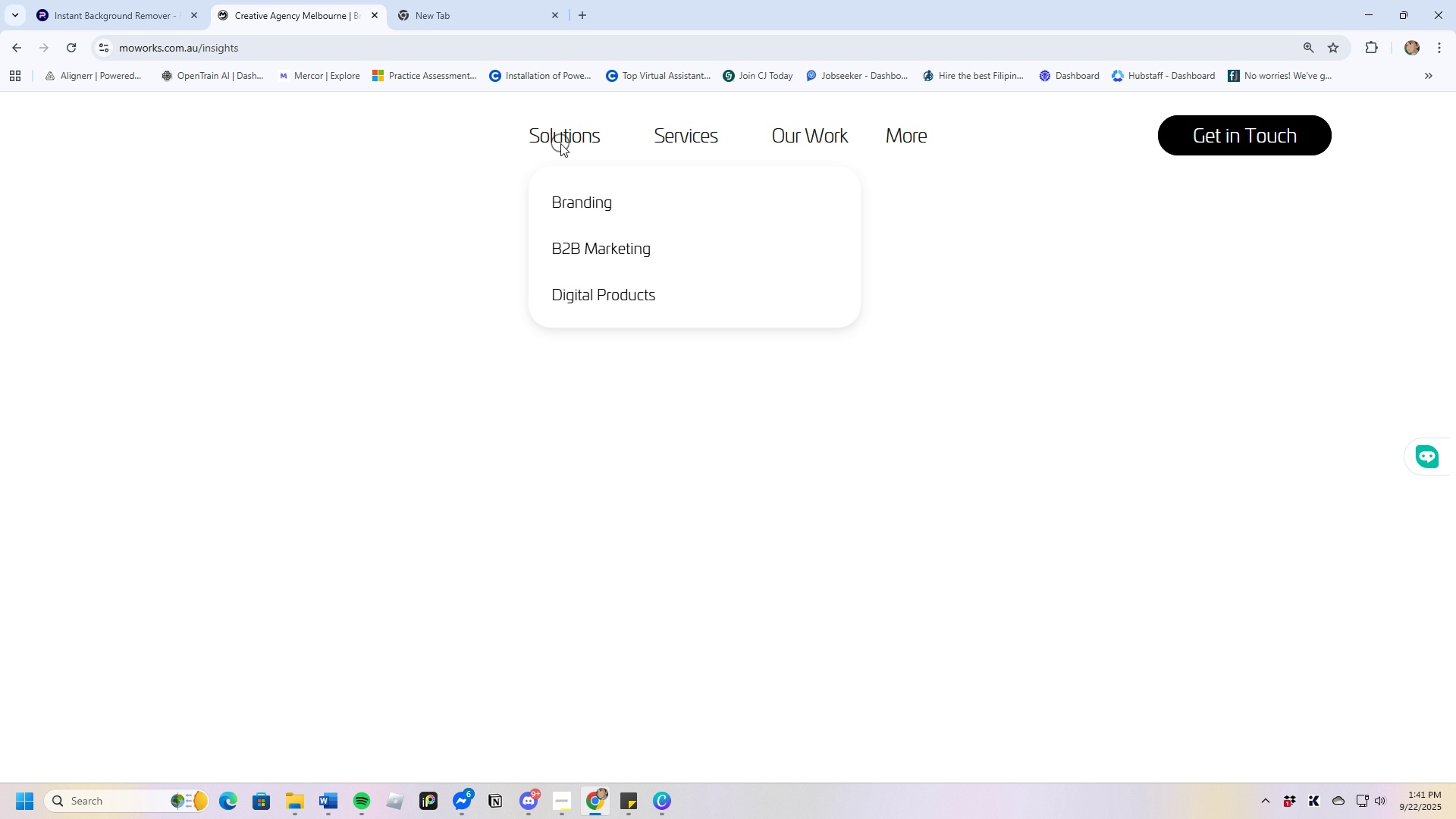 
left_click([21, 49])
 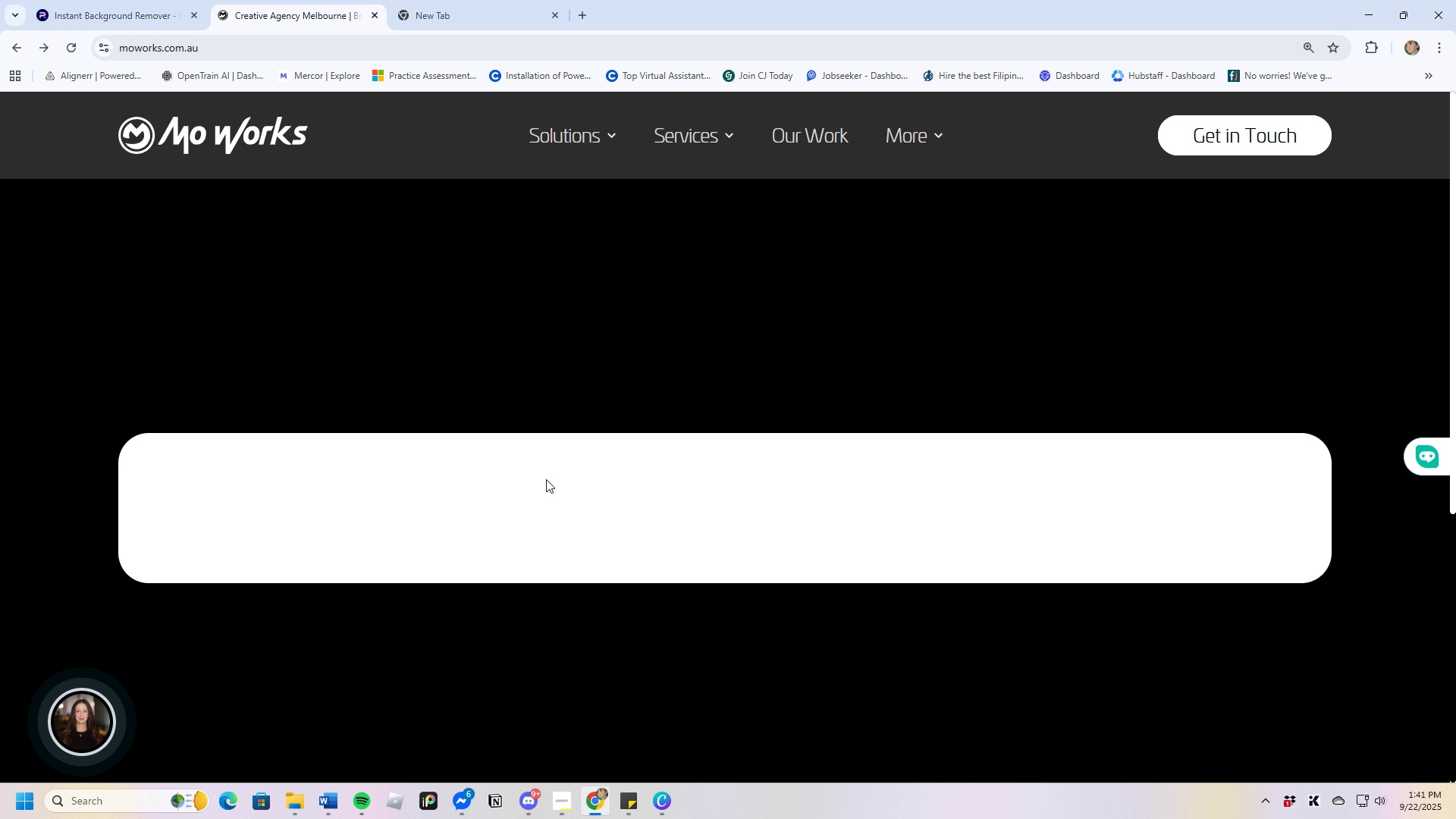 
scroll: coordinate [536, 532], scroll_direction: up, amount: 3.0
 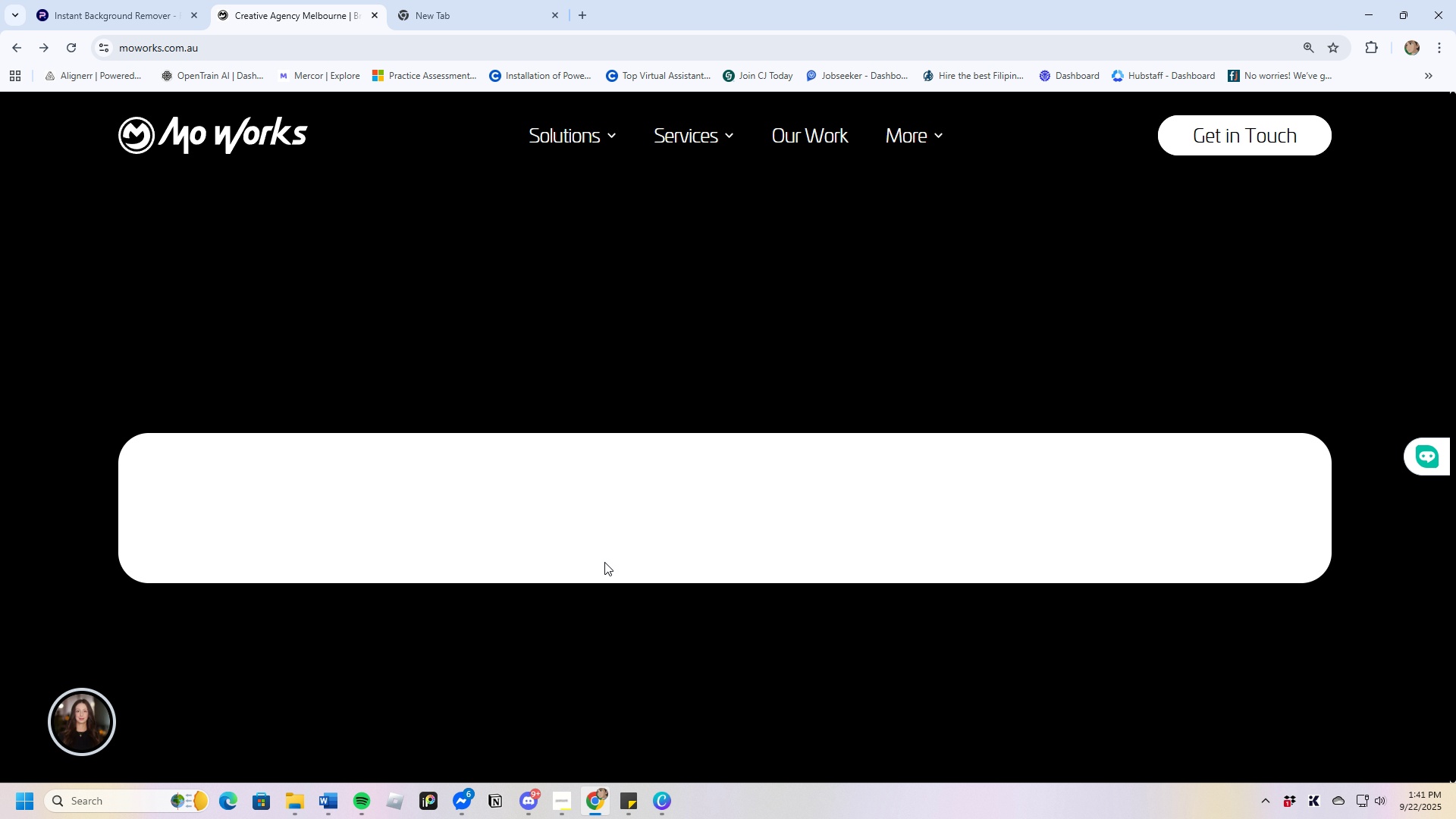 
mouse_move([622, 563])
 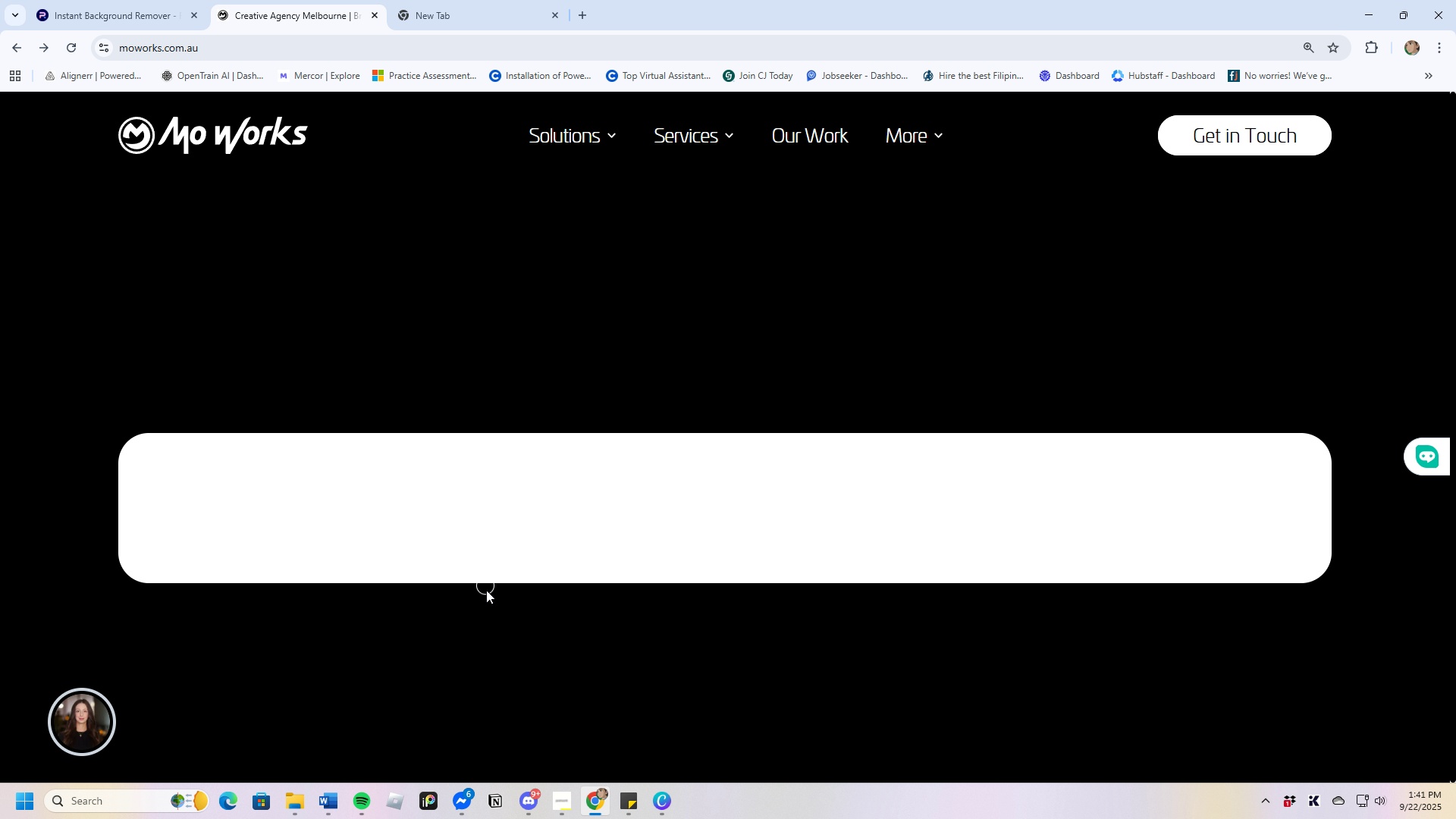 
scroll: coordinate [485, 600], scroll_direction: down, amount: 4.0
 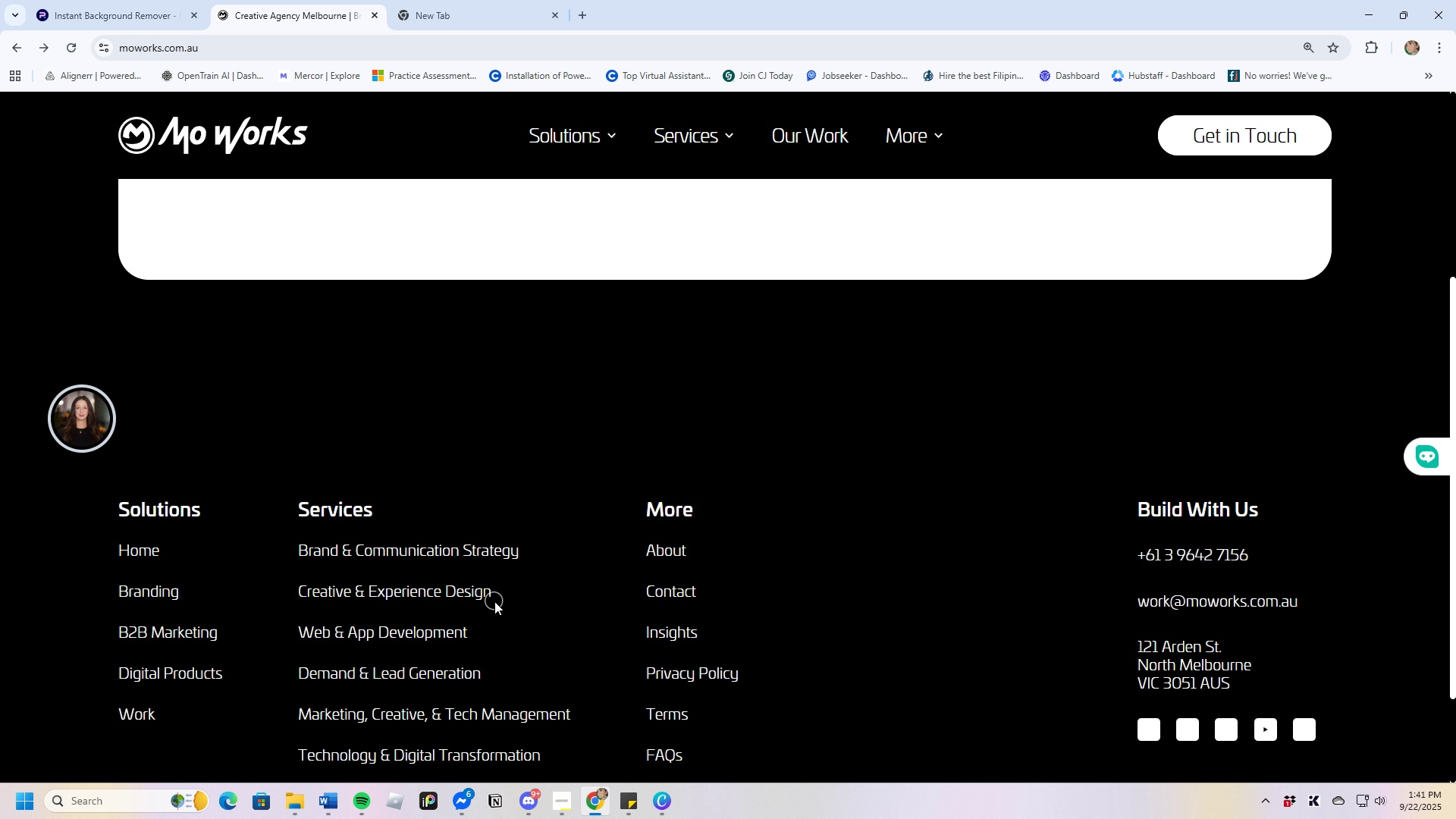 
scroll: coordinate [497, 601], scroll_direction: up, amount: 3.0
 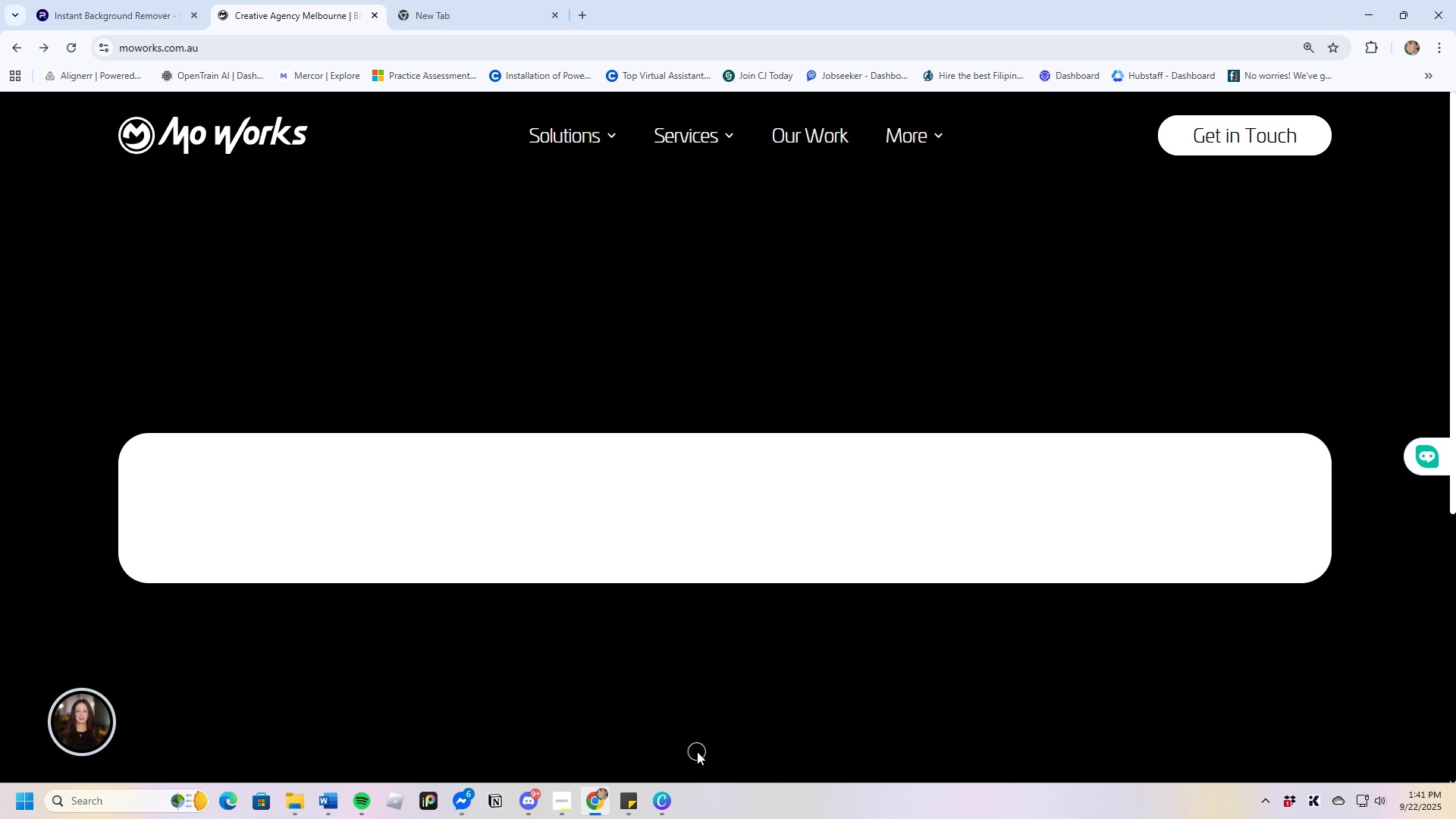 
mouse_move([666, 668])
 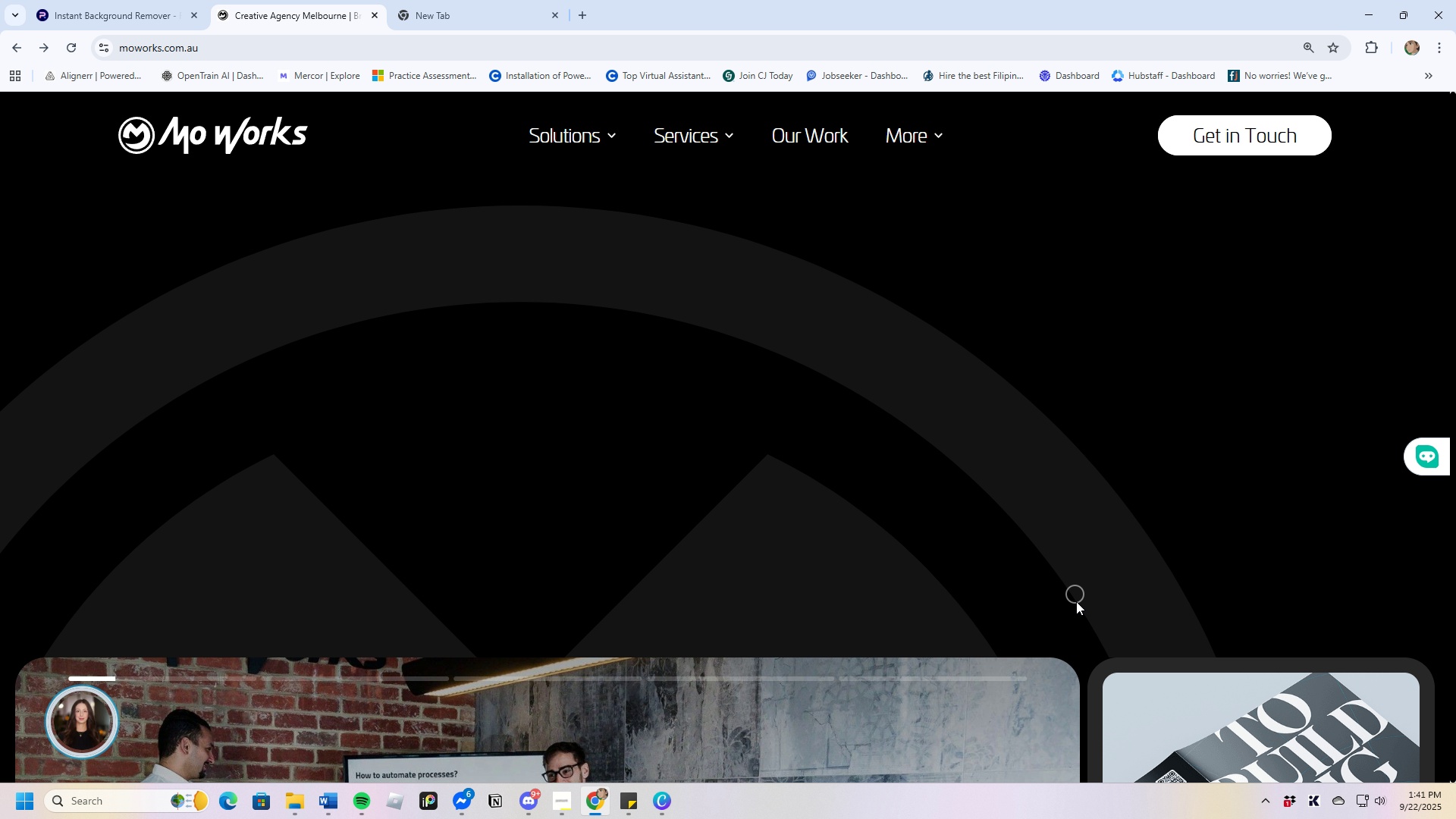 
scroll: coordinate [792, 508], scroll_direction: up, amount: 3.0
 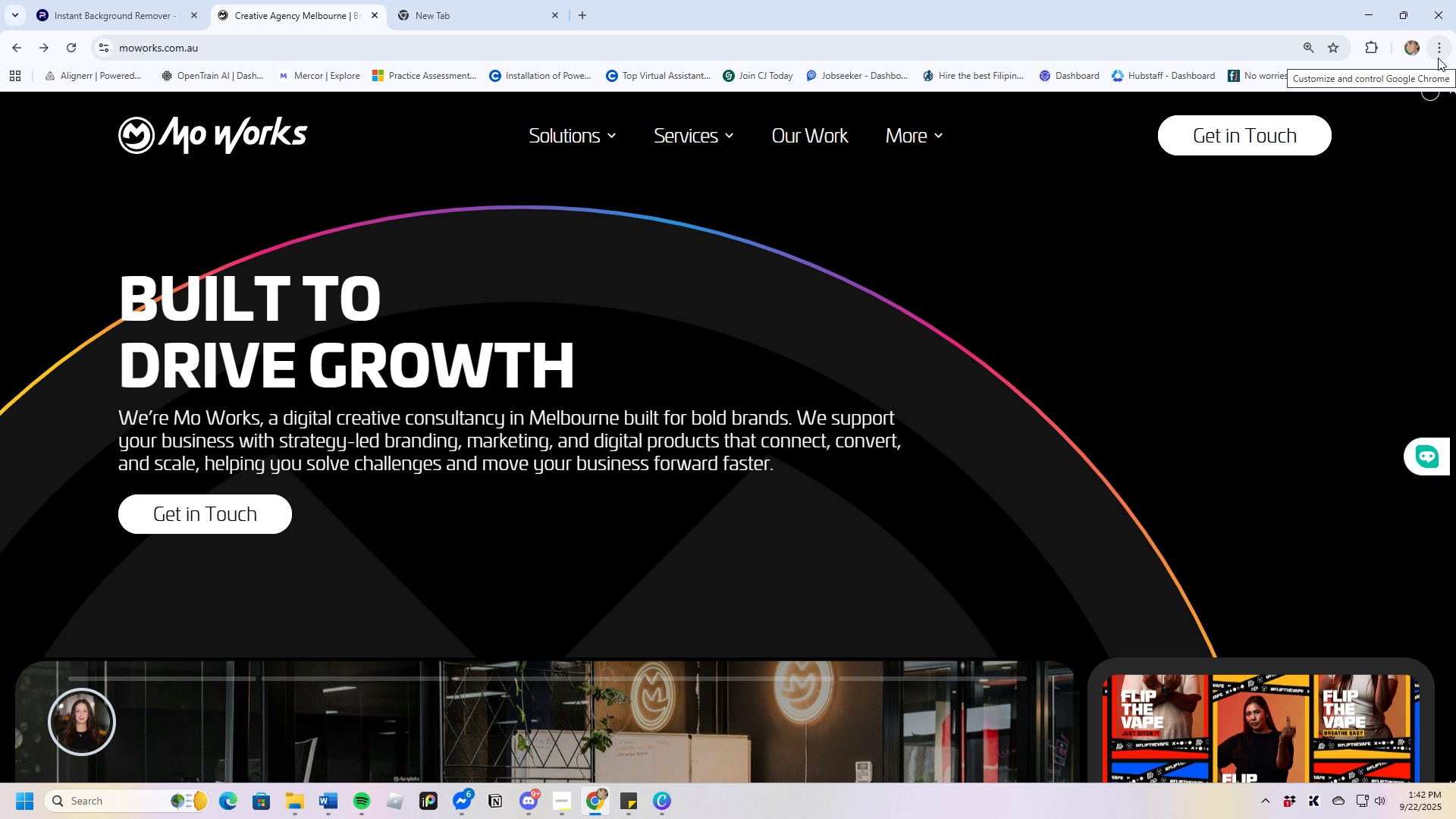 
left_click([1438, 58])
 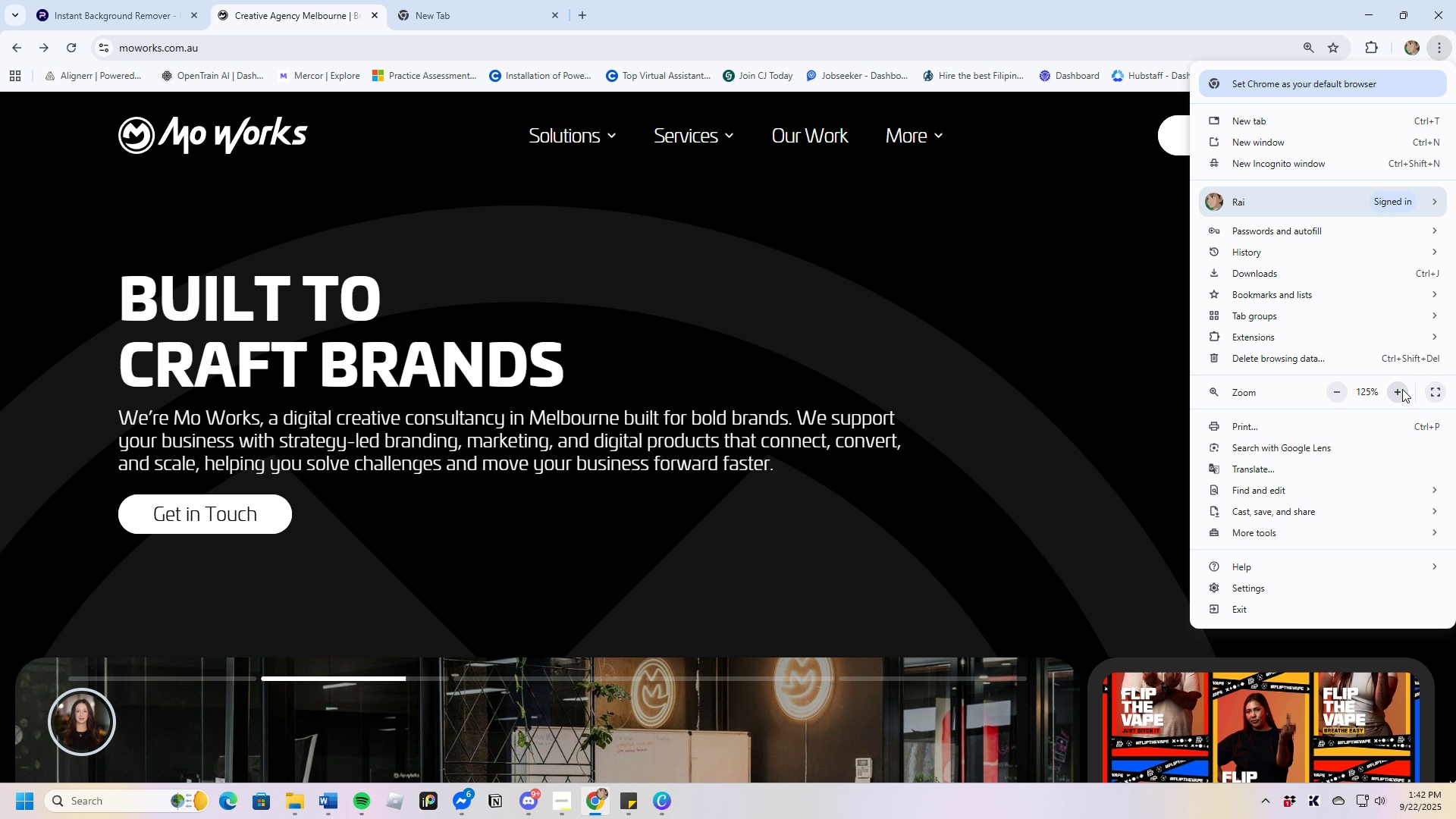 
left_click([1401, 391])
 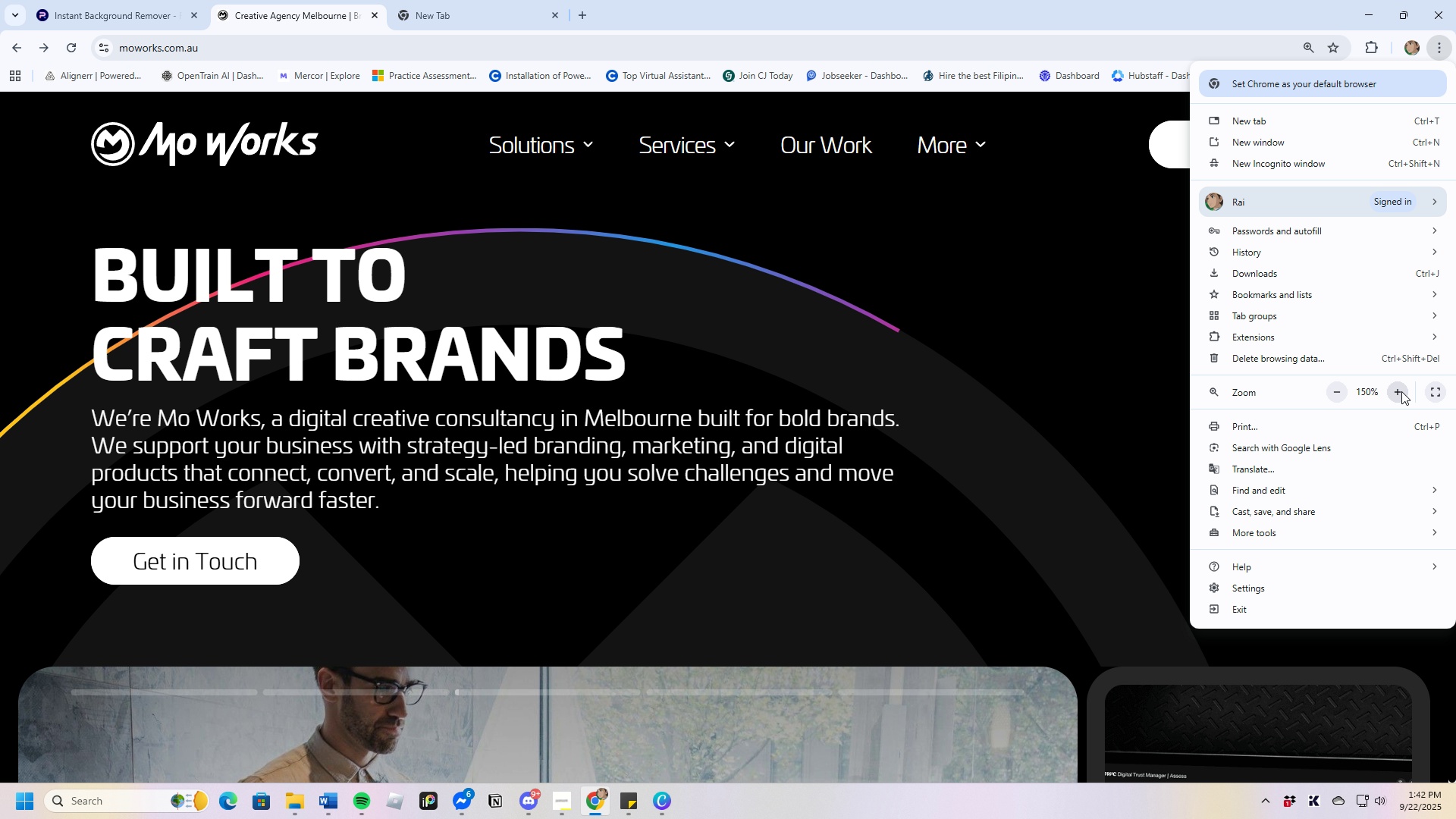 
left_click([1401, 391])
 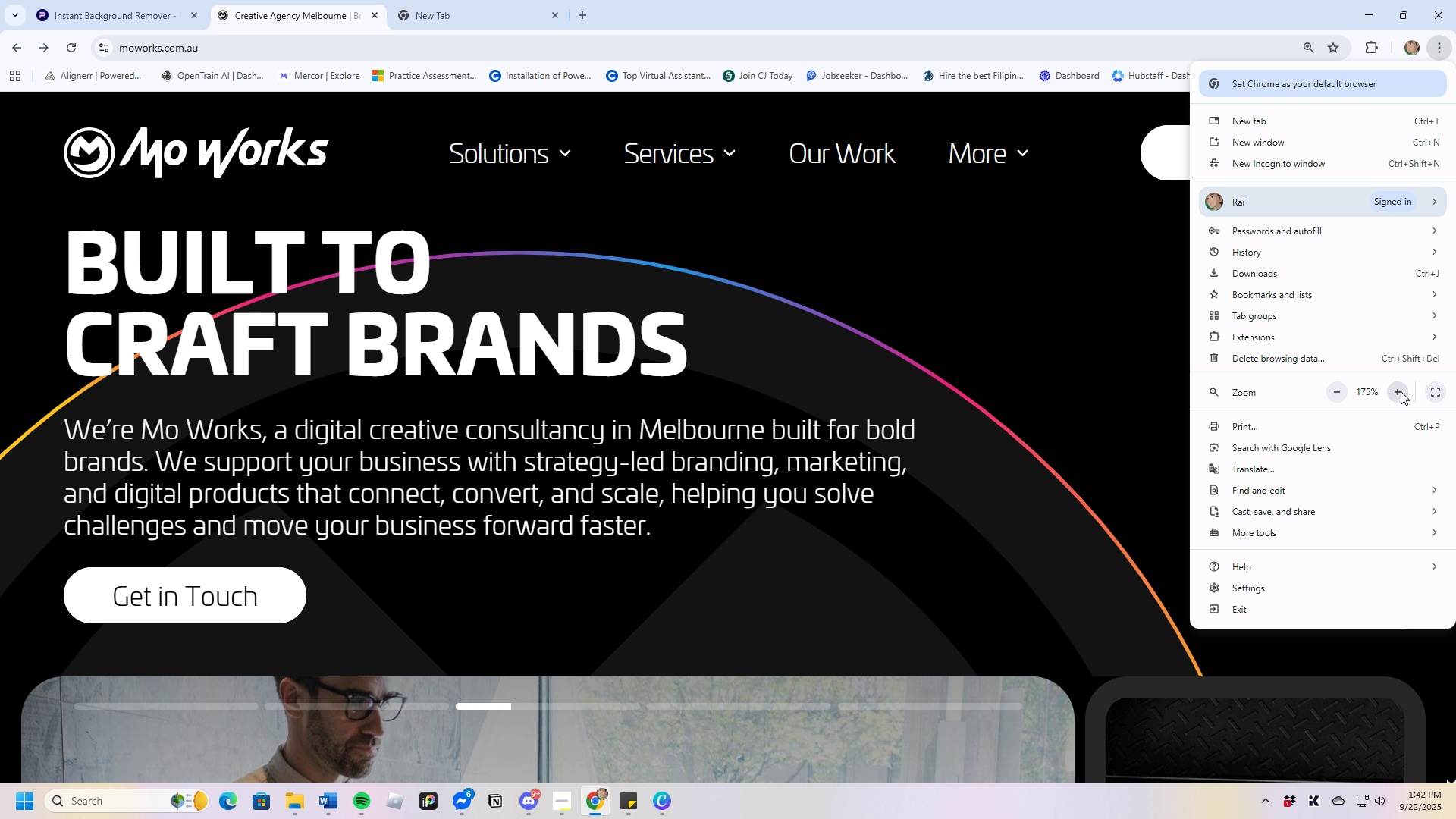 
left_click([1401, 391])
 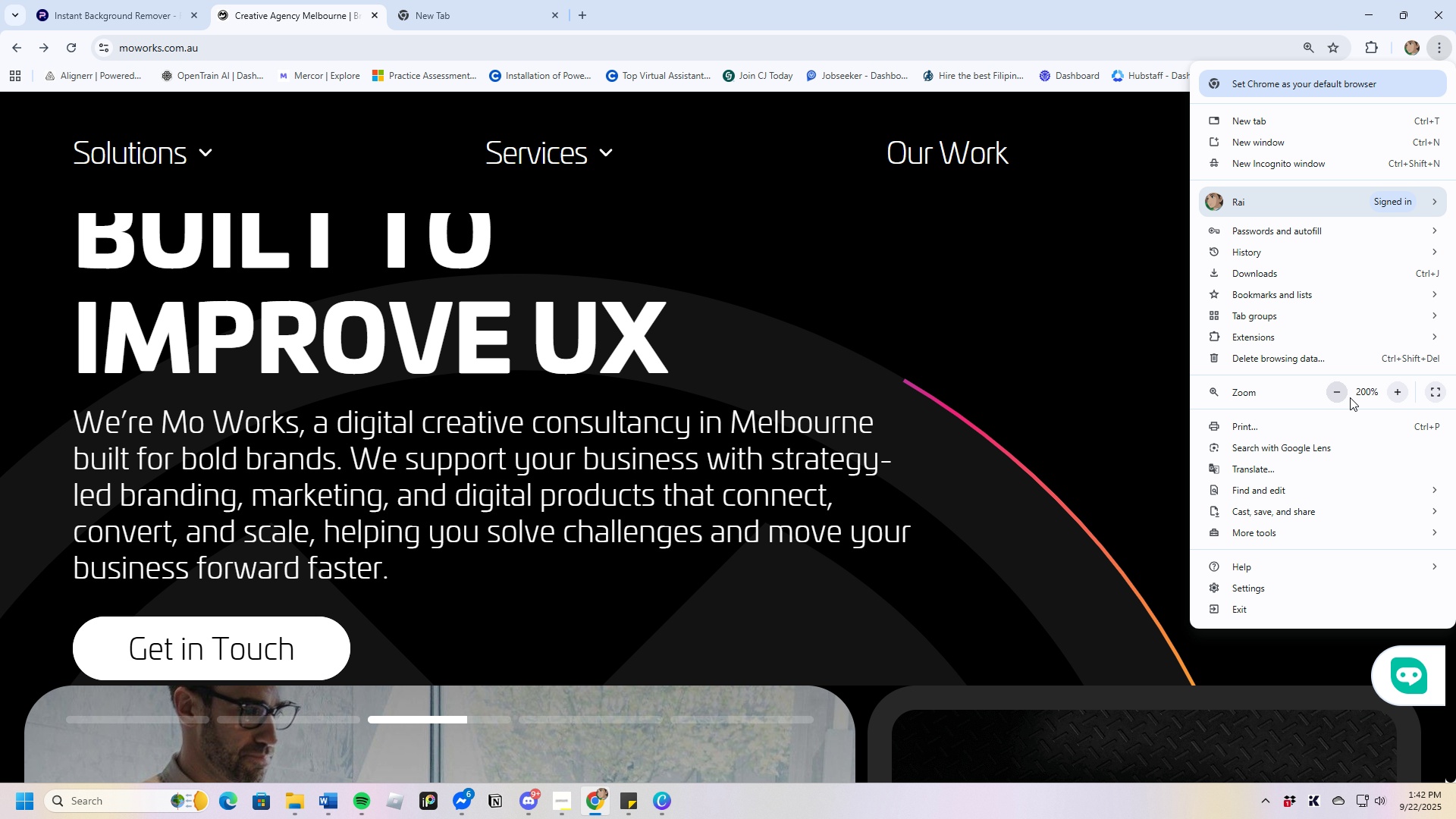 
left_click([1348, 394])
 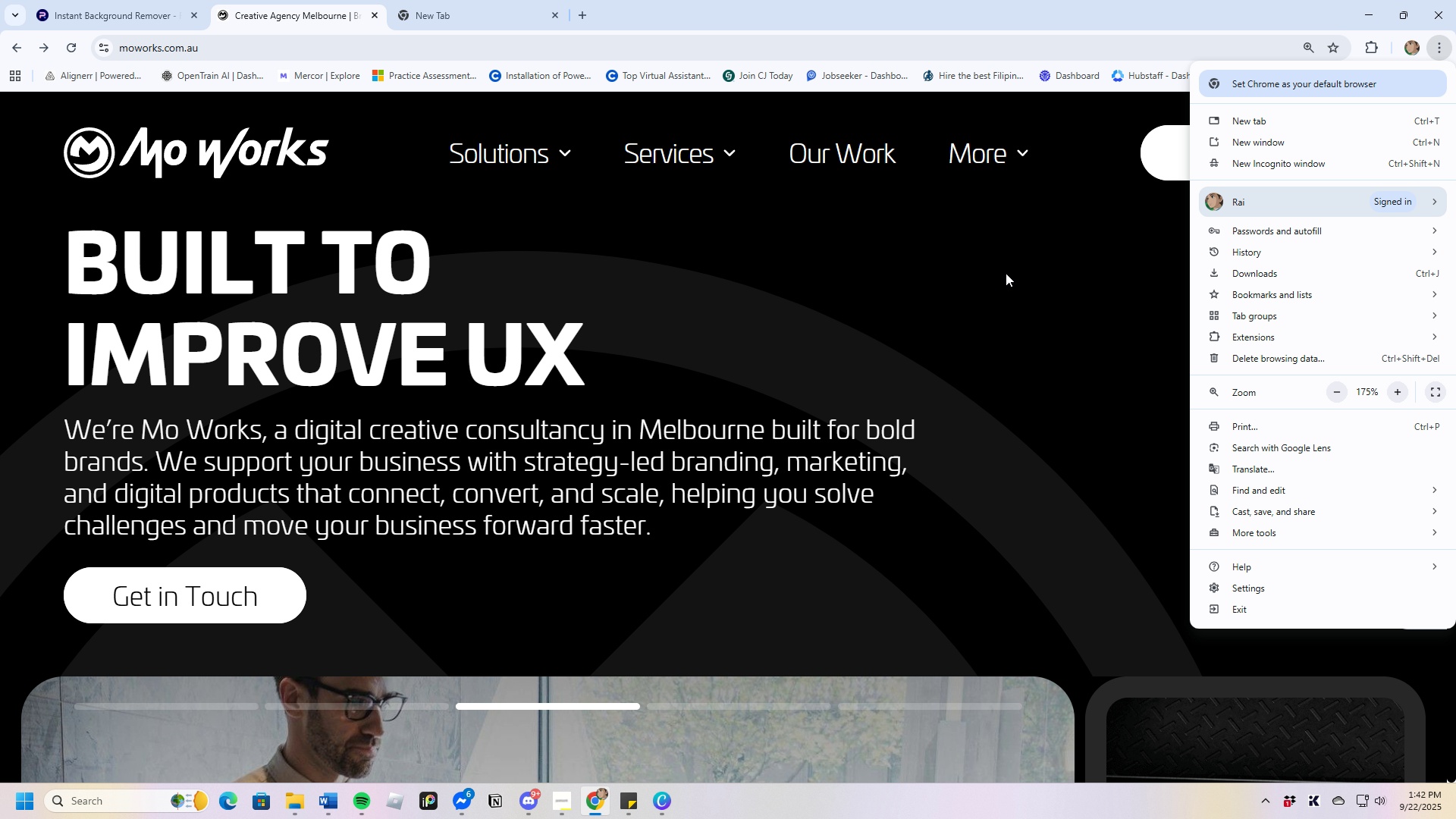 
left_click([1006, 273])
 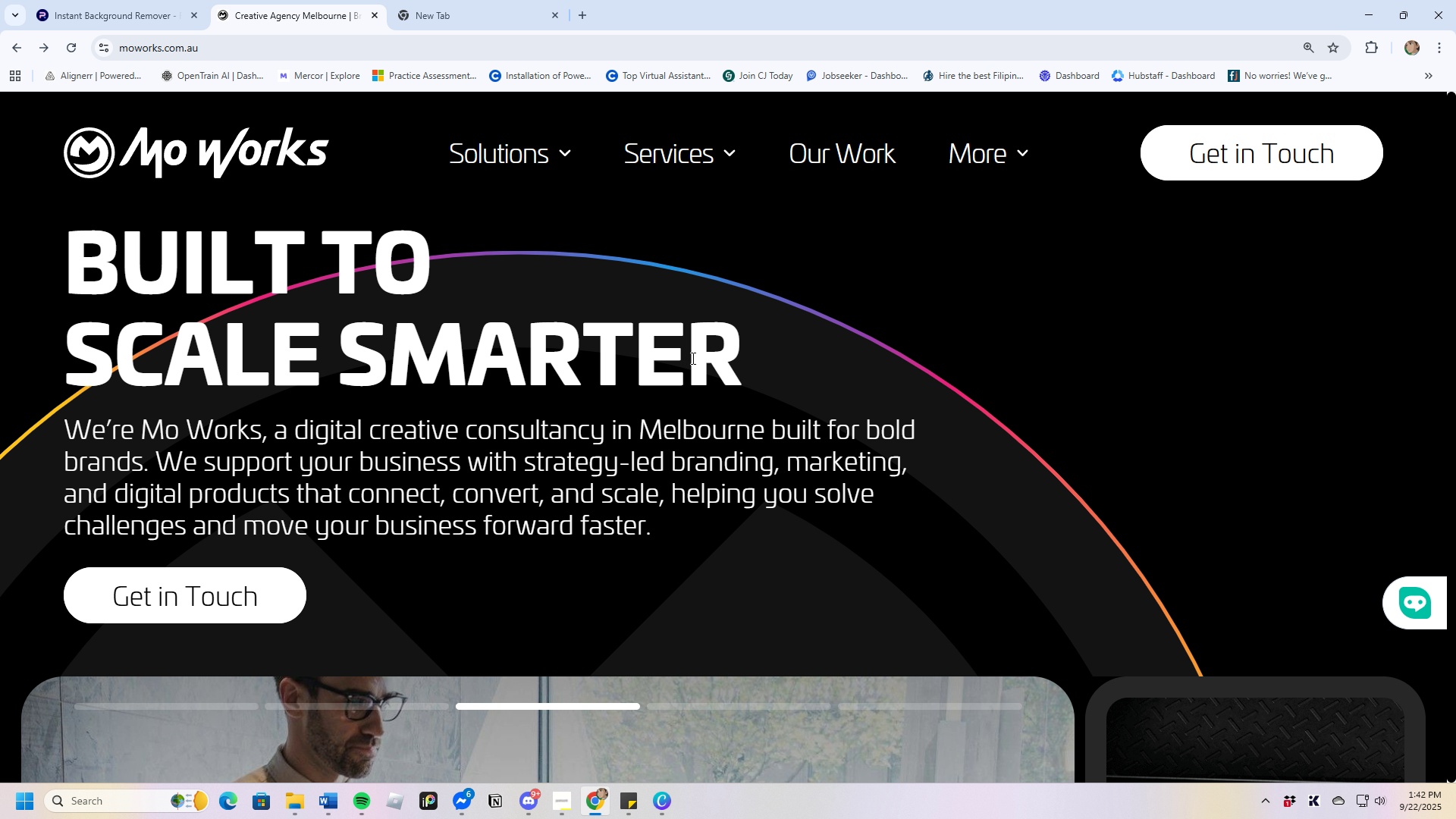 
scroll: coordinate [478, 335], scroll_direction: up, amount: 2.0
 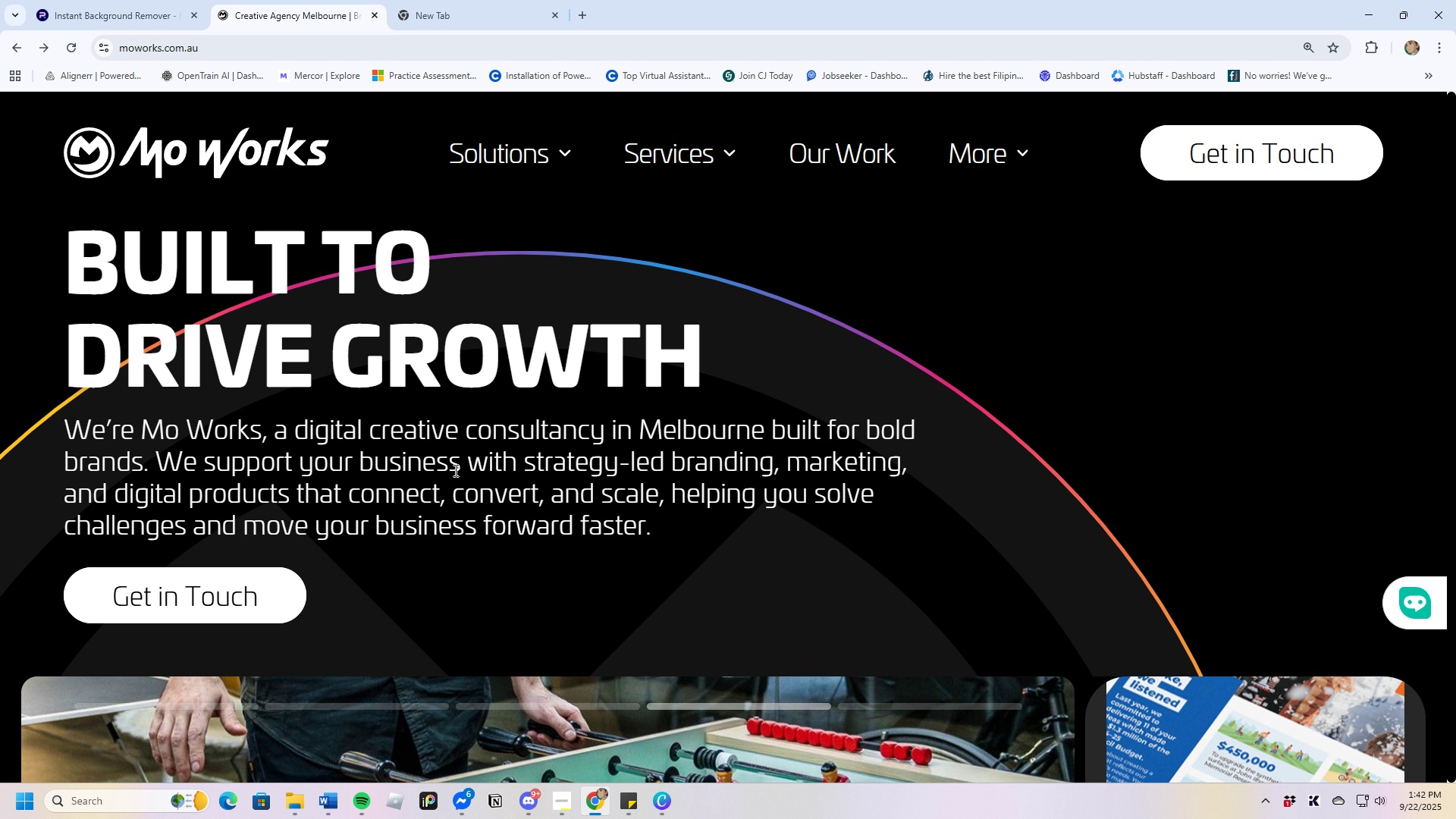 
wait(10.09)
 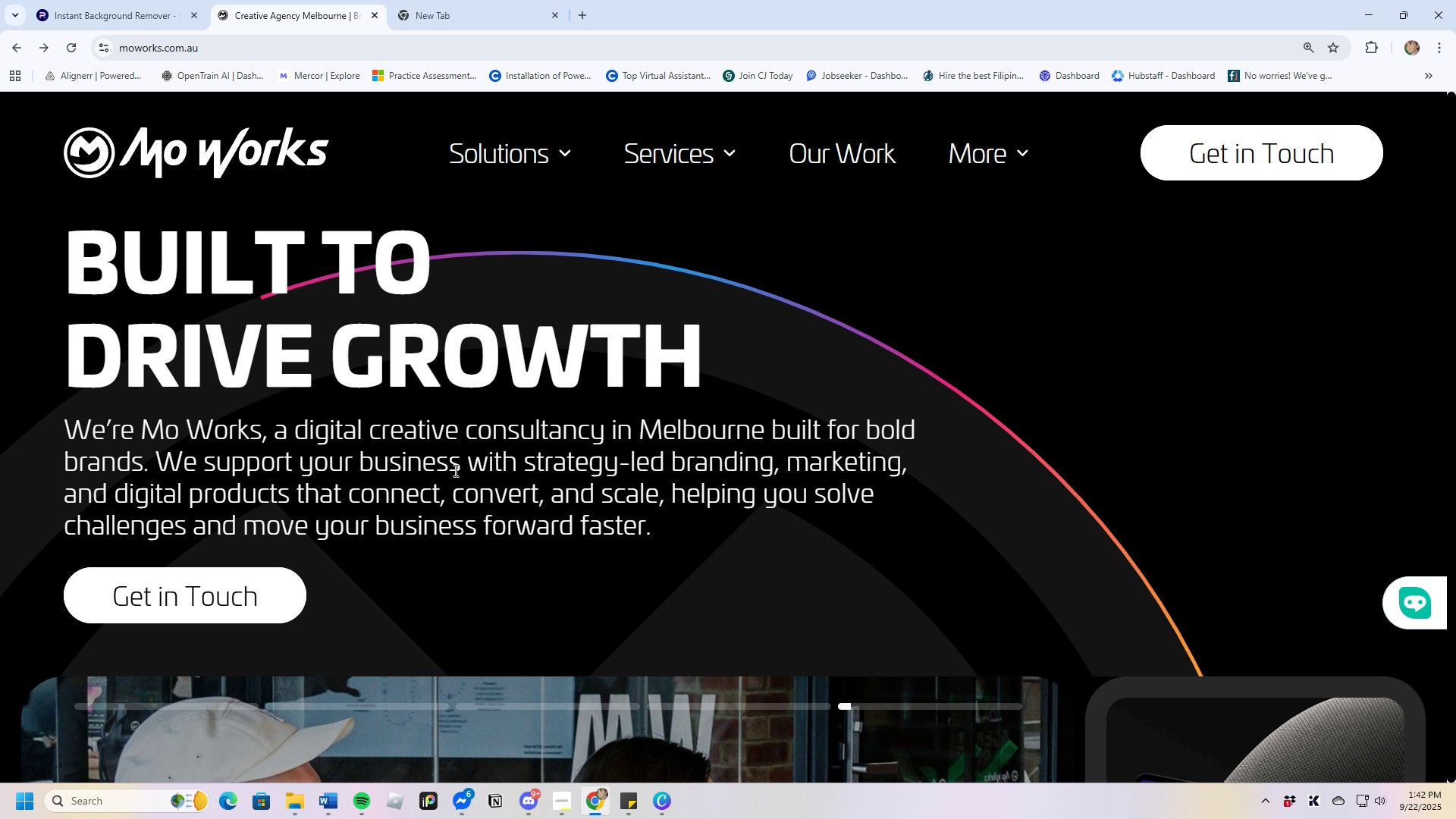 
key(Control+PrintScreen)
 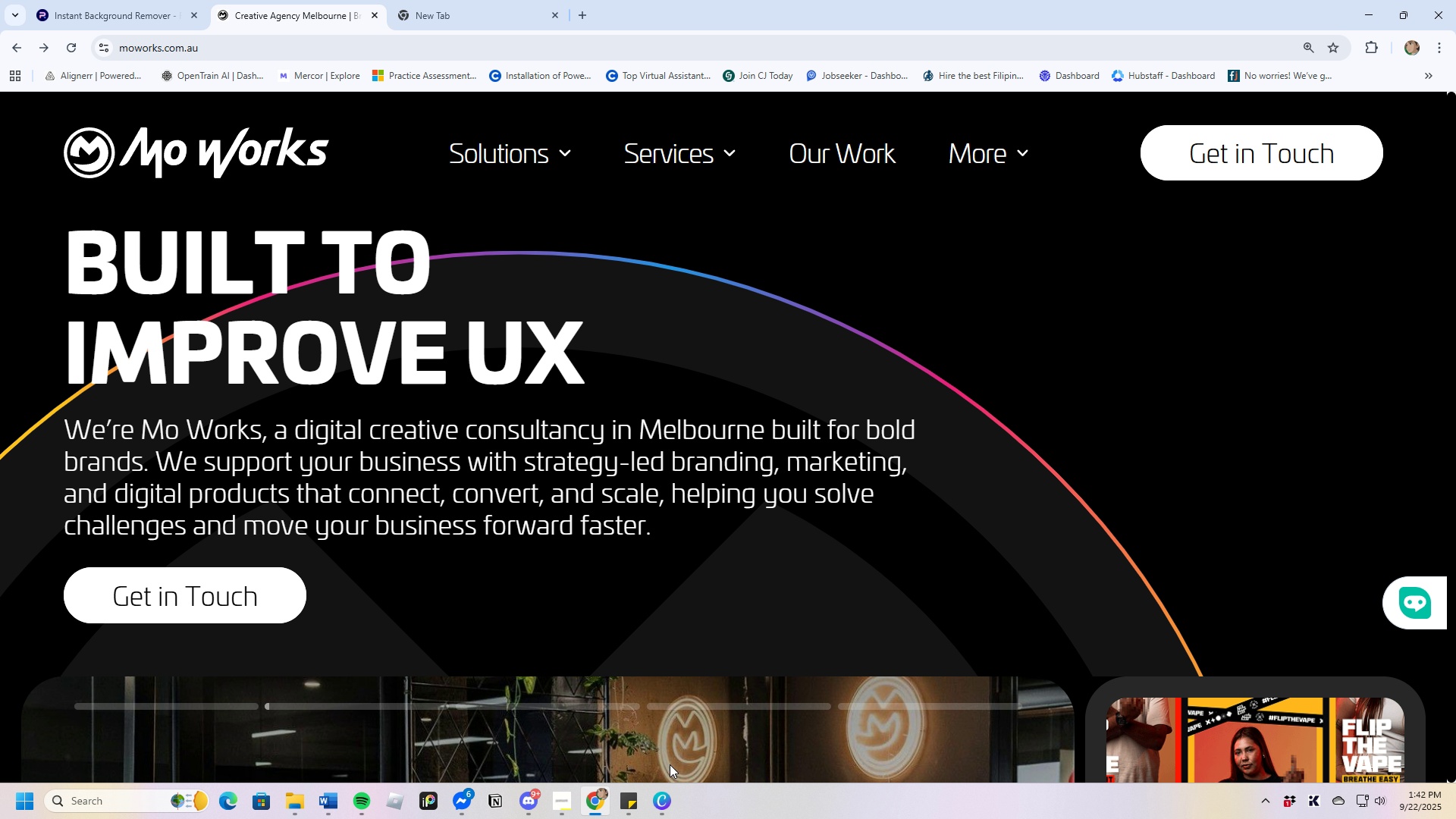 
left_click([667, 801])
 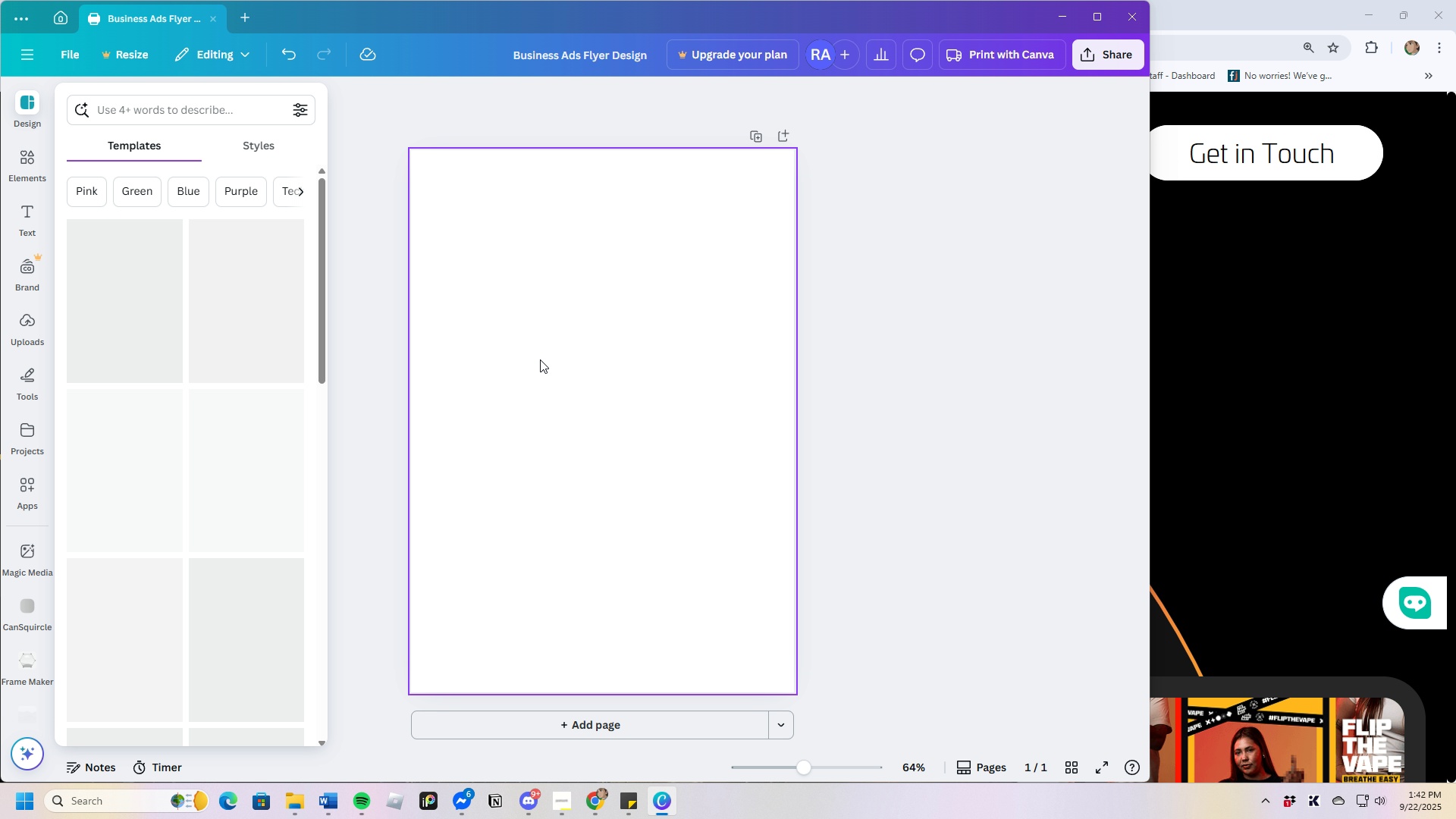 
left_click([540, 359])
 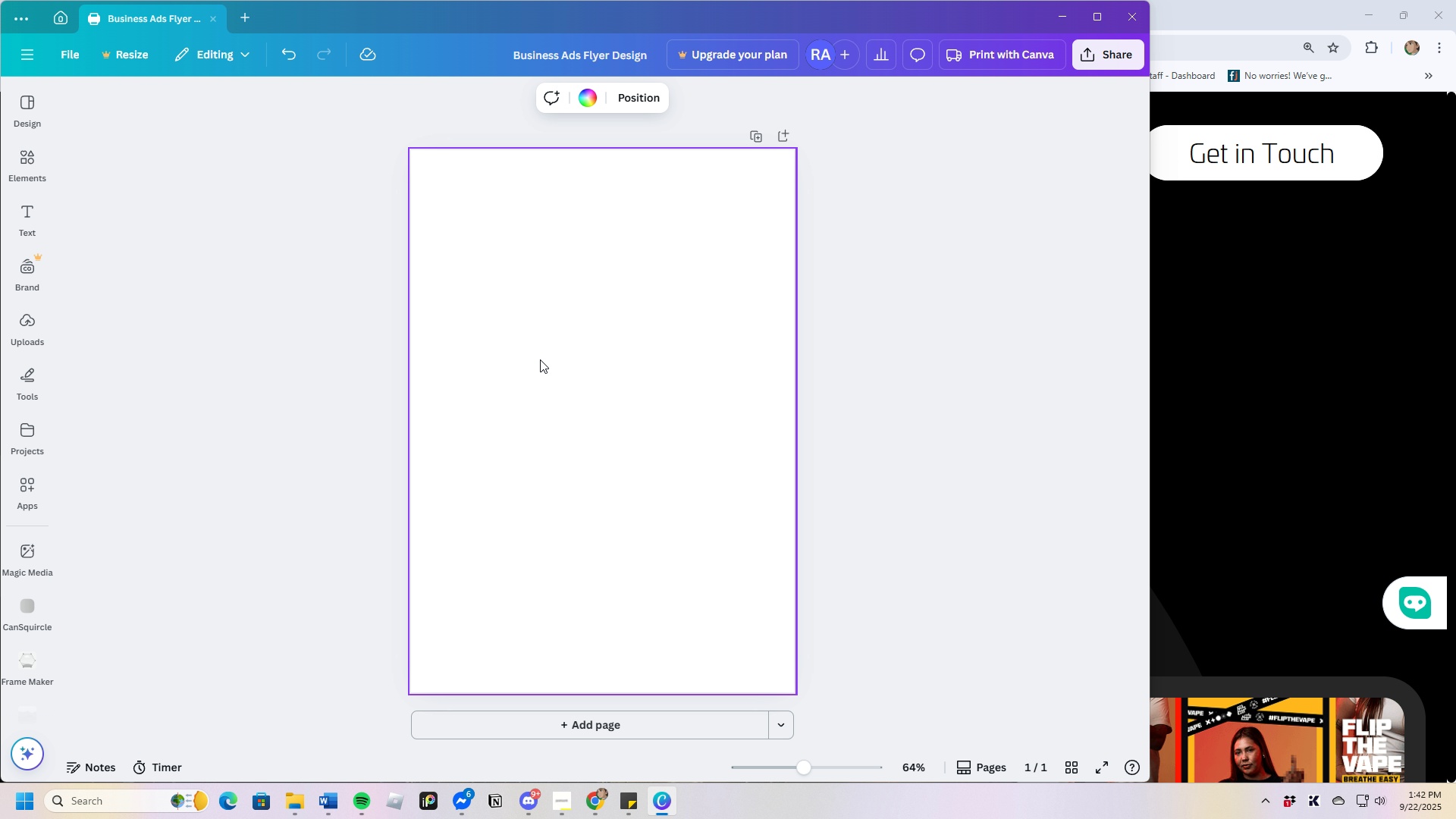 
key(Control+V)
 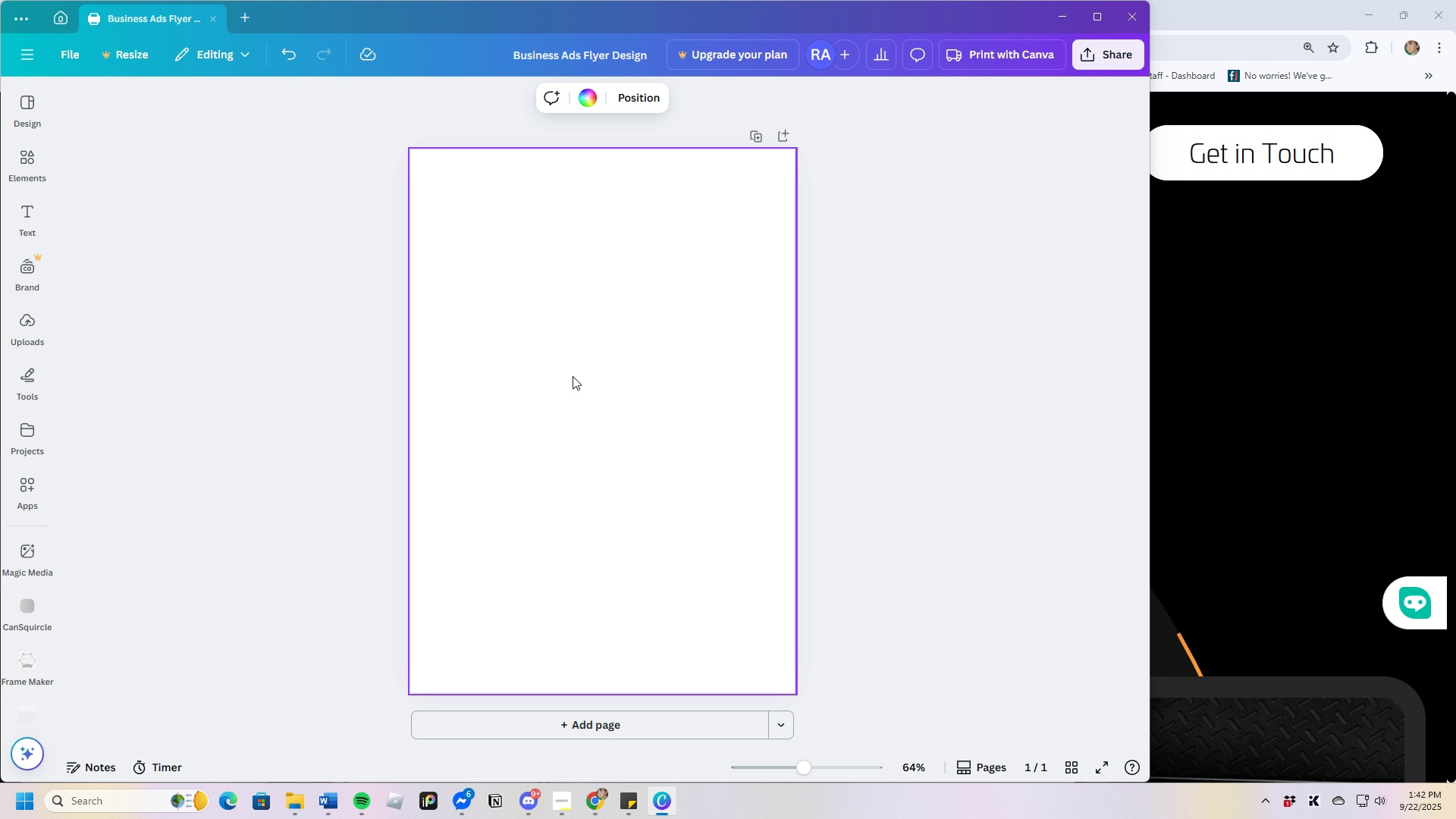 
wait(8.14)
 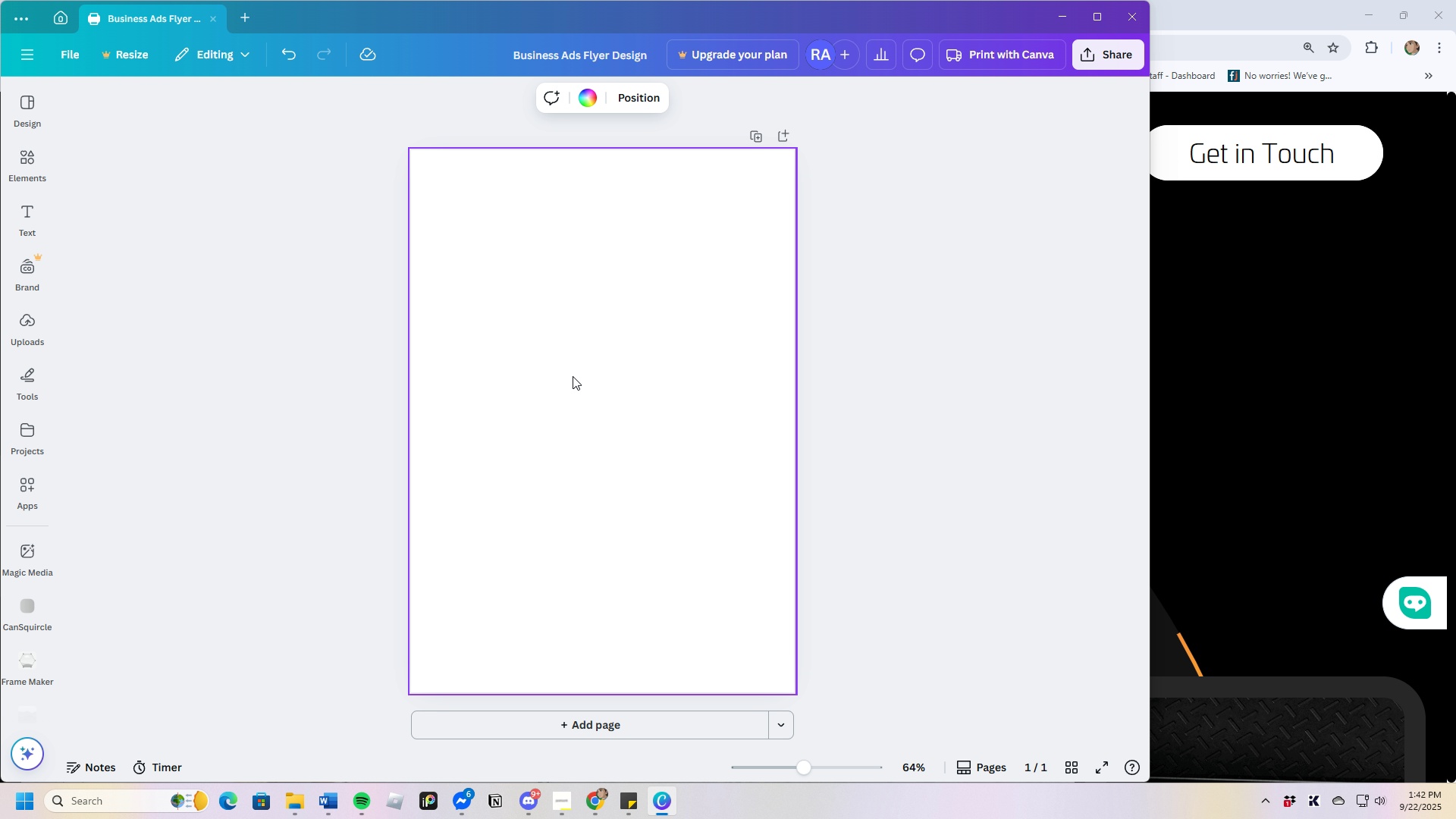 
left_click_drag(start_coordinate=[720, 353], to_coordinate=[814, 278])
 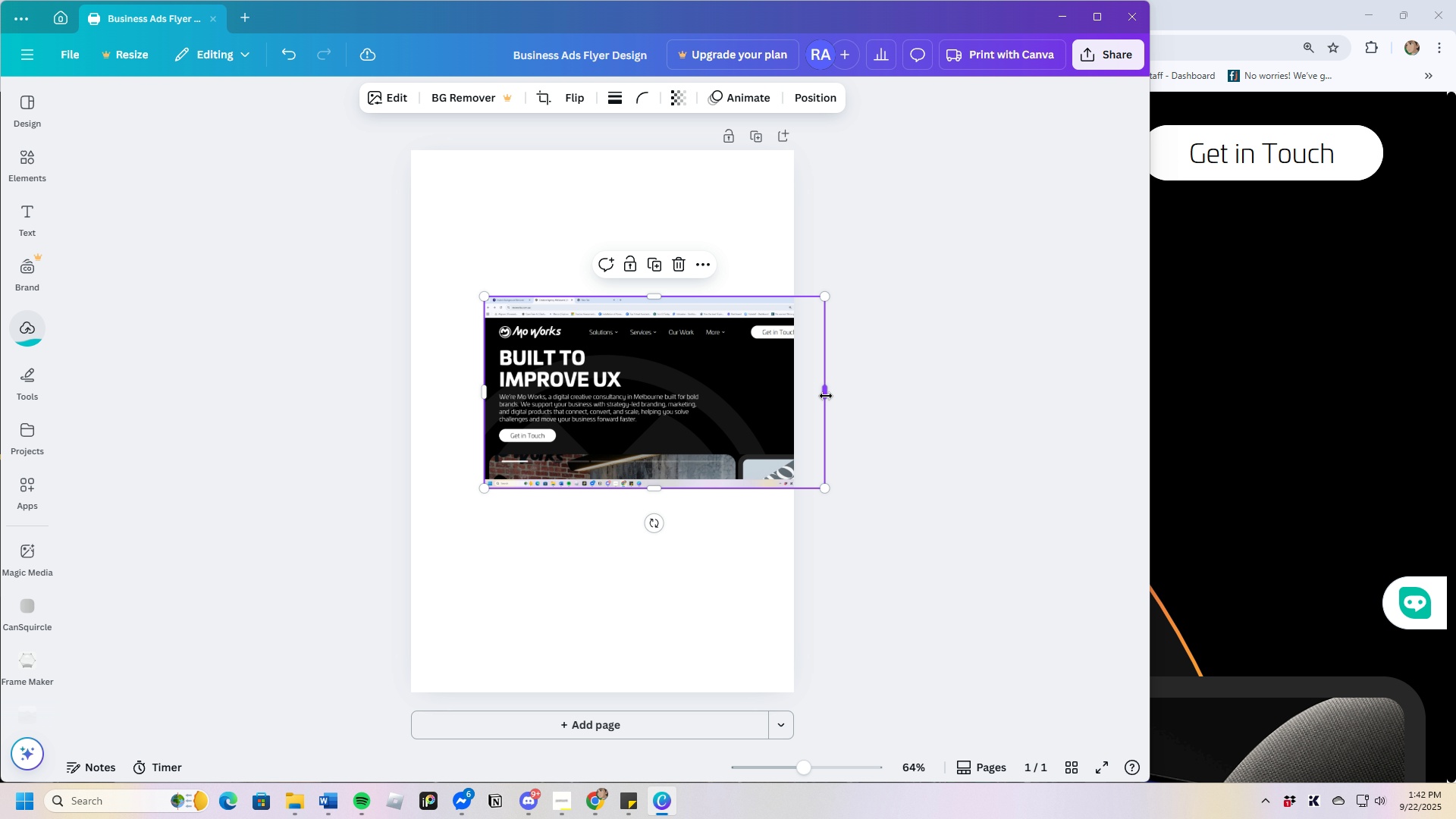 
left_click_drag(start_coordinate=[826, 395], to_coordinate=[576, 362])
 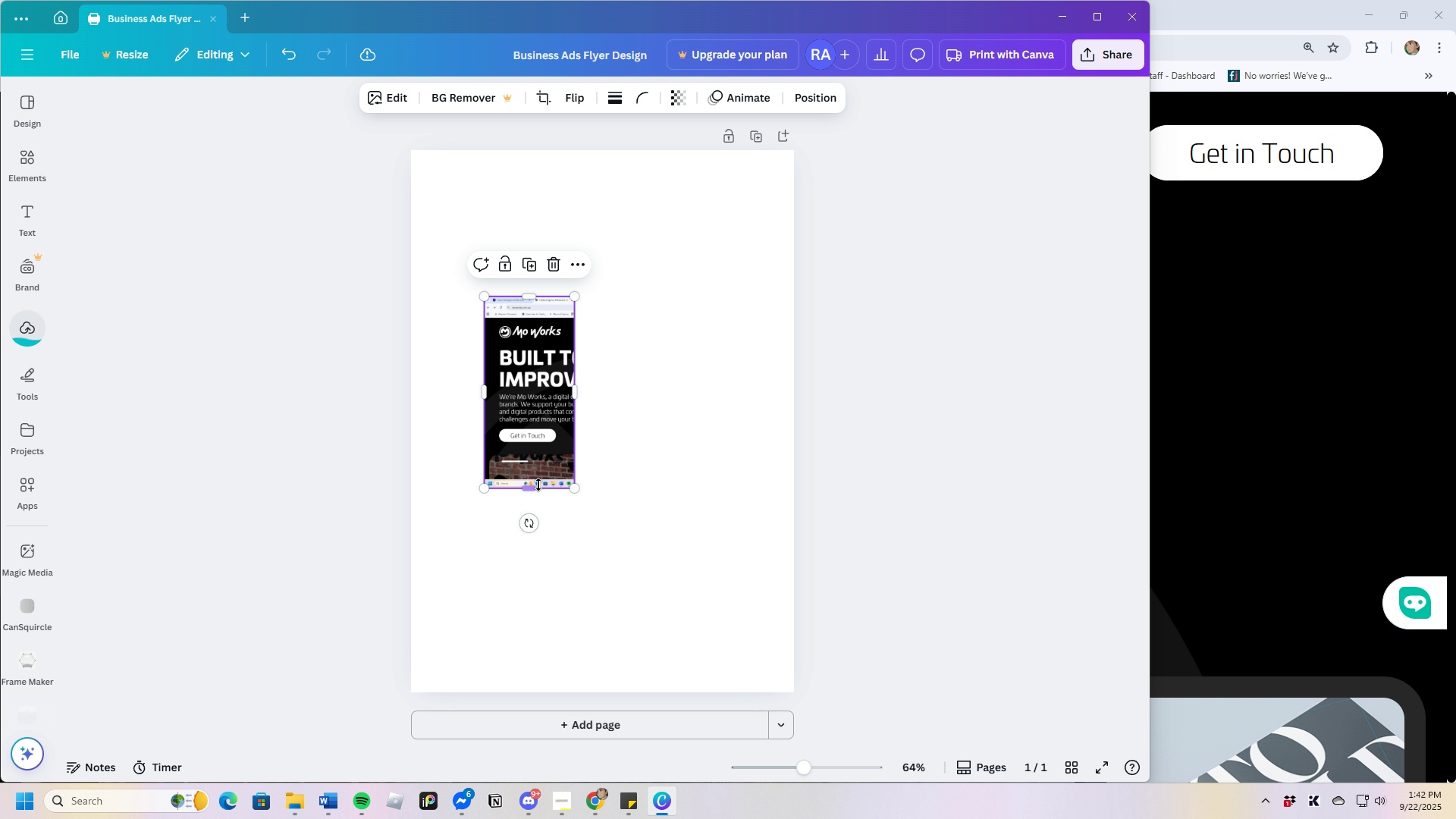 
left_click_drag(start_coordinate=[532, 489], to_coordinate=[541, 334])
 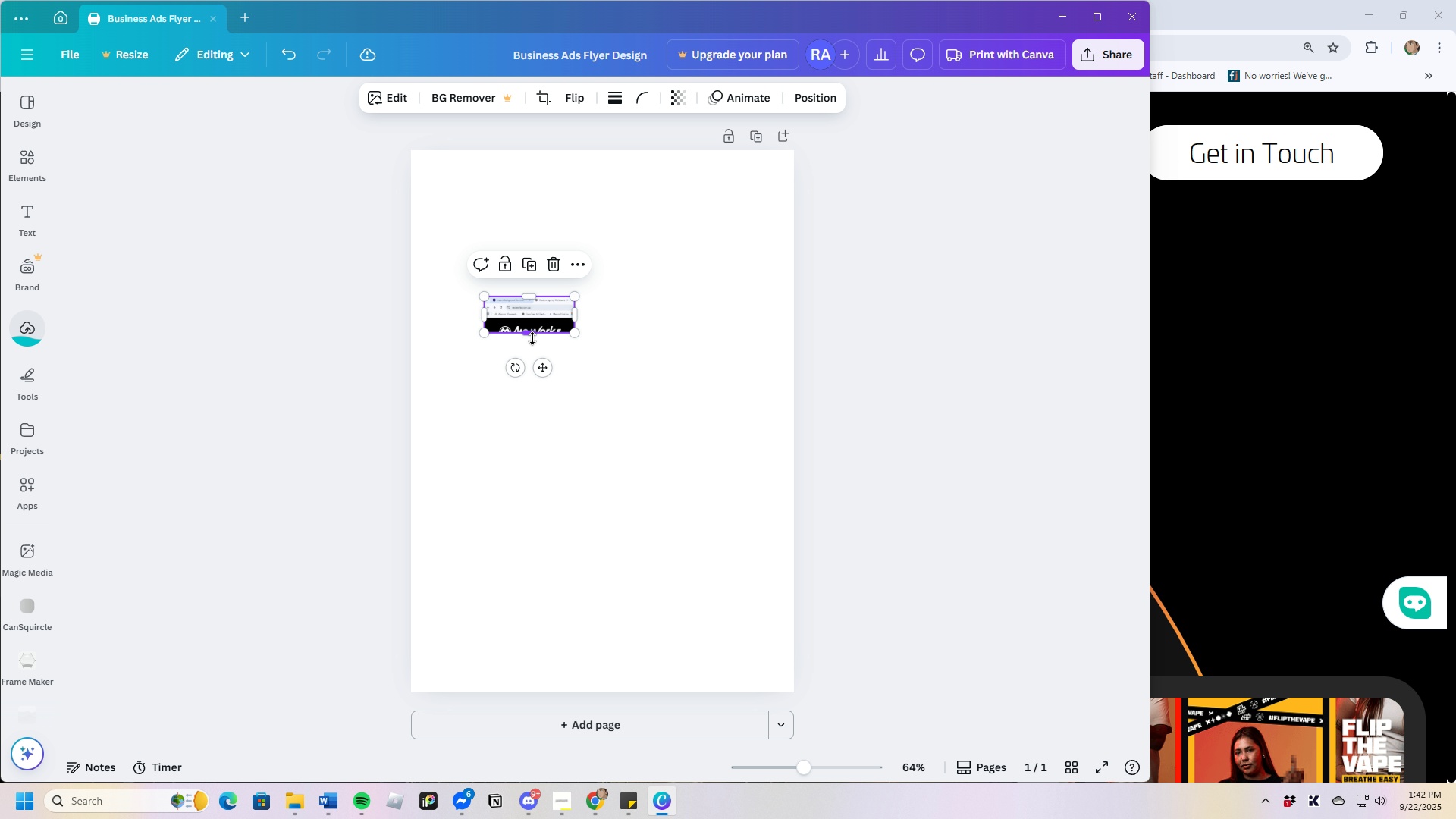 
left_click_drag(start_coordinate=[531, 334], to_coordinate=[535, 350])
 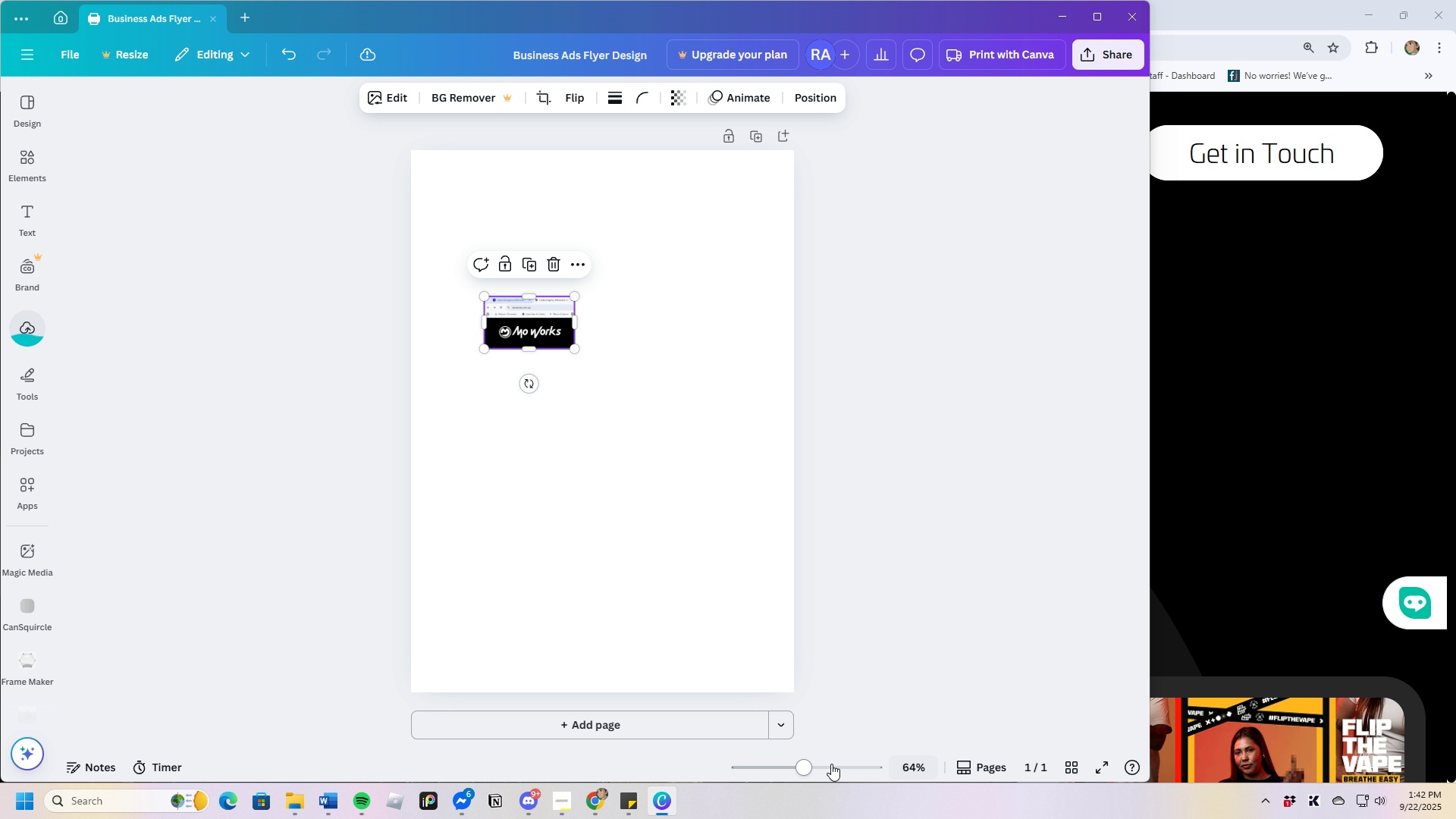 
left_click_drag(start_coordinate=[806, 765], to_coordinate=[836, 757])
 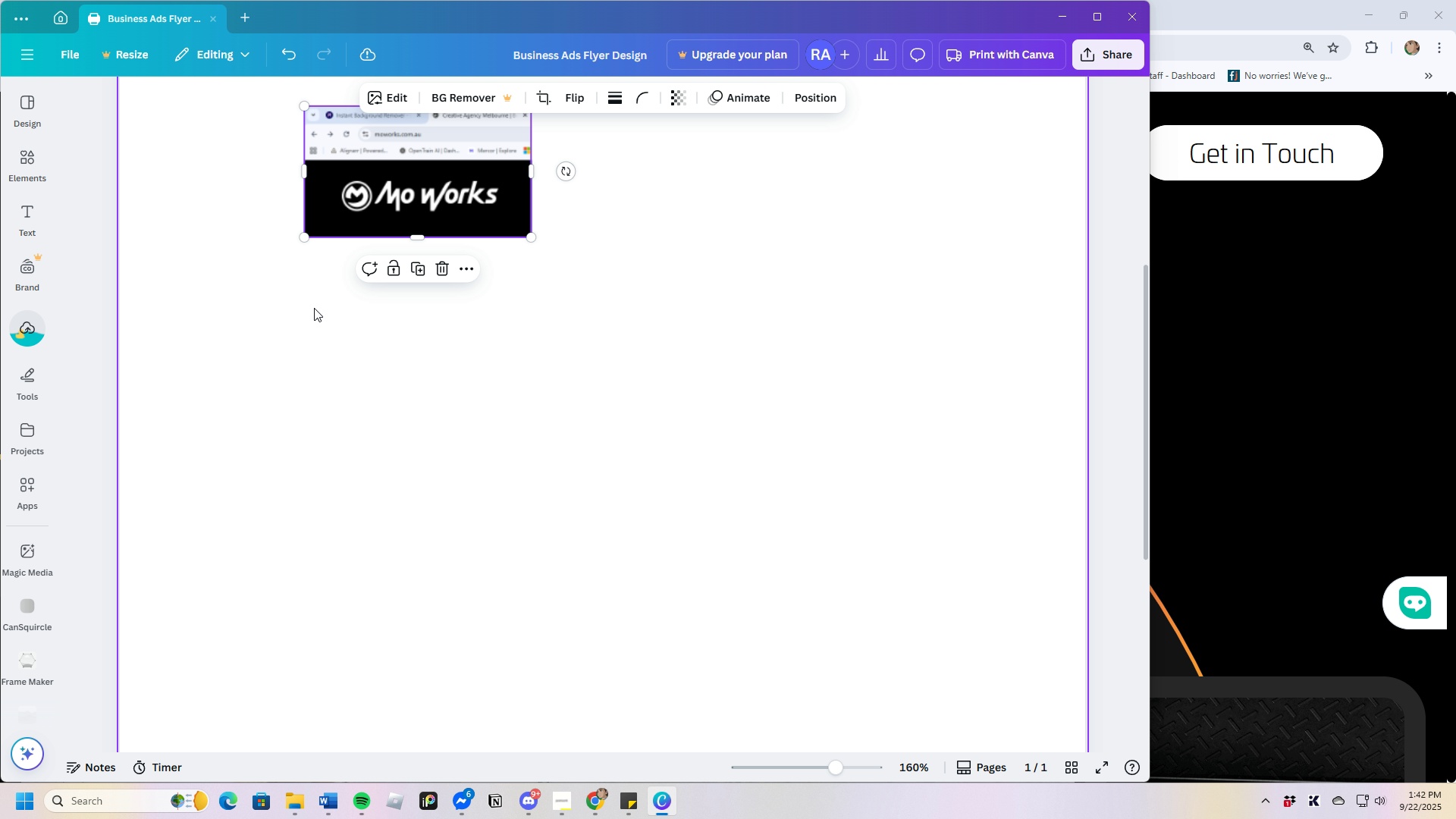 
scroll: coordinate [299, 329], scroll_direction: up, amount: 2.0
 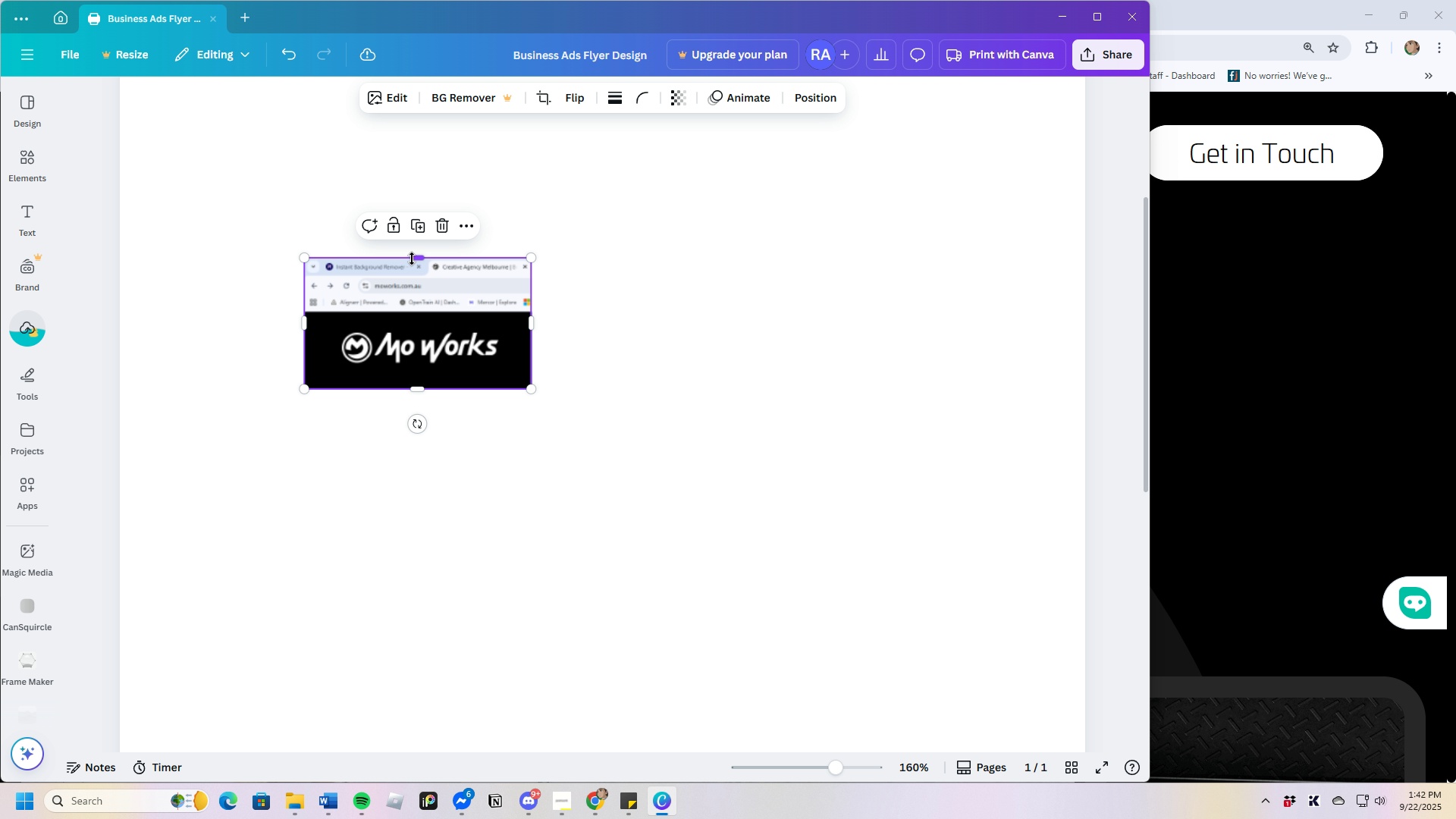 
left_click_drag(start_coordinate=[416, 259], to_coordinate=[444, 320])
 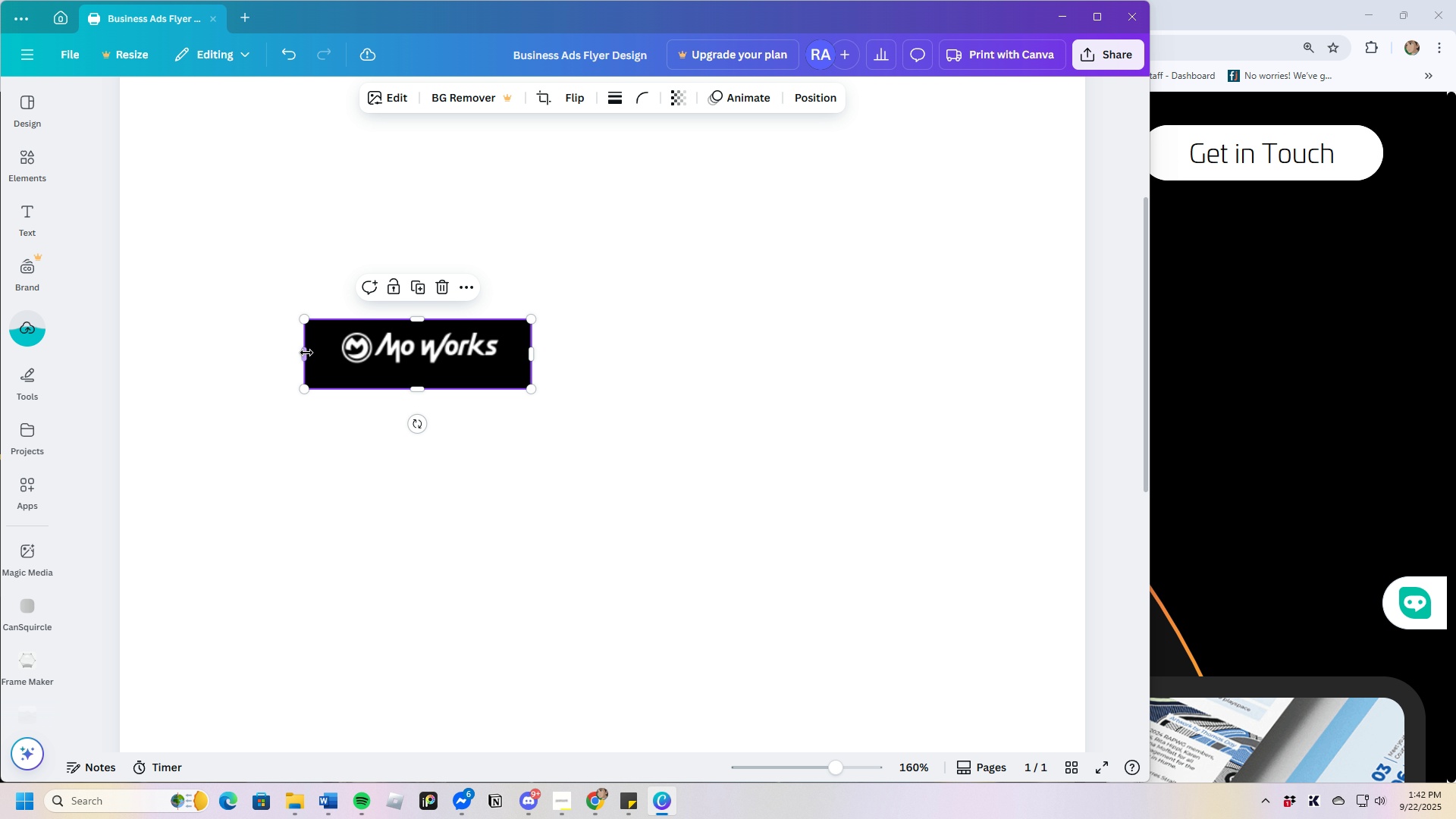 
left_click_drag(start_coordinate=[306, 353], to_coordinate=[333, 356])
 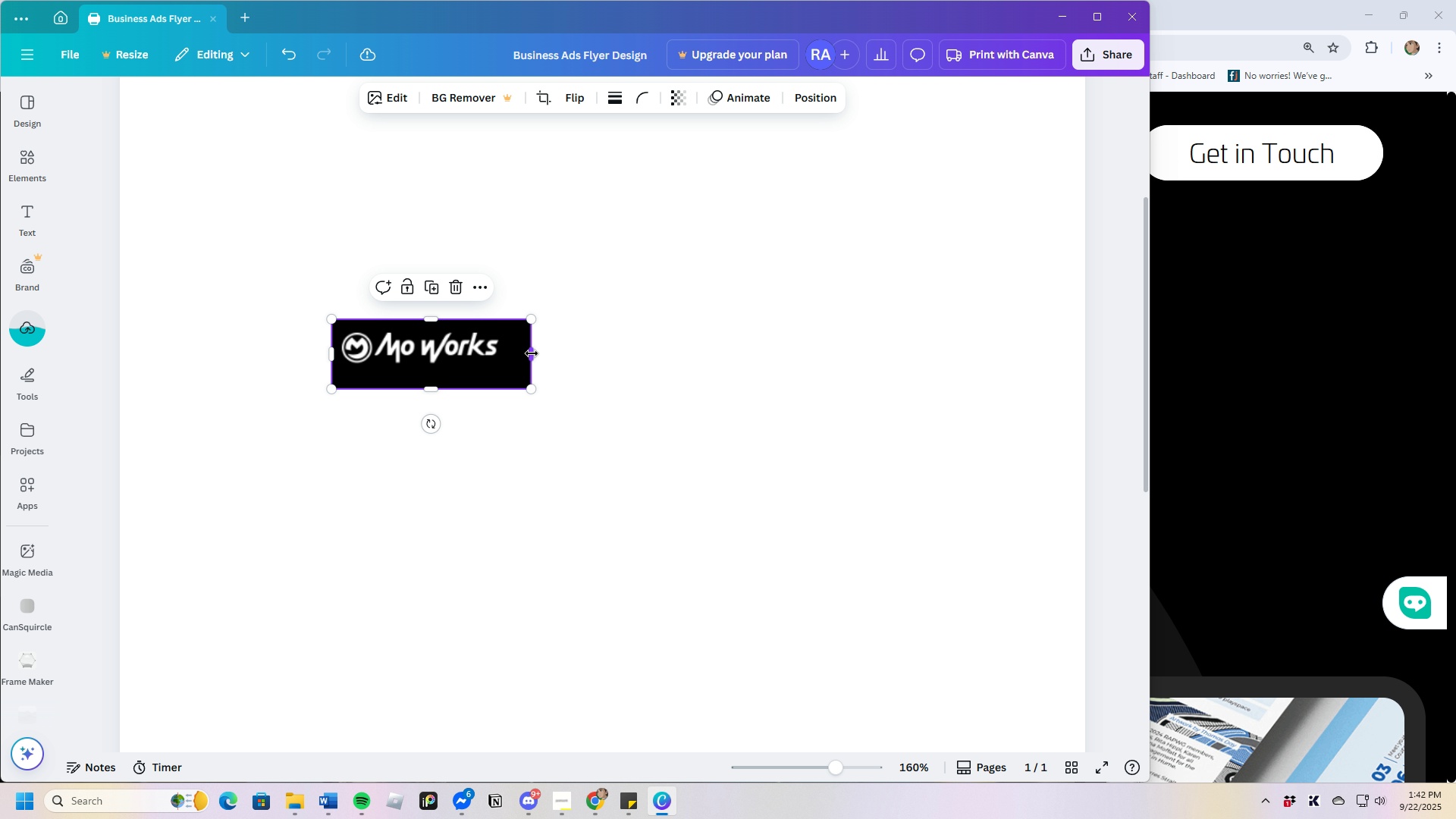 
left_click_drag(start_coordinate=[532, 354], to_coordinate=[515, 358])
 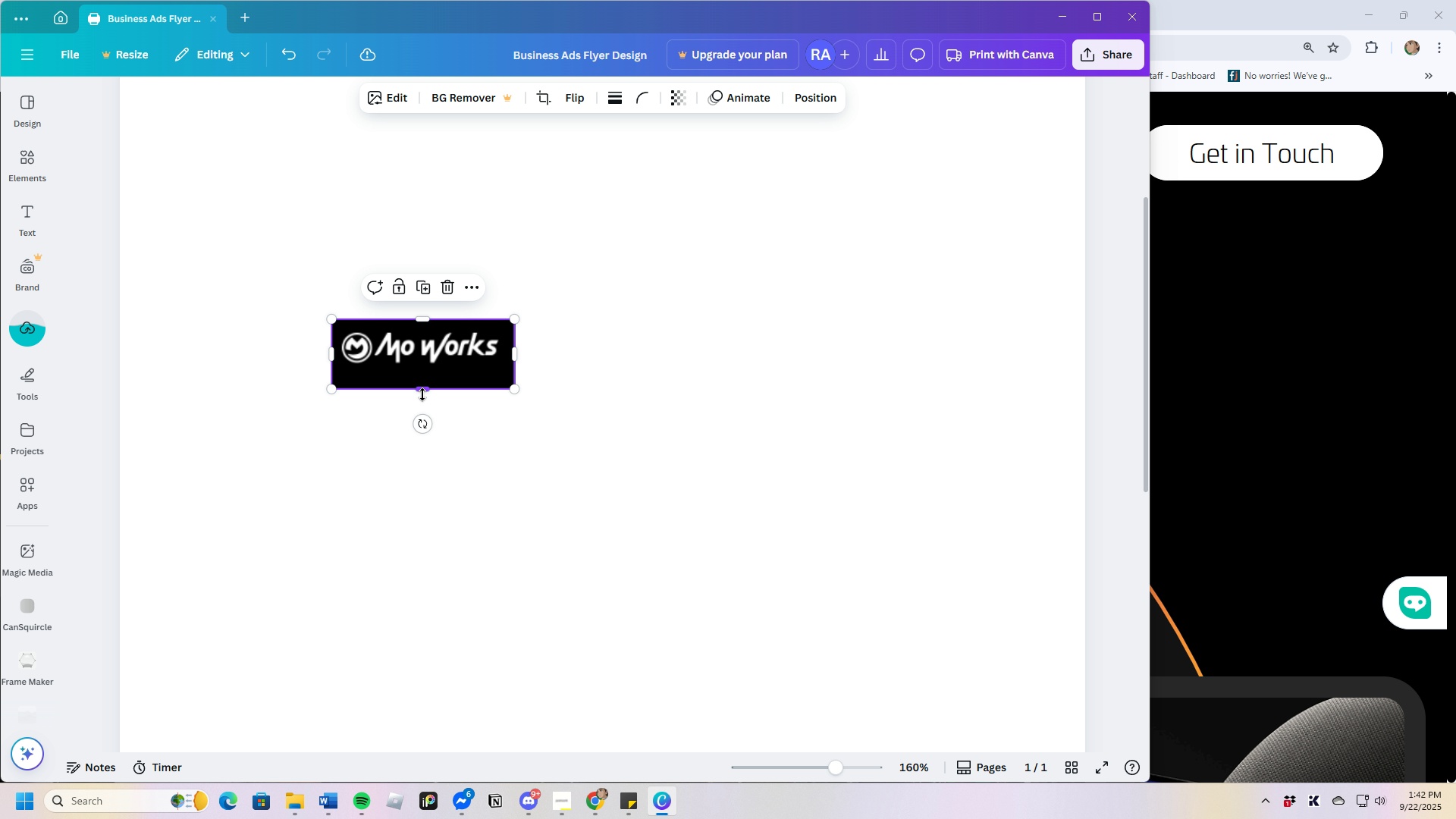 
left_click_drag(start_coordinate=[425, 393], to_coordinate=[428, 385])
 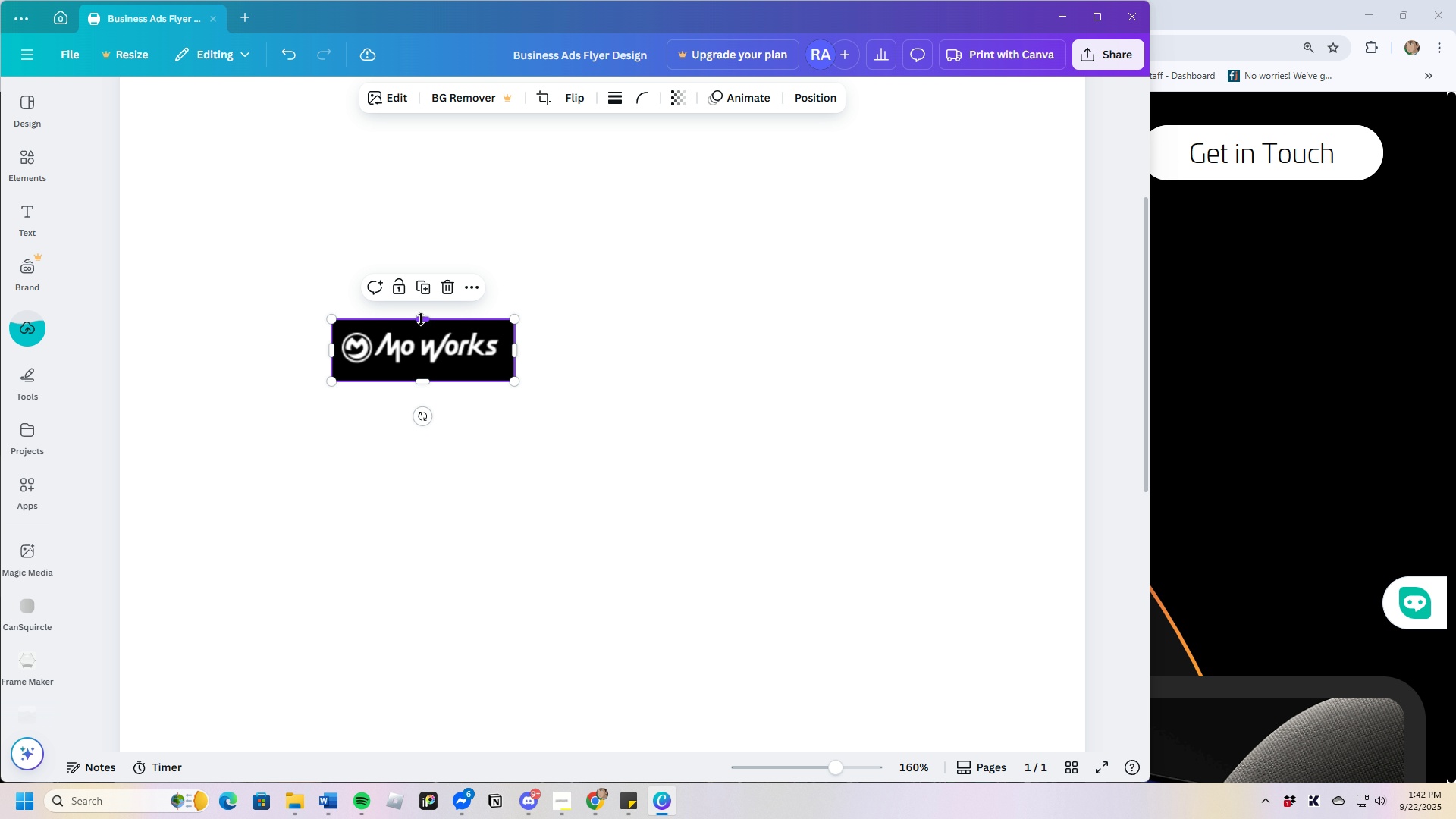 
left_click_drag(start_coordinate=[421, 319], to_coordinate=[432, 317])
 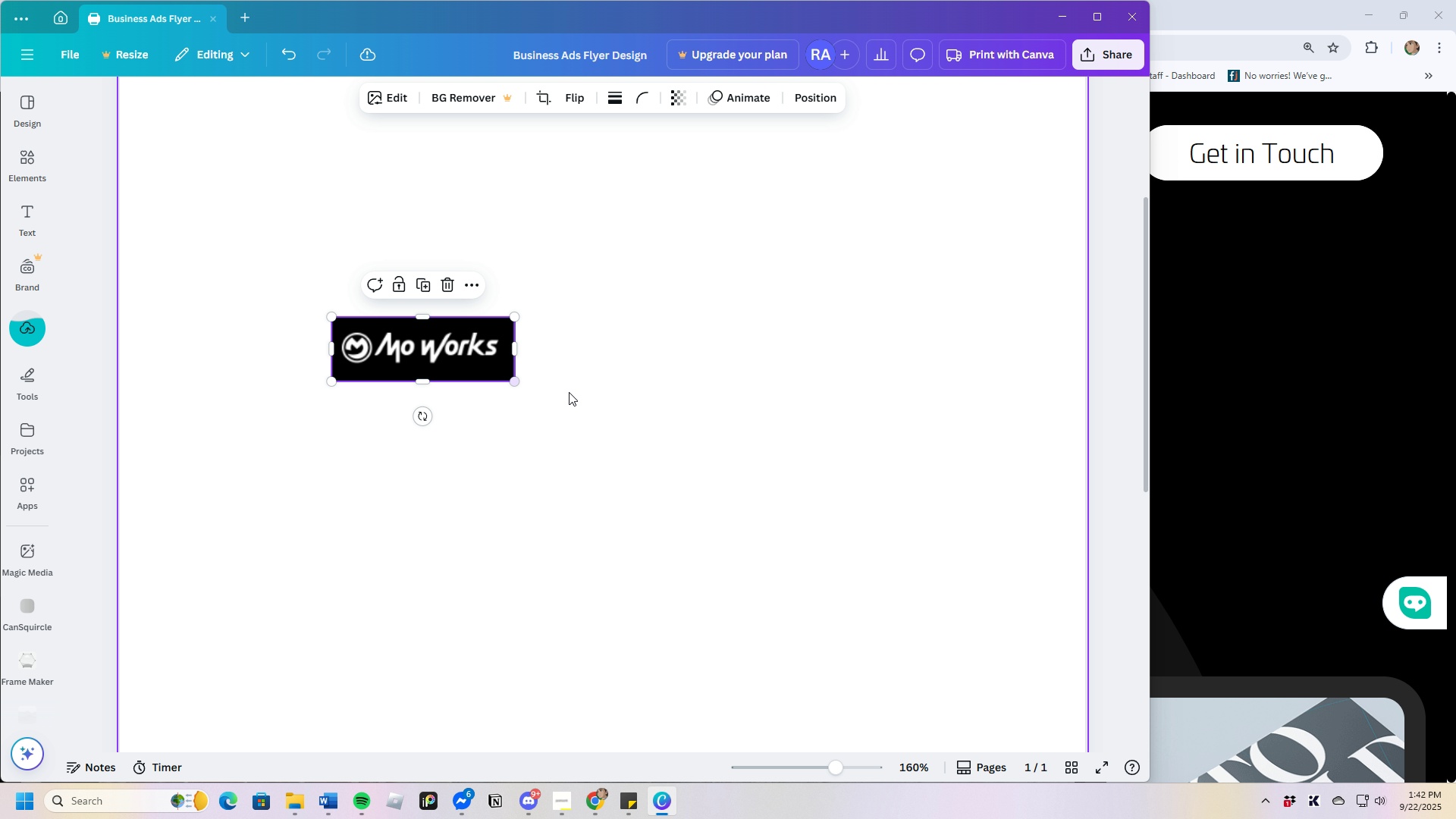 
left_click([573, 392])
 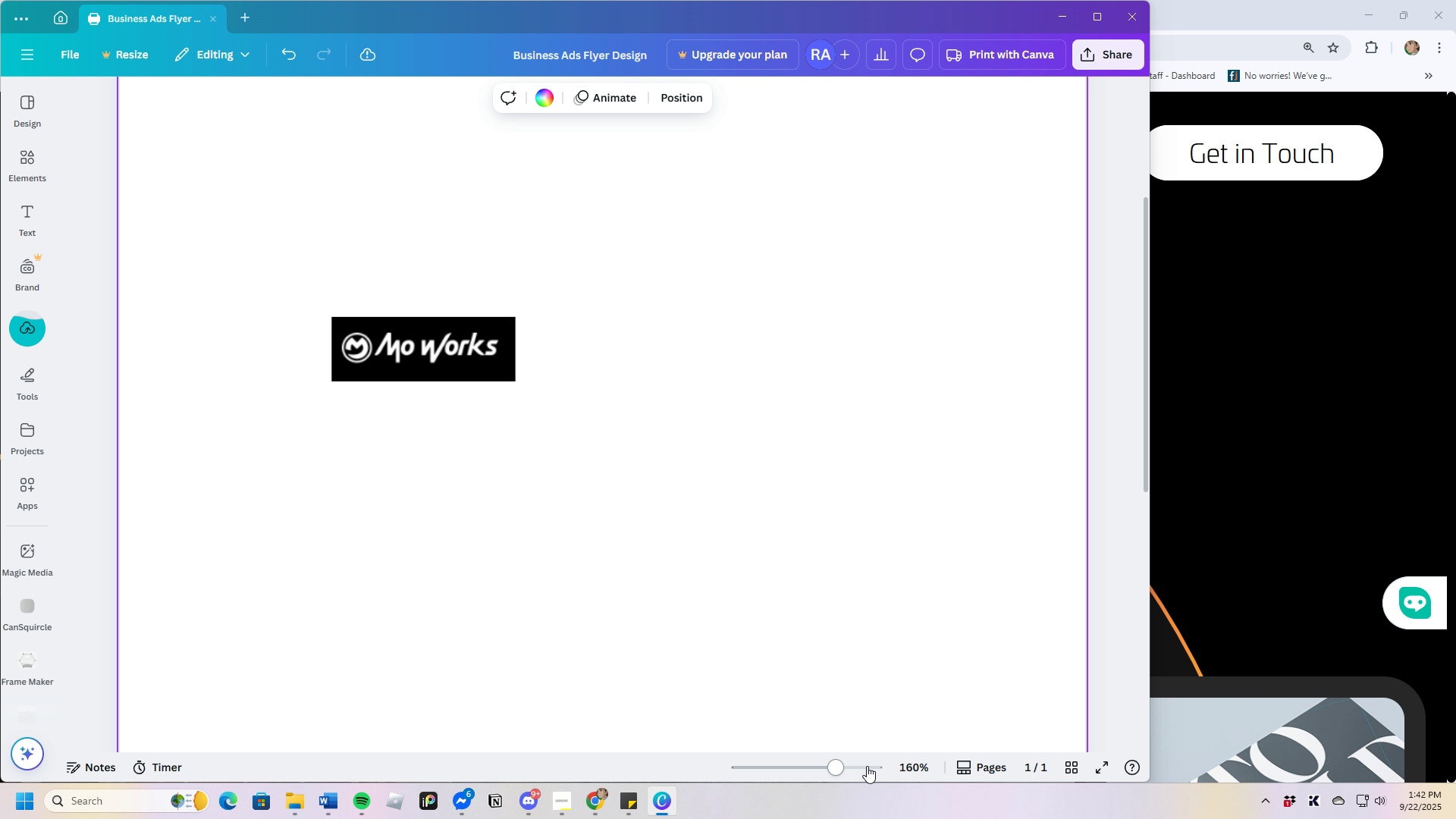 
left_click_drag(start_coordinate=[832, 767], to_coordinate=[808, 774])
 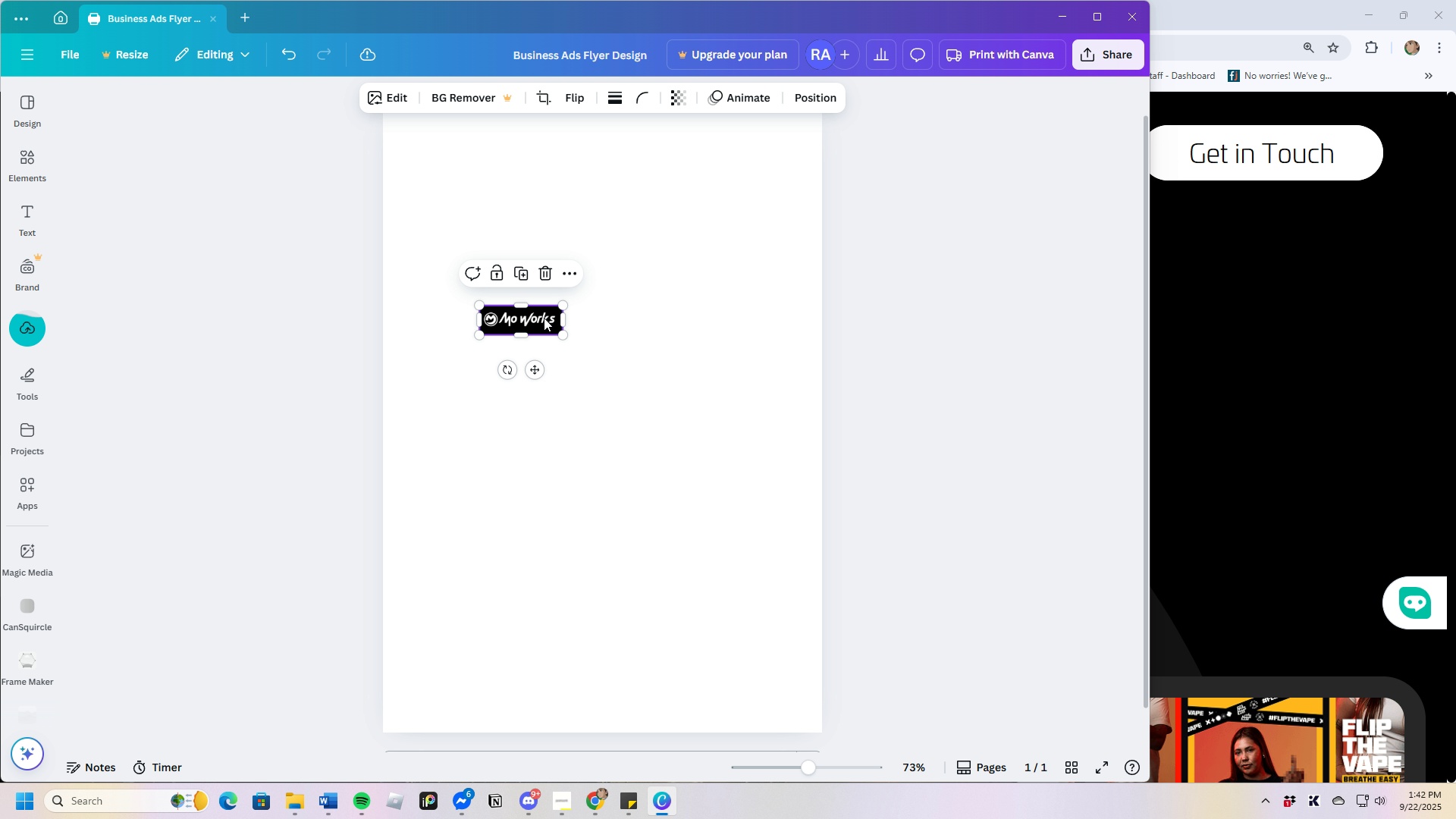 
left_click_drag(start_coordinate=[544, 317], to_coordinate=[472, 148])
 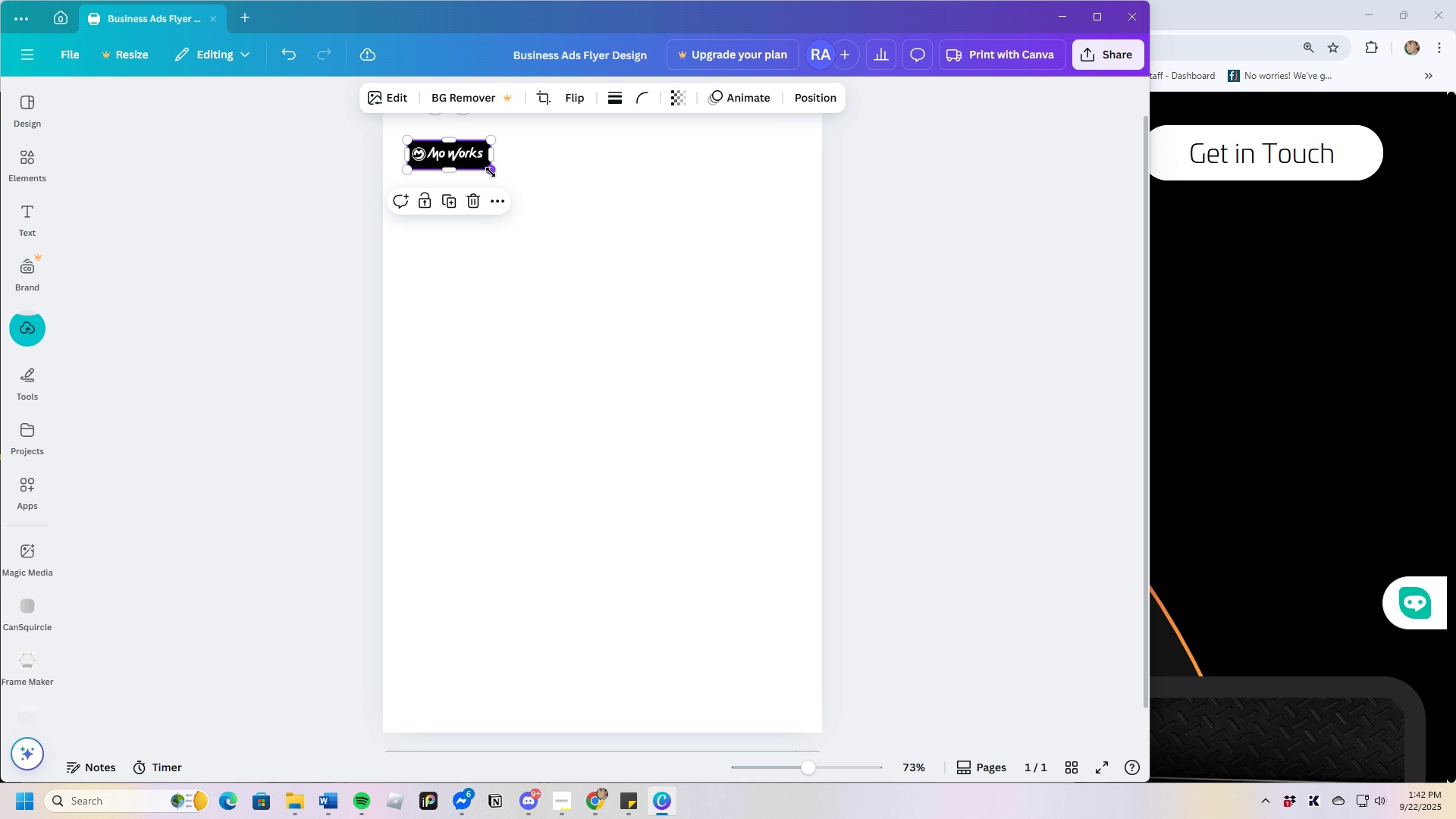 
left_click_drag(start_coordinate=[491, 172], to_coordinate=[513, 194])
 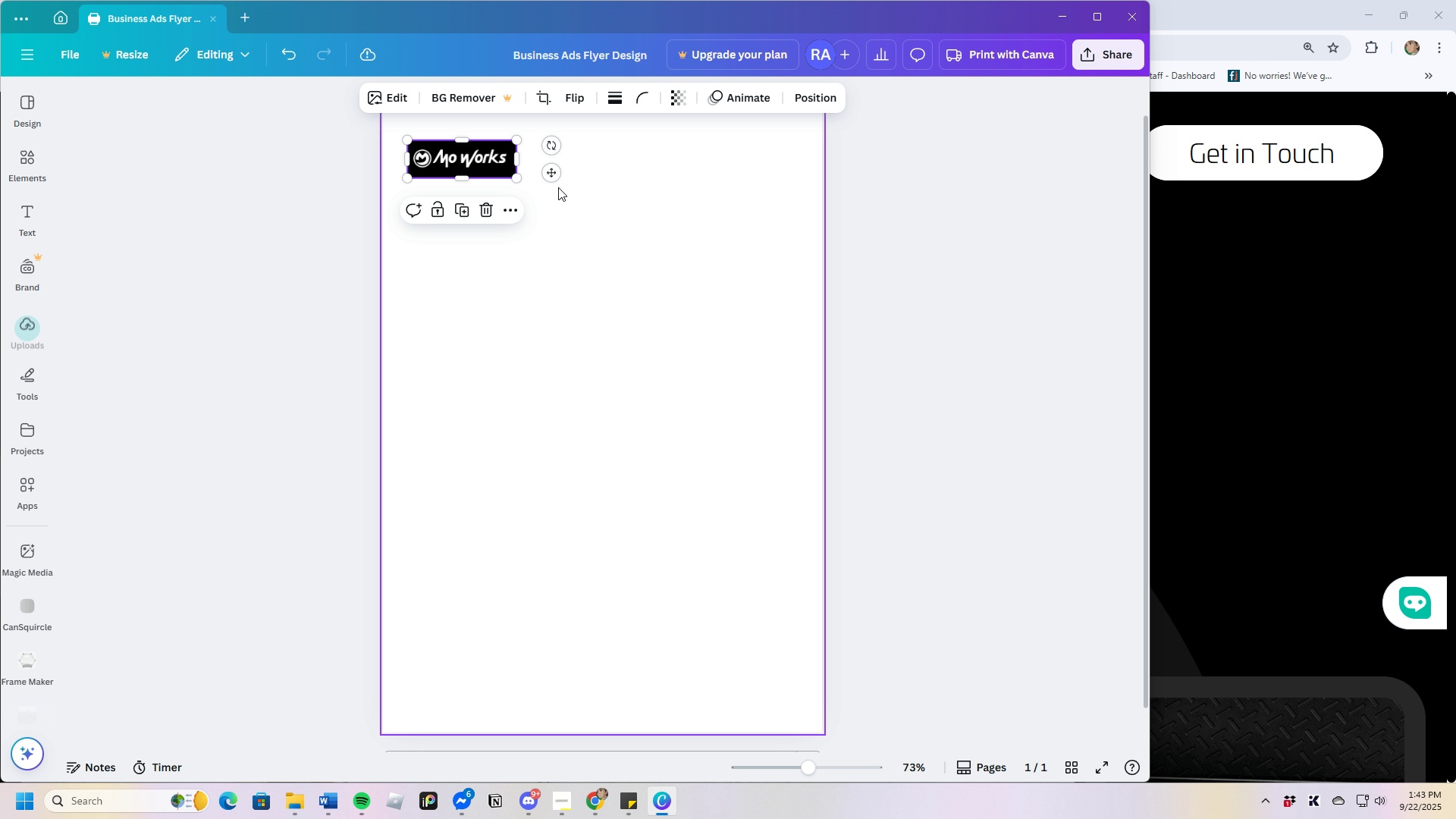 
left_click([558, 187])
 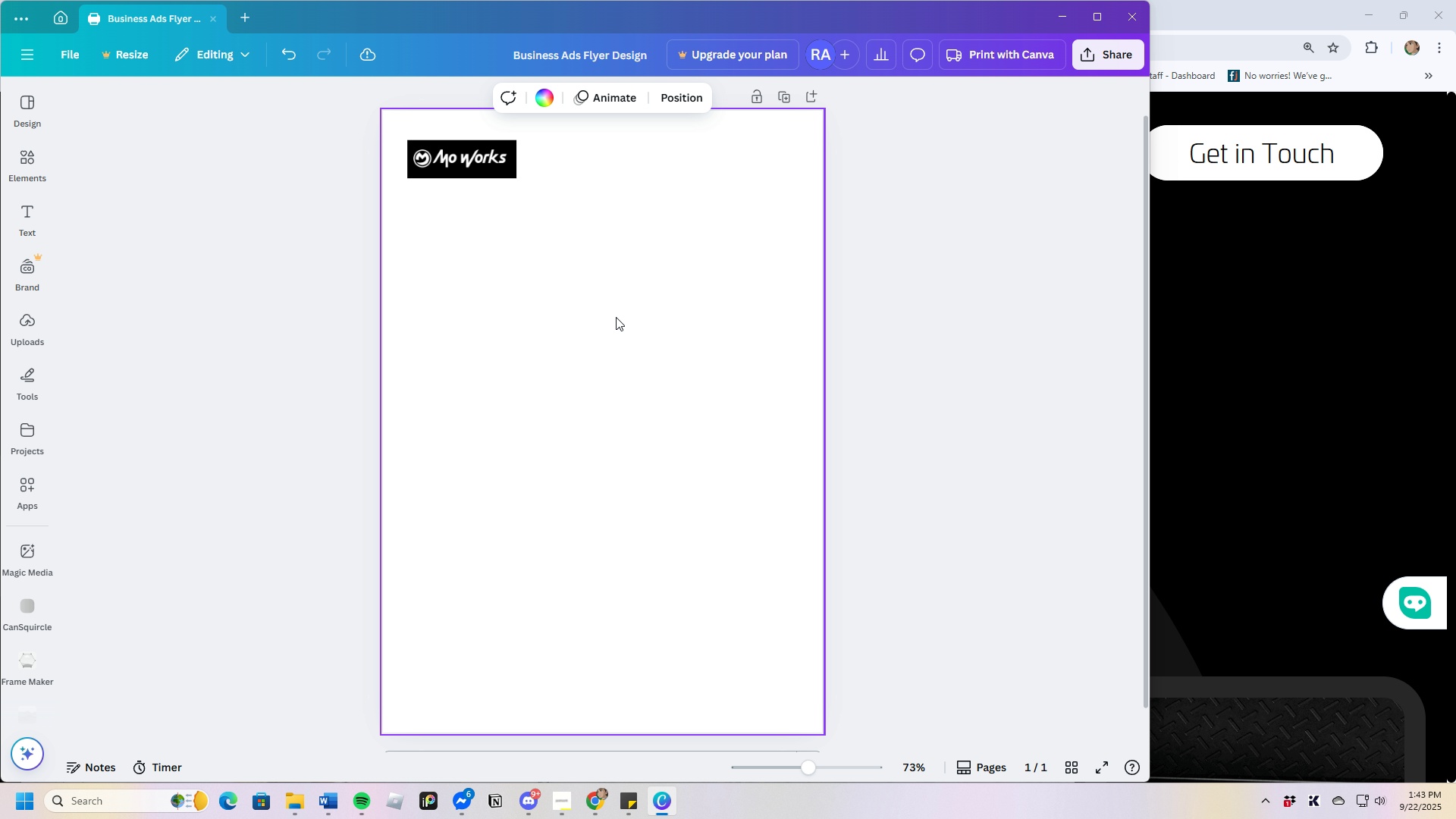 
scroll: coordinate [610, 326], scroll_direction: up, amount: 3.0
 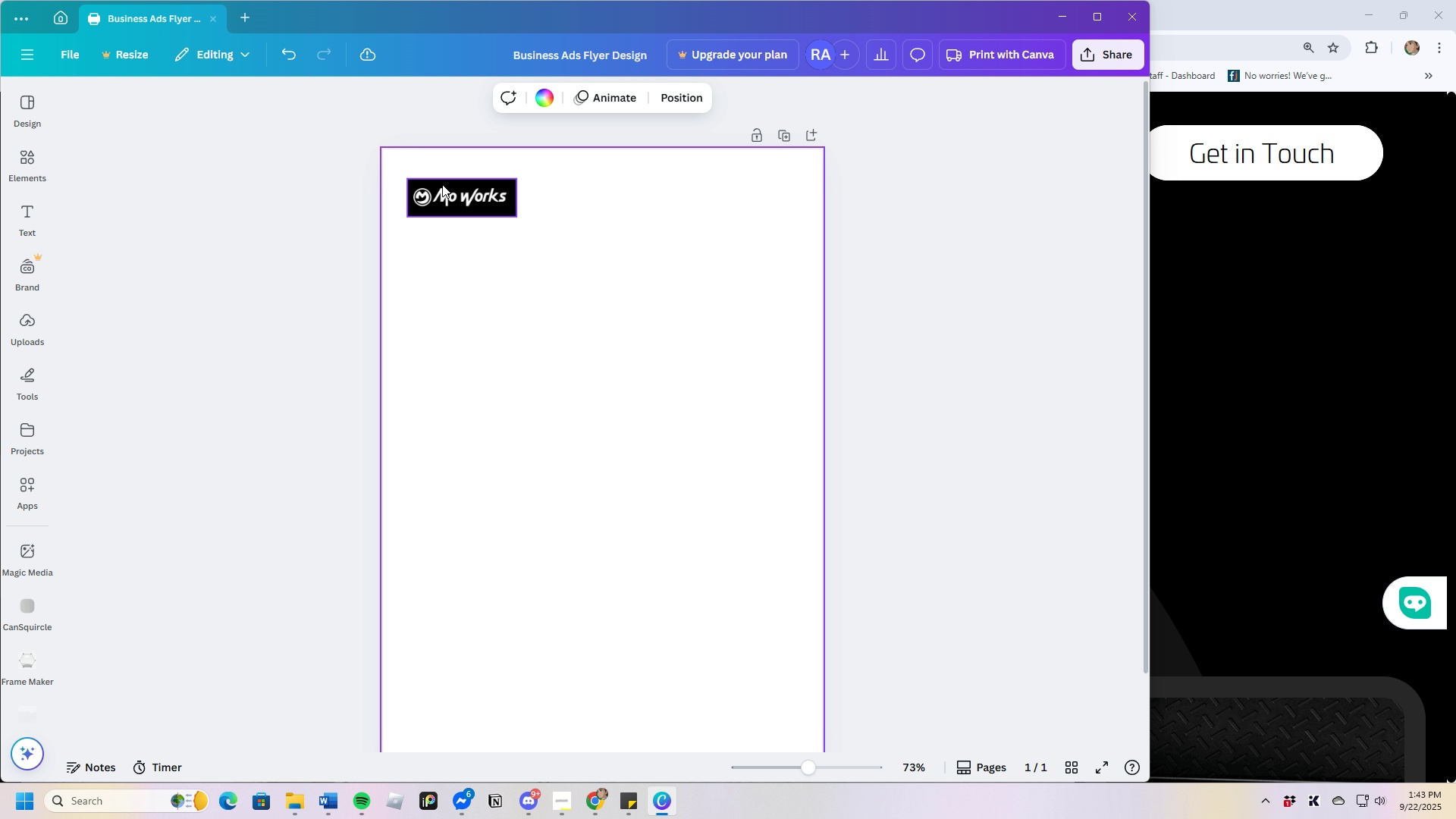 
left_click_drag(start_coordinate=[444, 184], to_coordinate=[448, 184])
 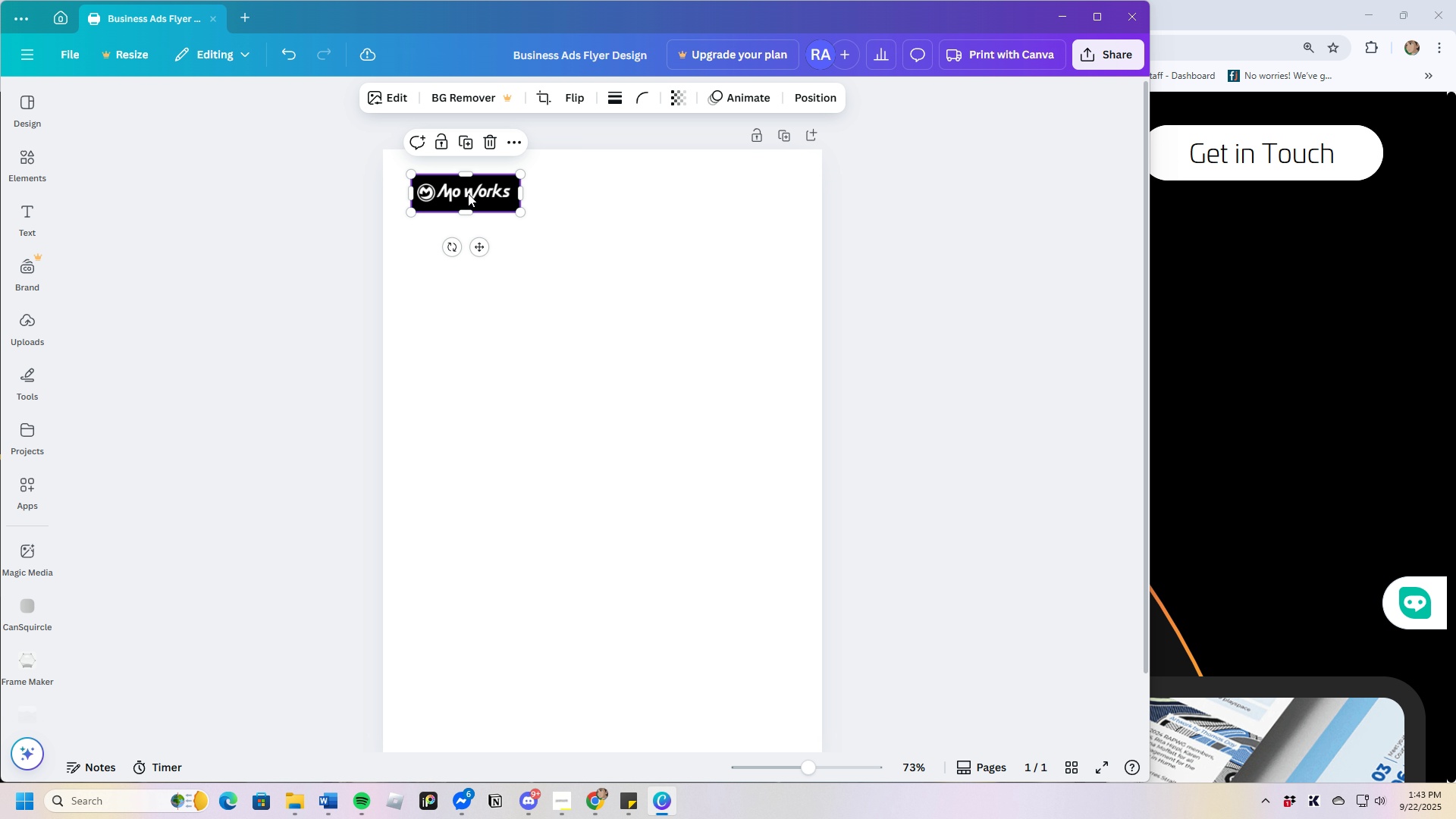 
left_click_drag(start_coordinate=[468, 193], to_coordinate=[462, 199])
 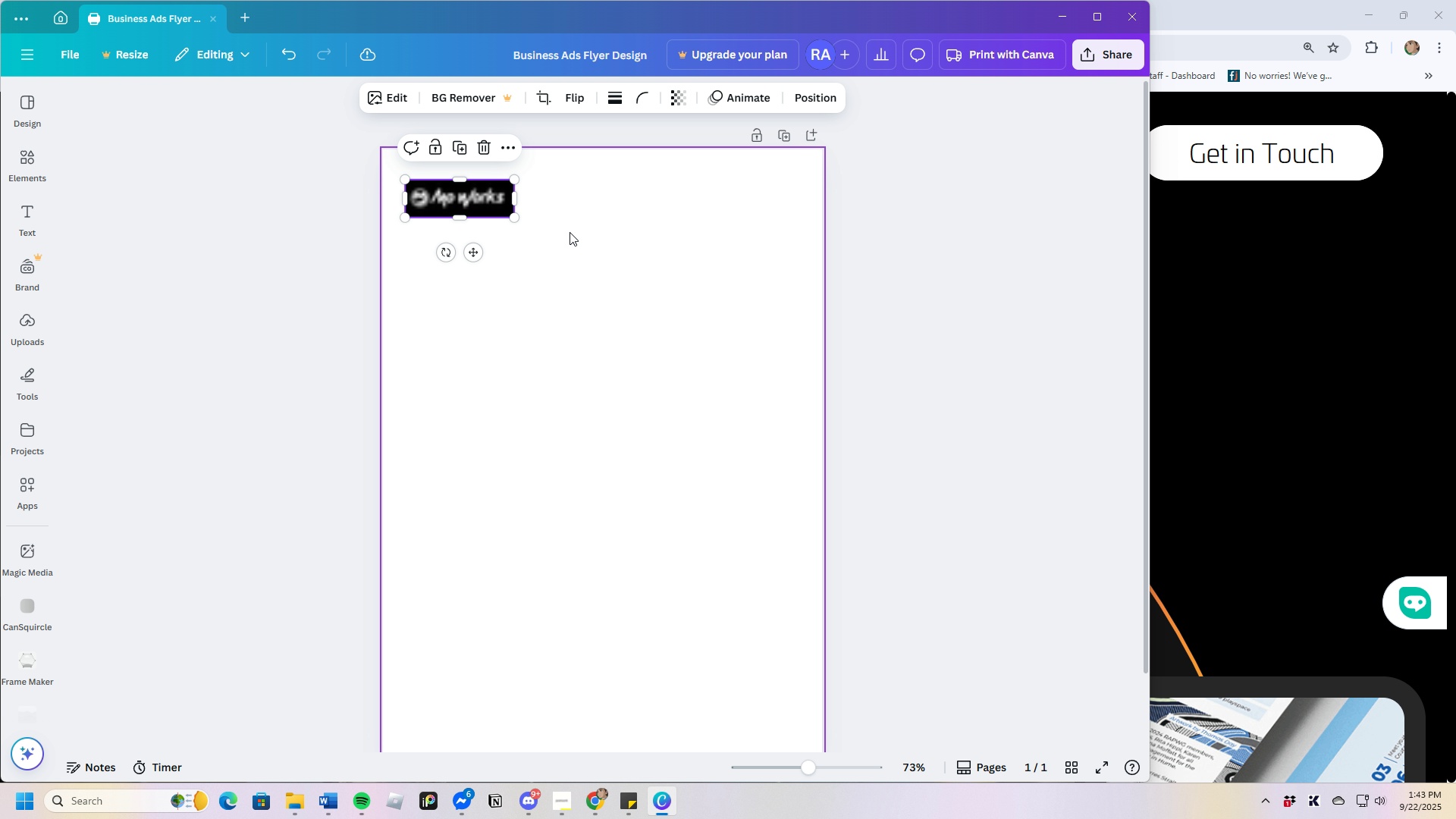 
left_click([570, 232])
 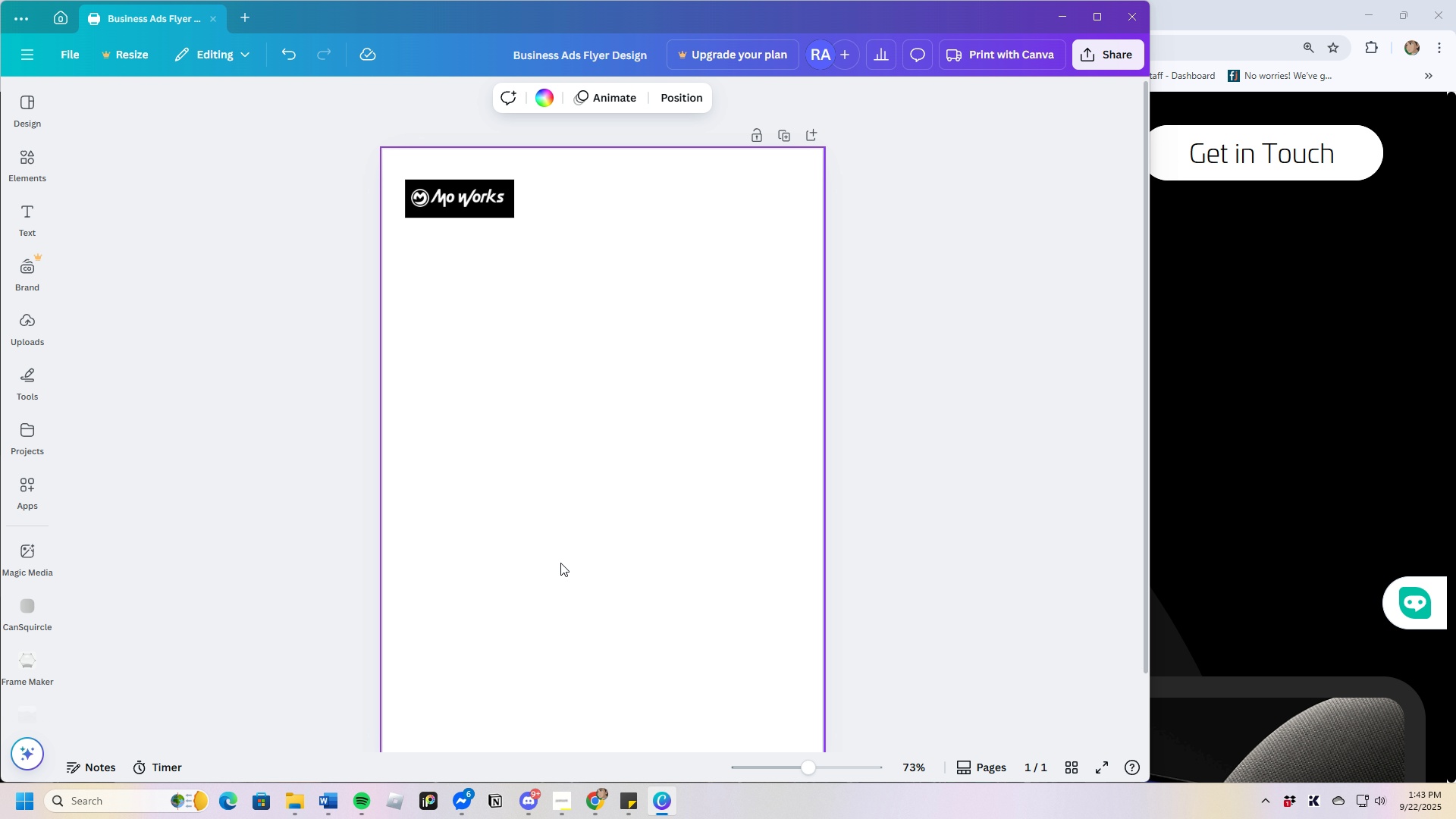 
wait(5.62)
 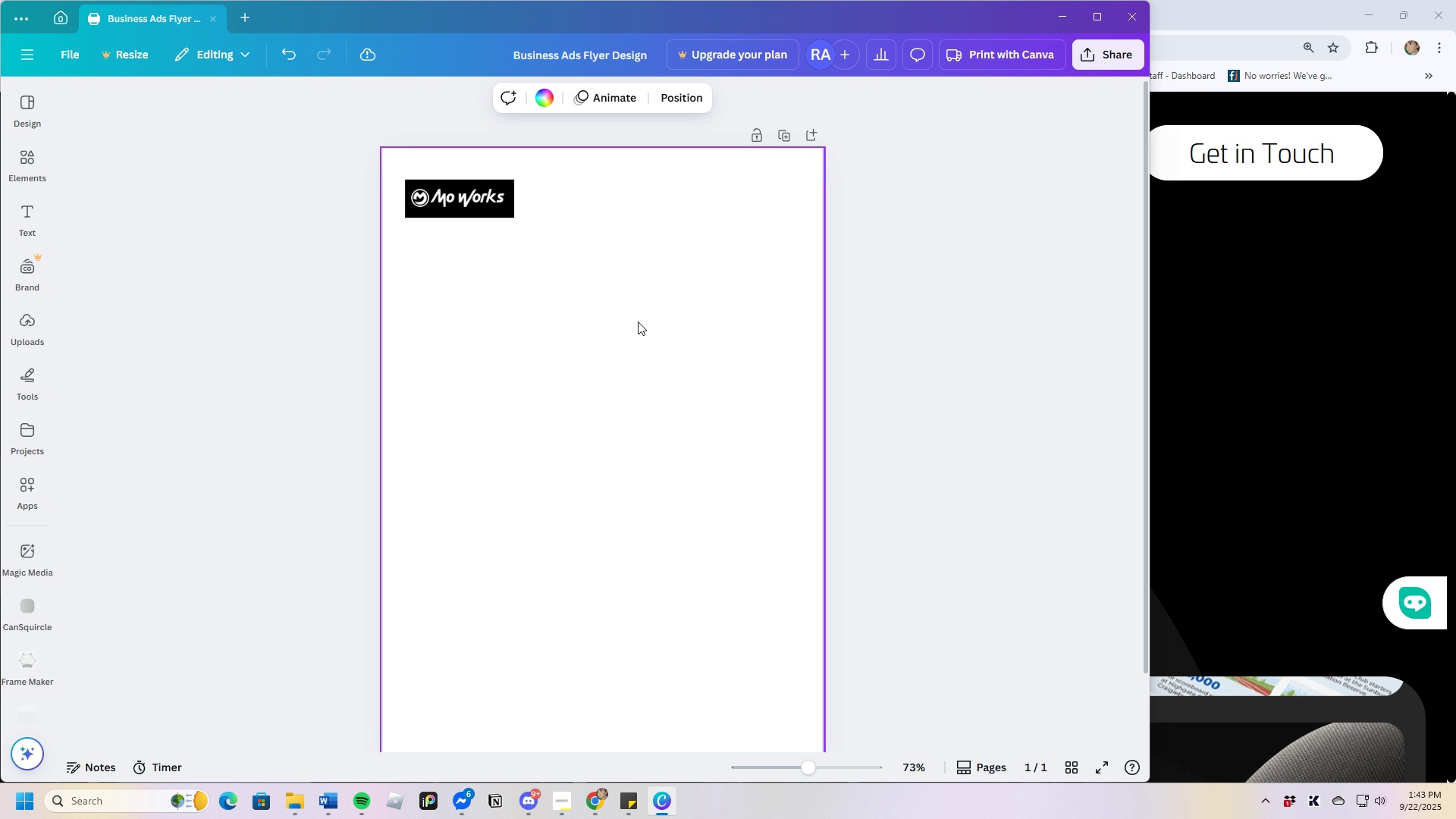 
left_click([28, 174])
 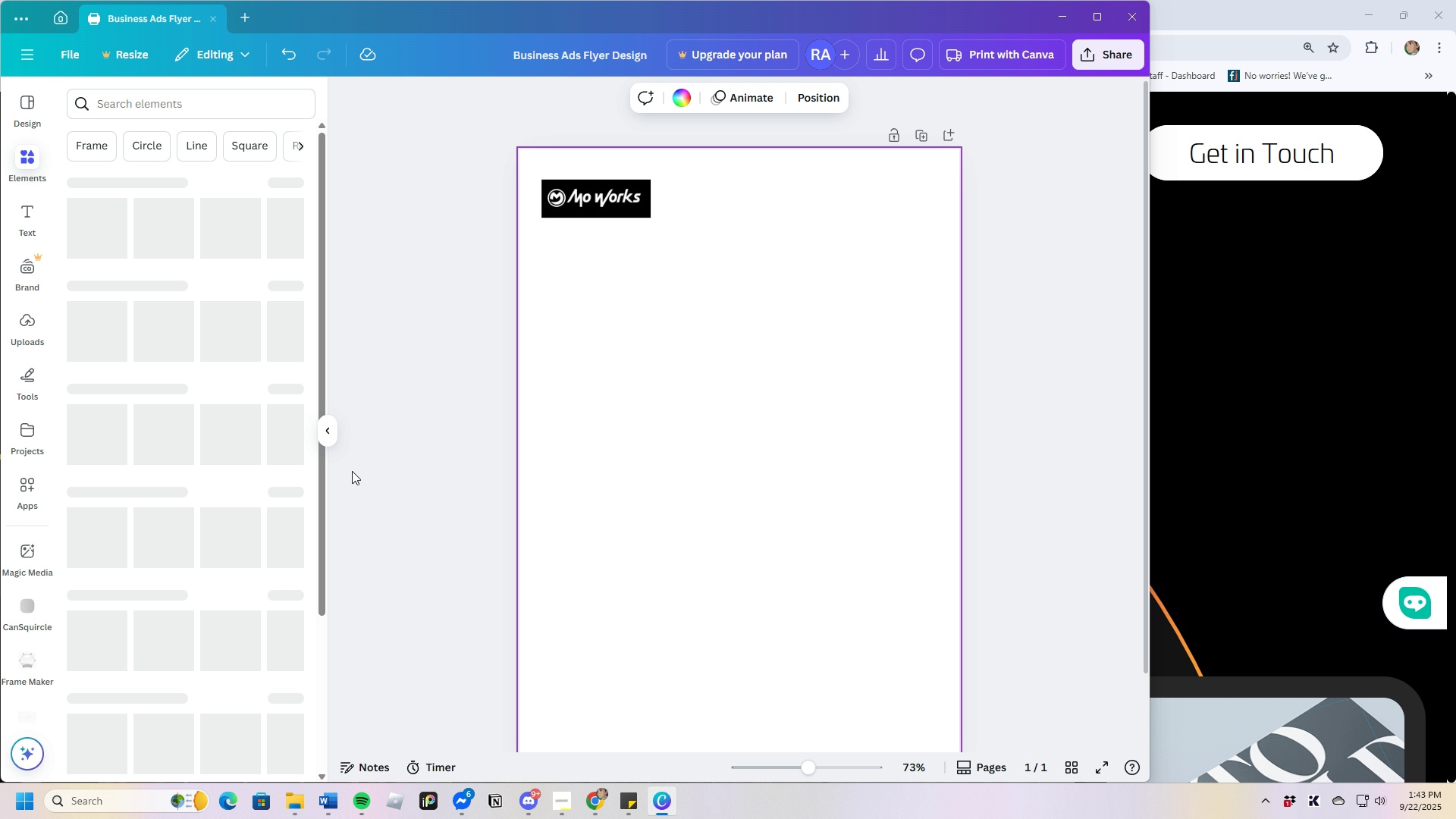 
mouse_move([389, 460])
 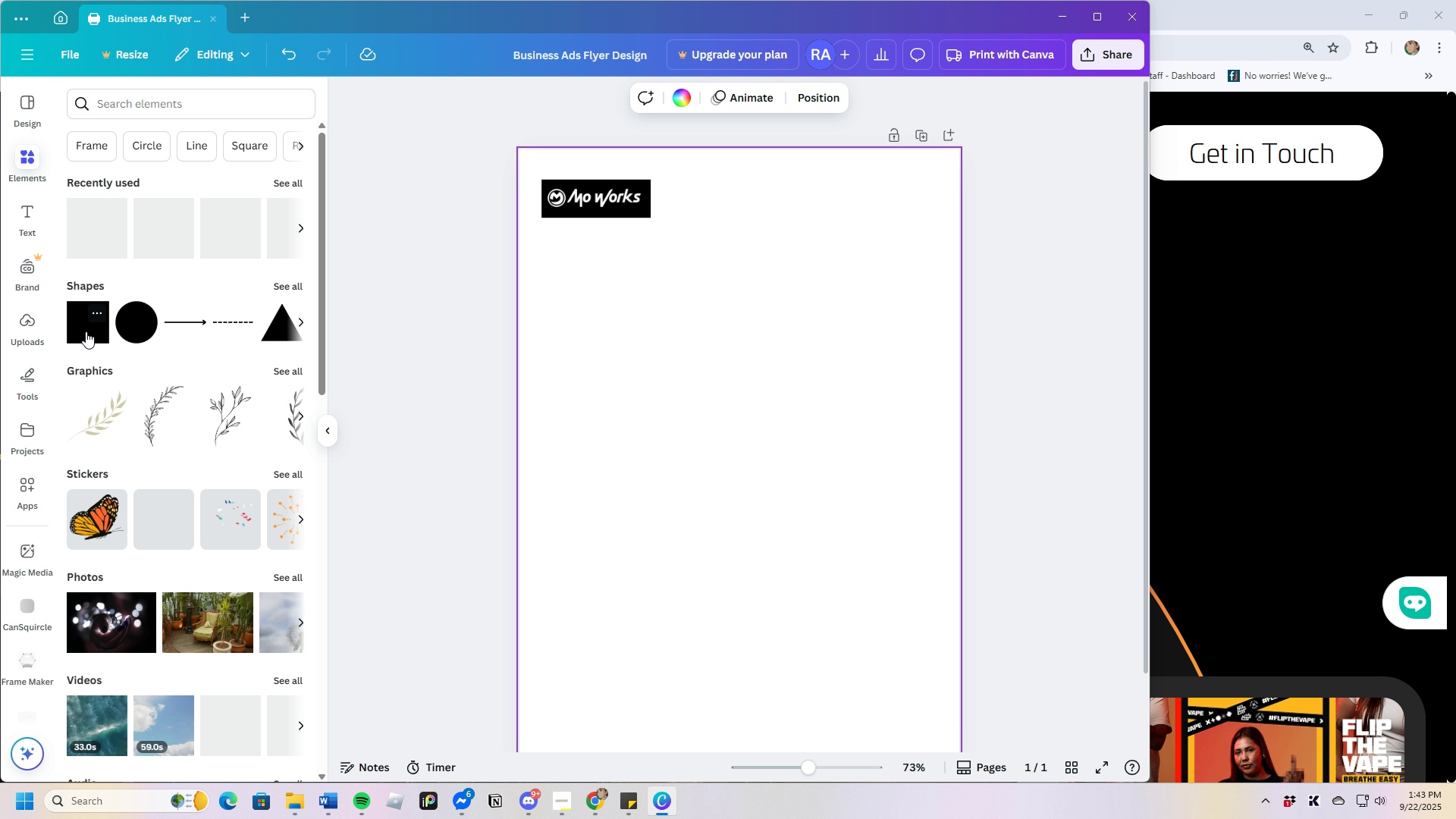 
left_click([85, 331])
 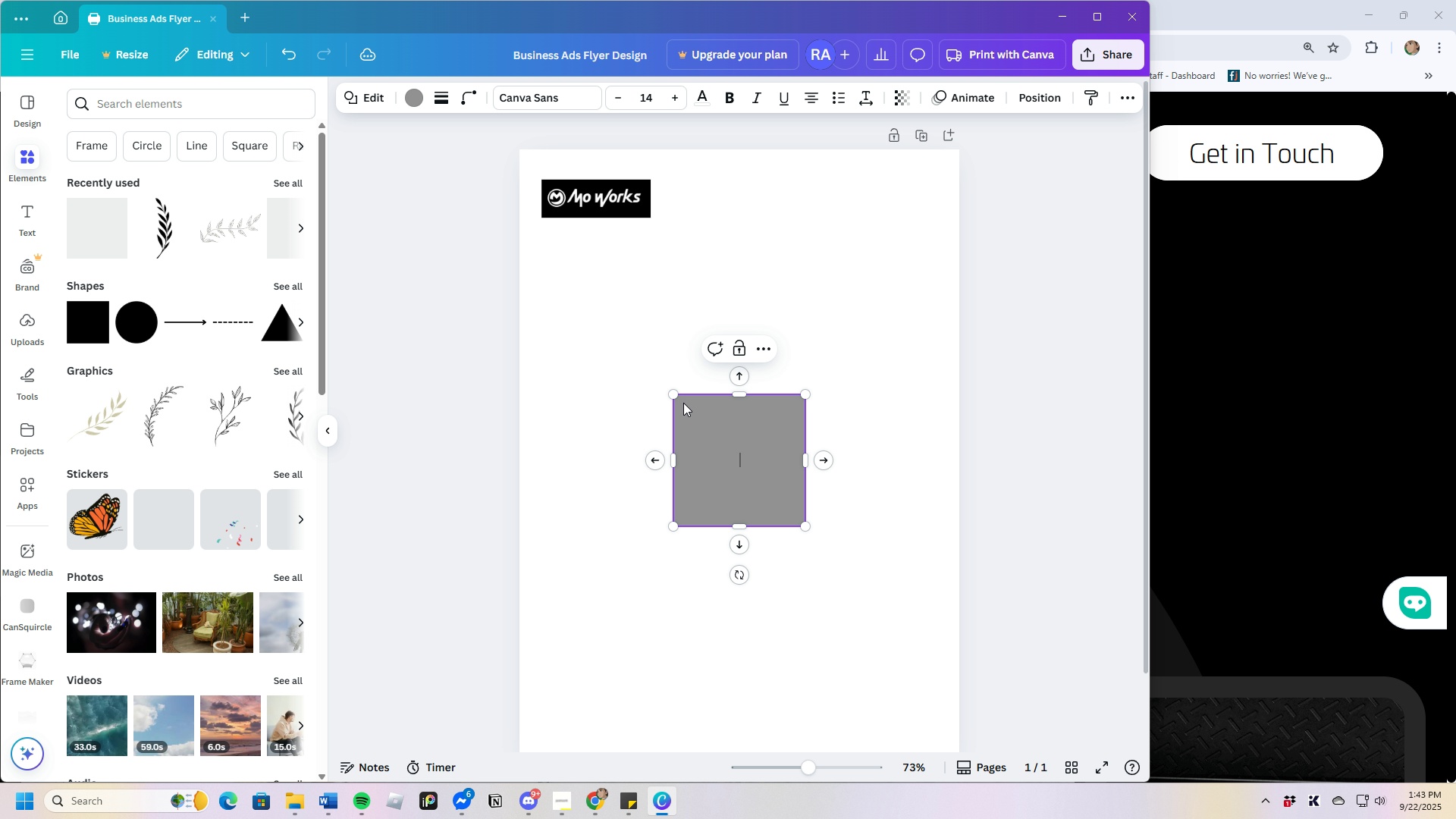 
left_click_drag(start_coordinate=[673, 397], to_coordinate=[589, 316])
 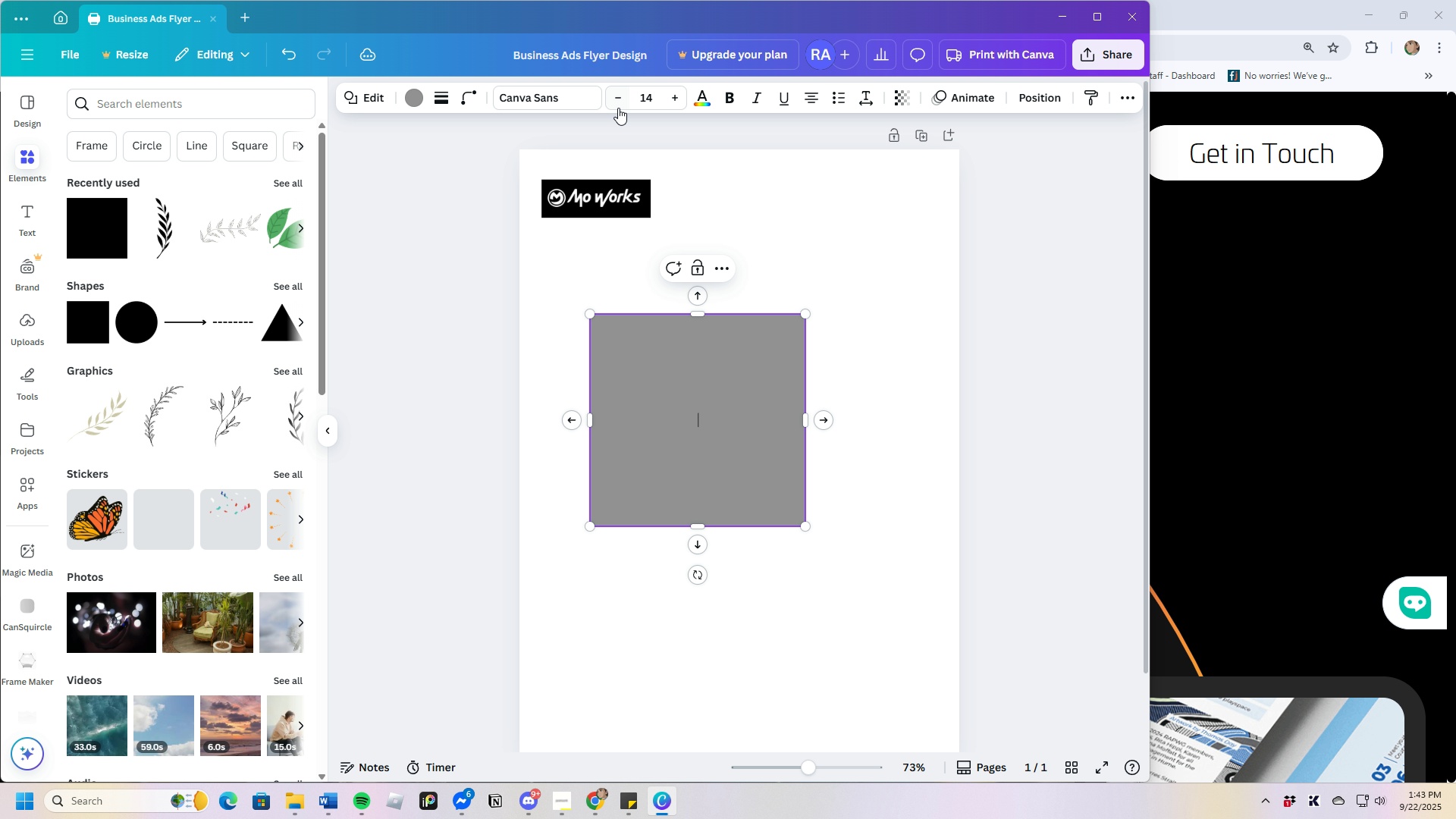 
left_click([410, 97])
 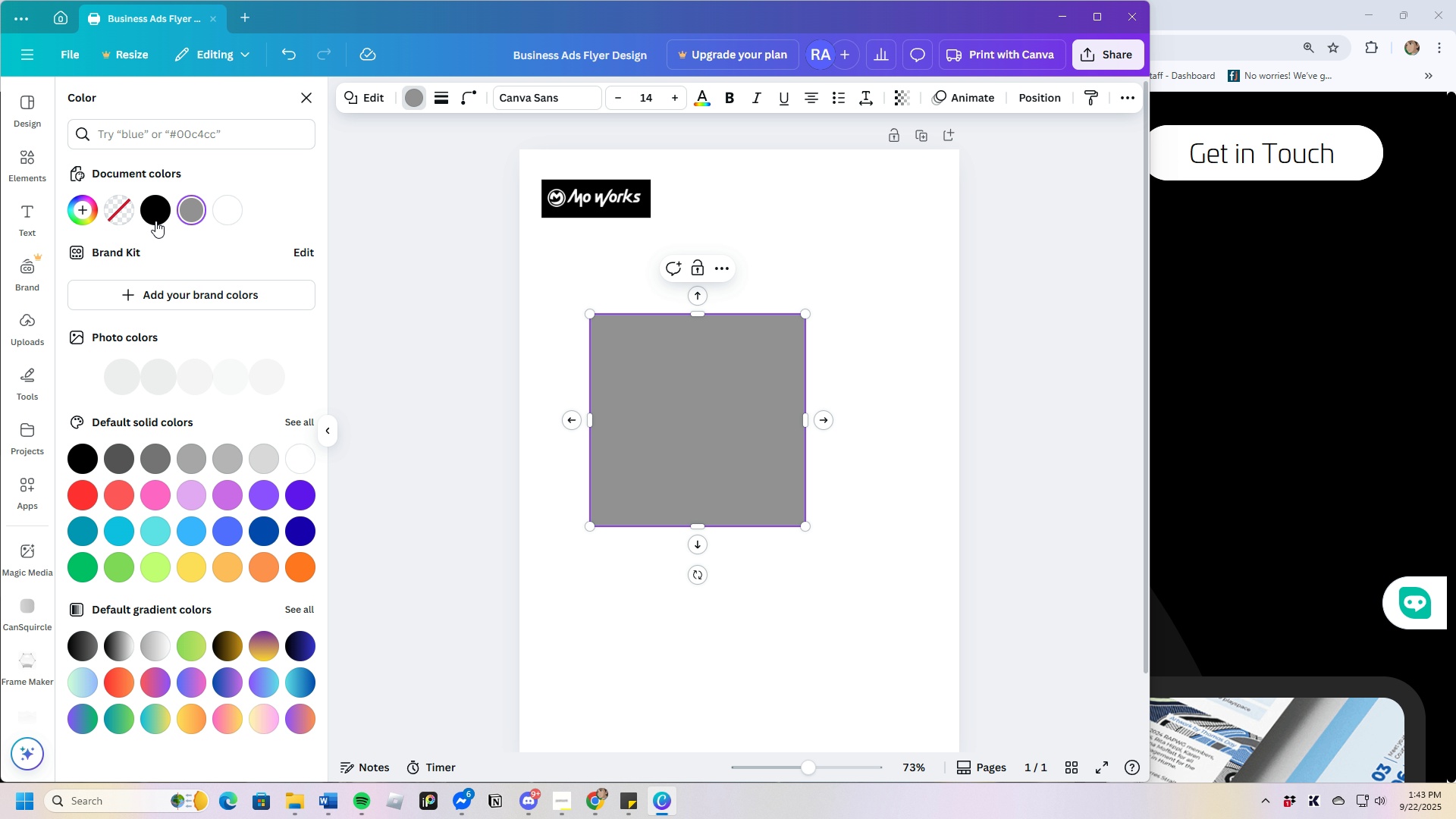 
left_click([157, 213])
 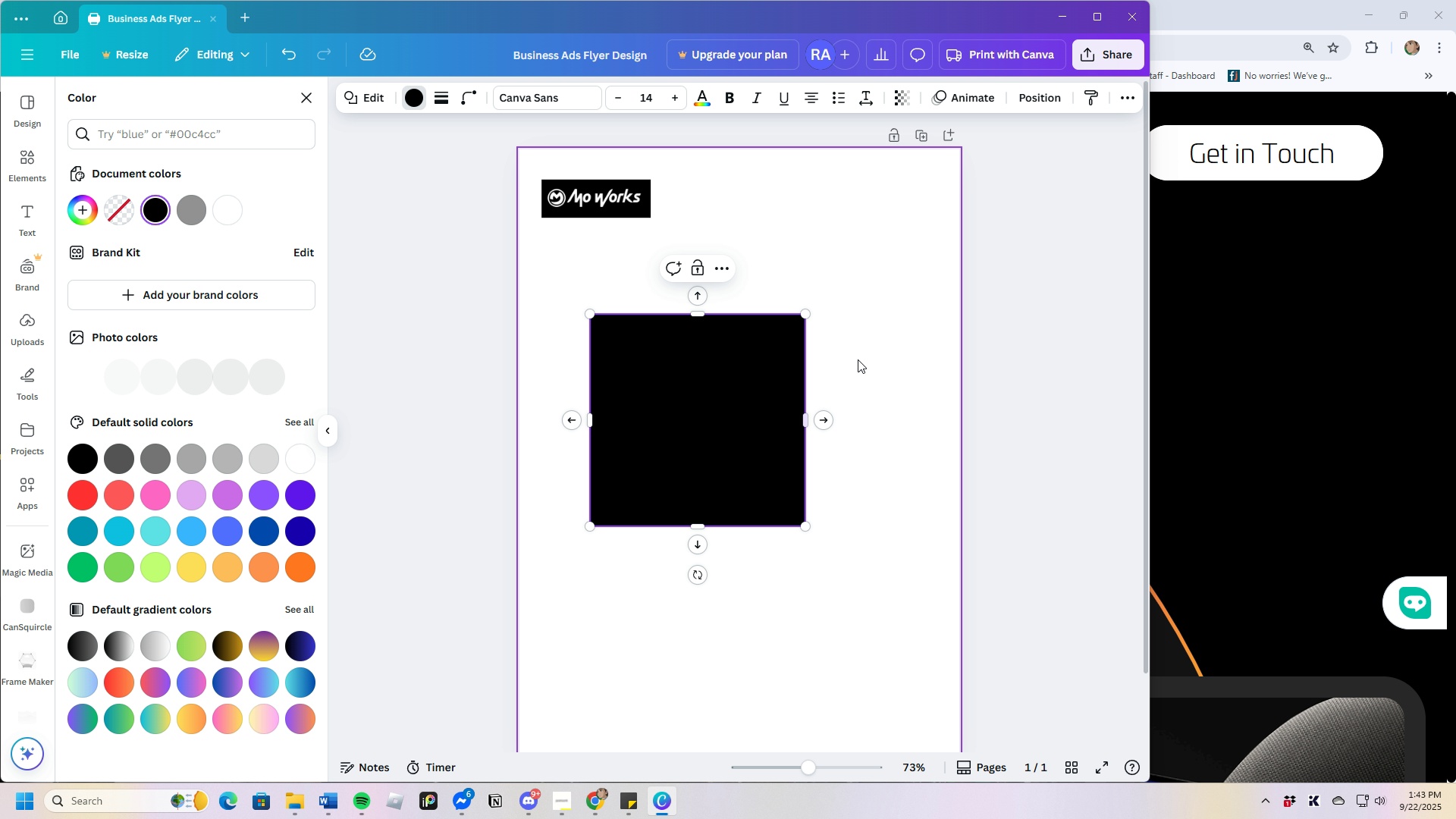 
left_click([864, 355])
 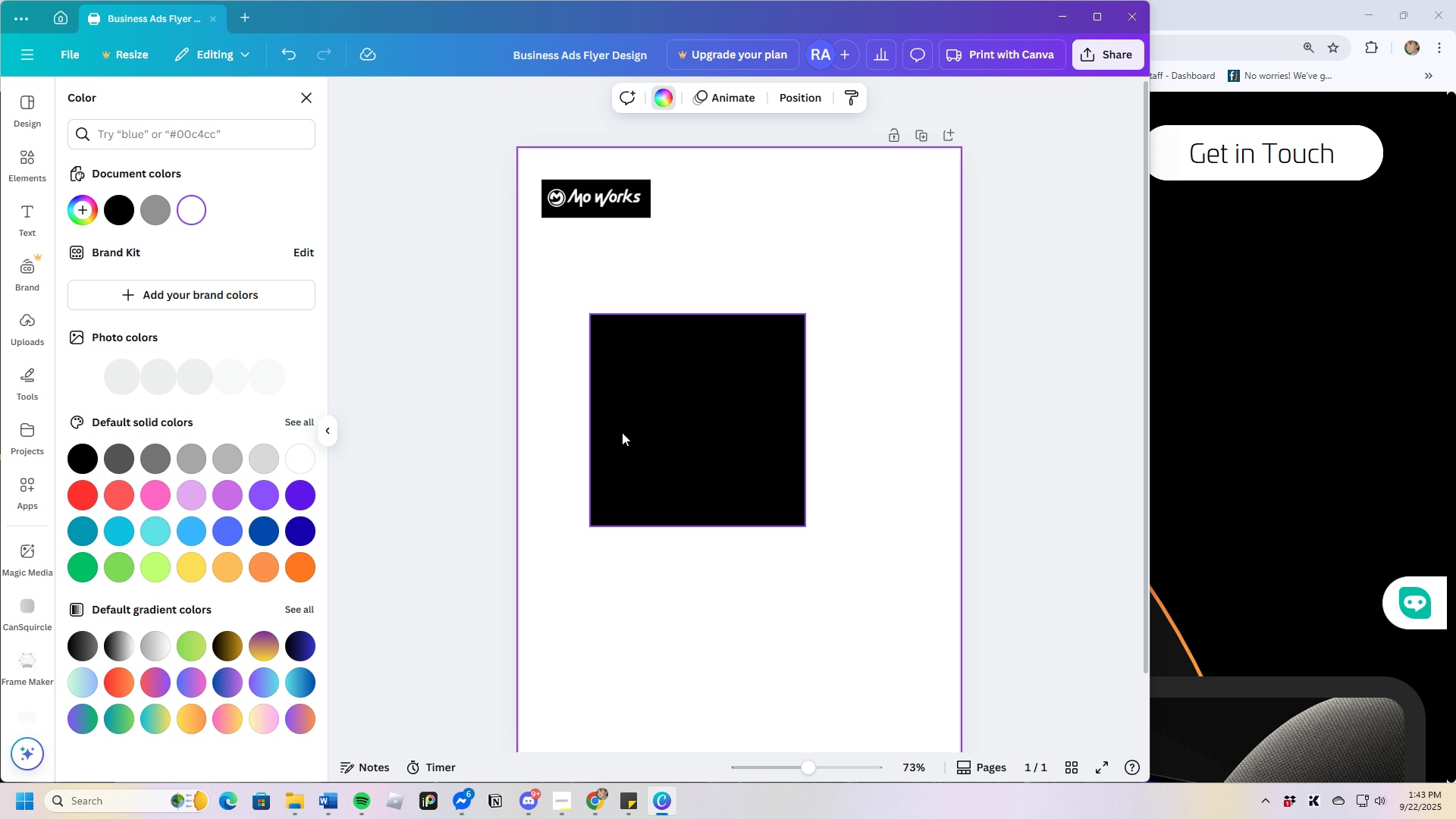 
left_click_drag(start_coordinate=[622, 432], to_coordinate=[628, 428])
 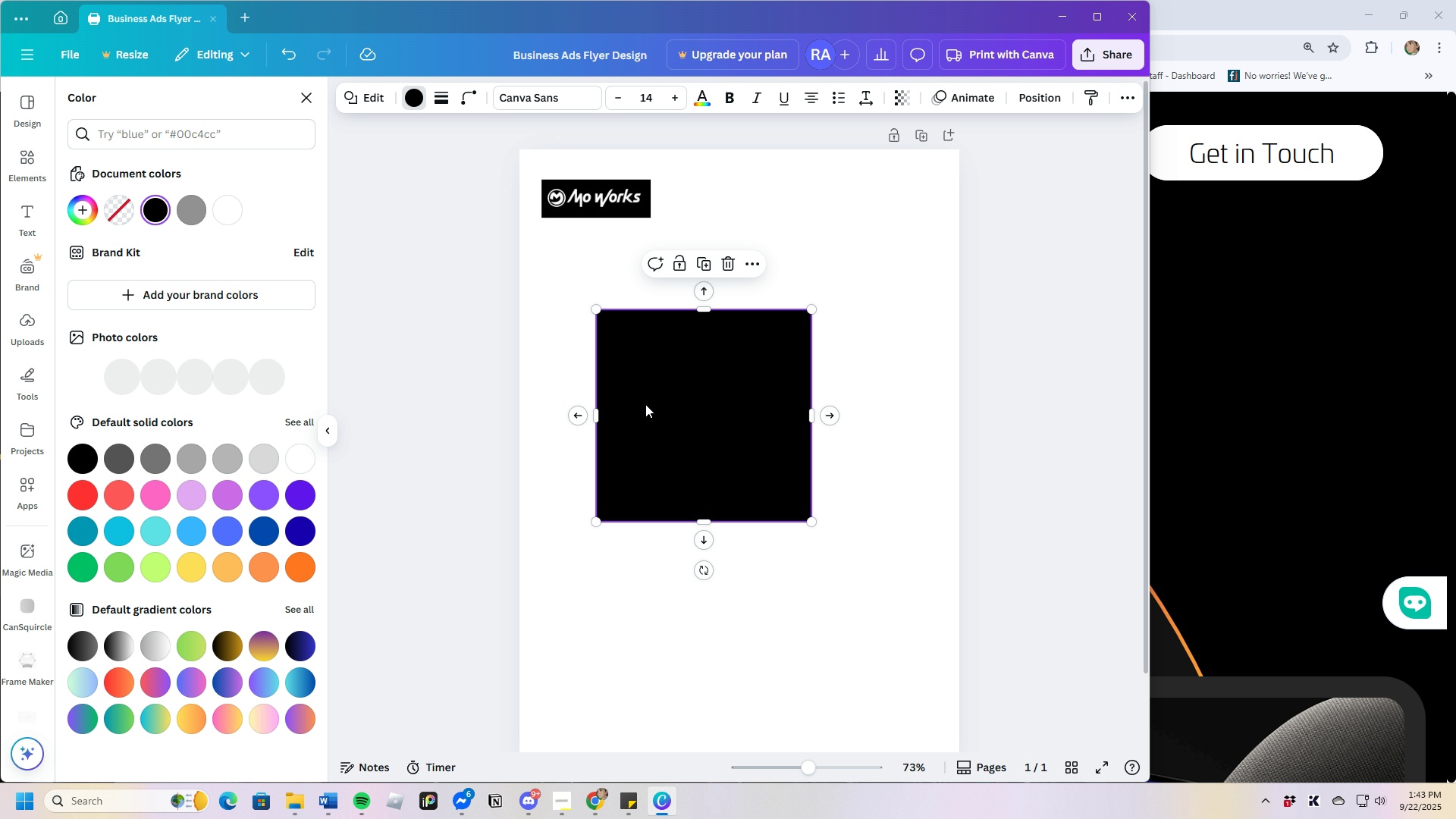 
left_click_drag(start_coordinate=[645, 404], to_coordinate=[578, 340])
 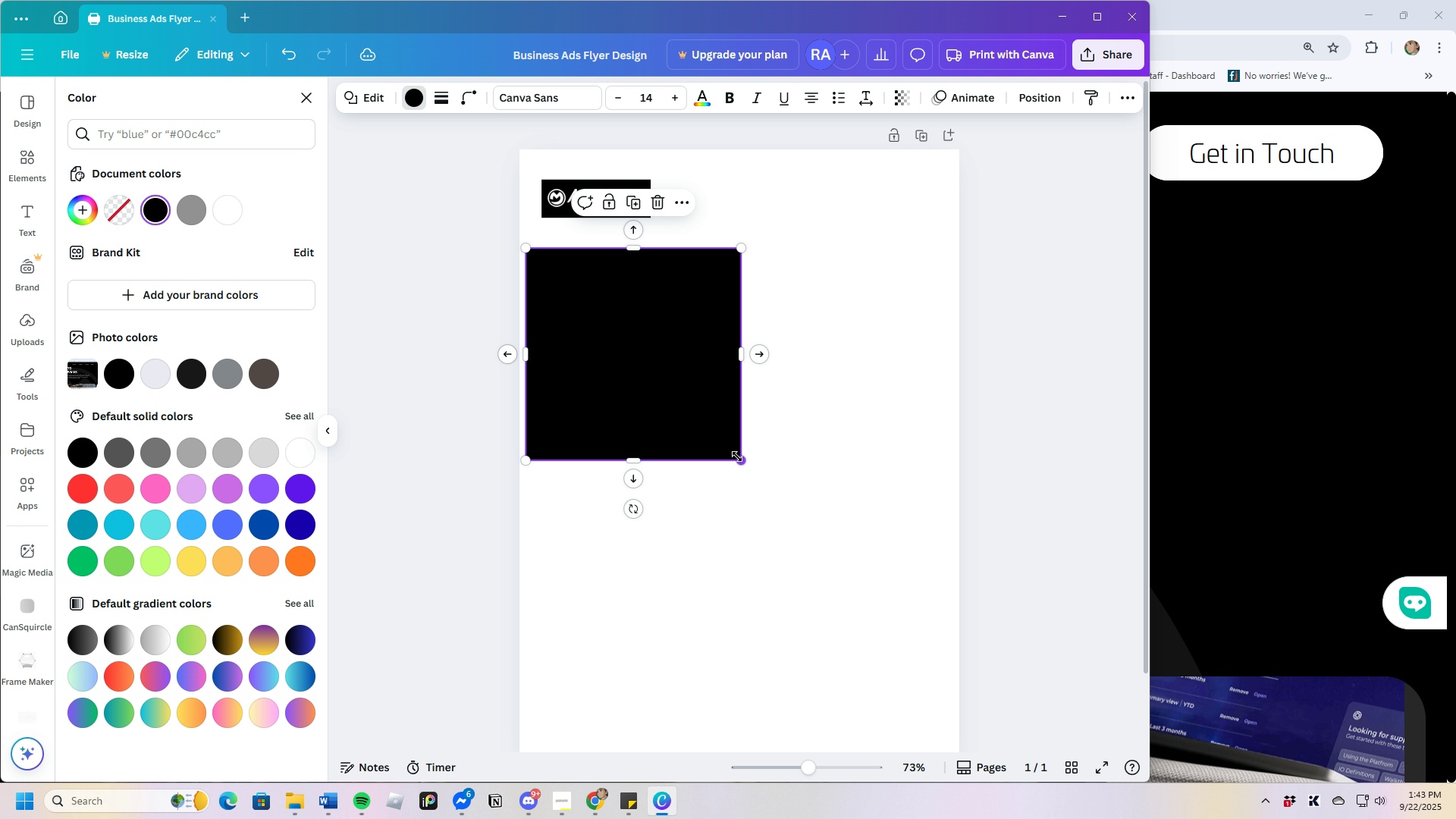 
left_click_drag(start_coordinate=[741, 459], to_coordinate=[969, 698])
 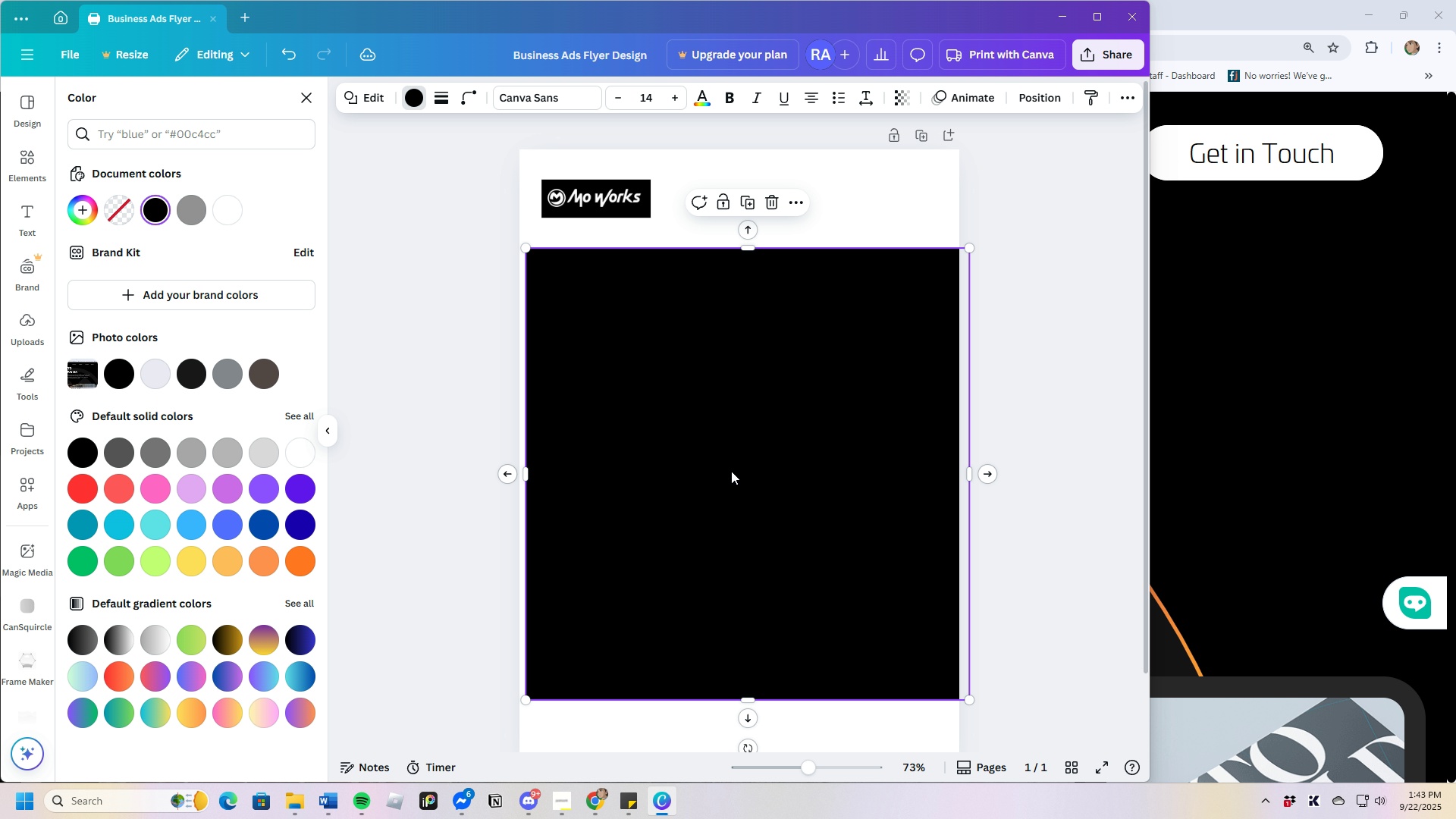 
left_click([731, 471])
 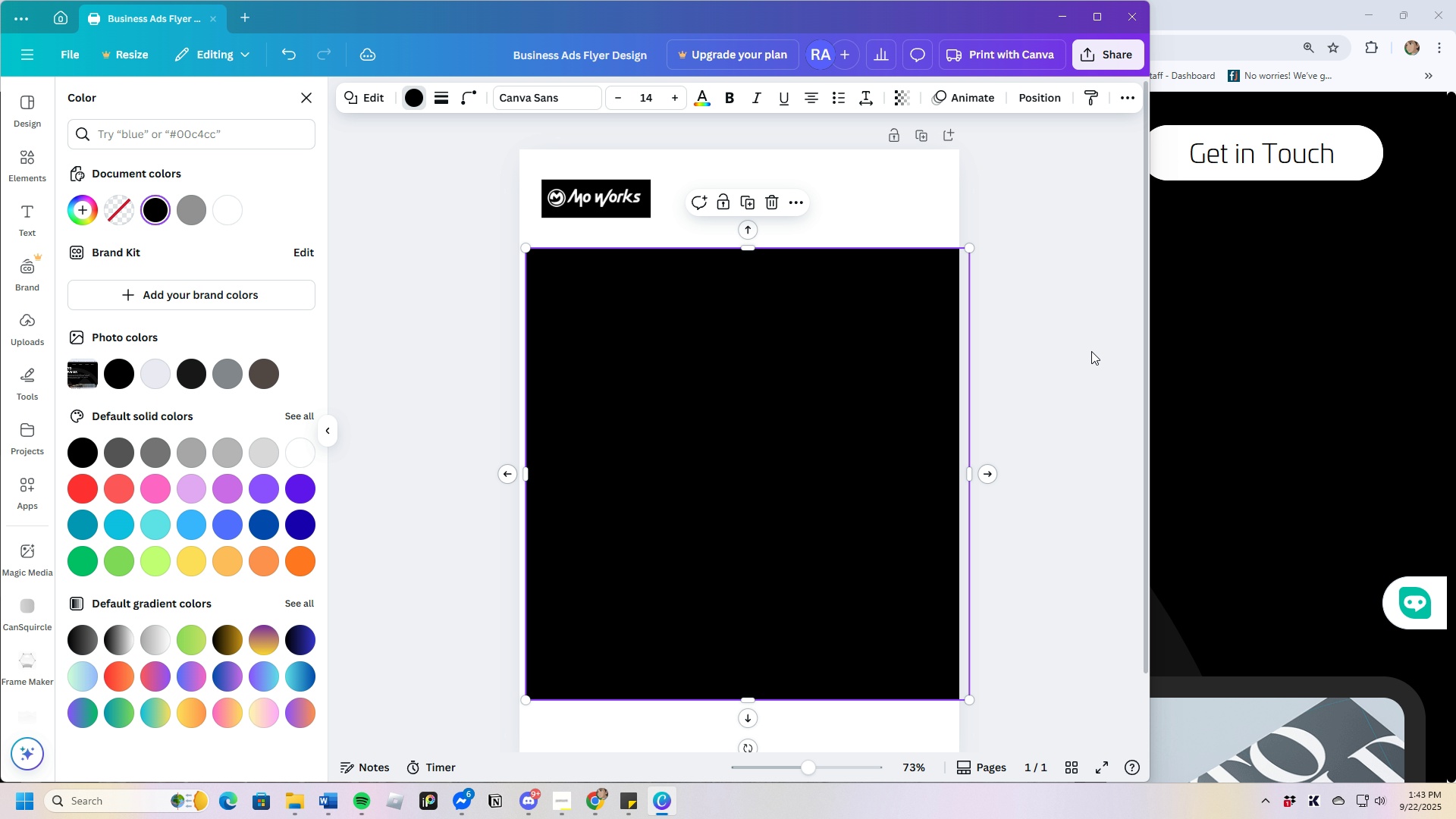 
left_click([1091, 351])
 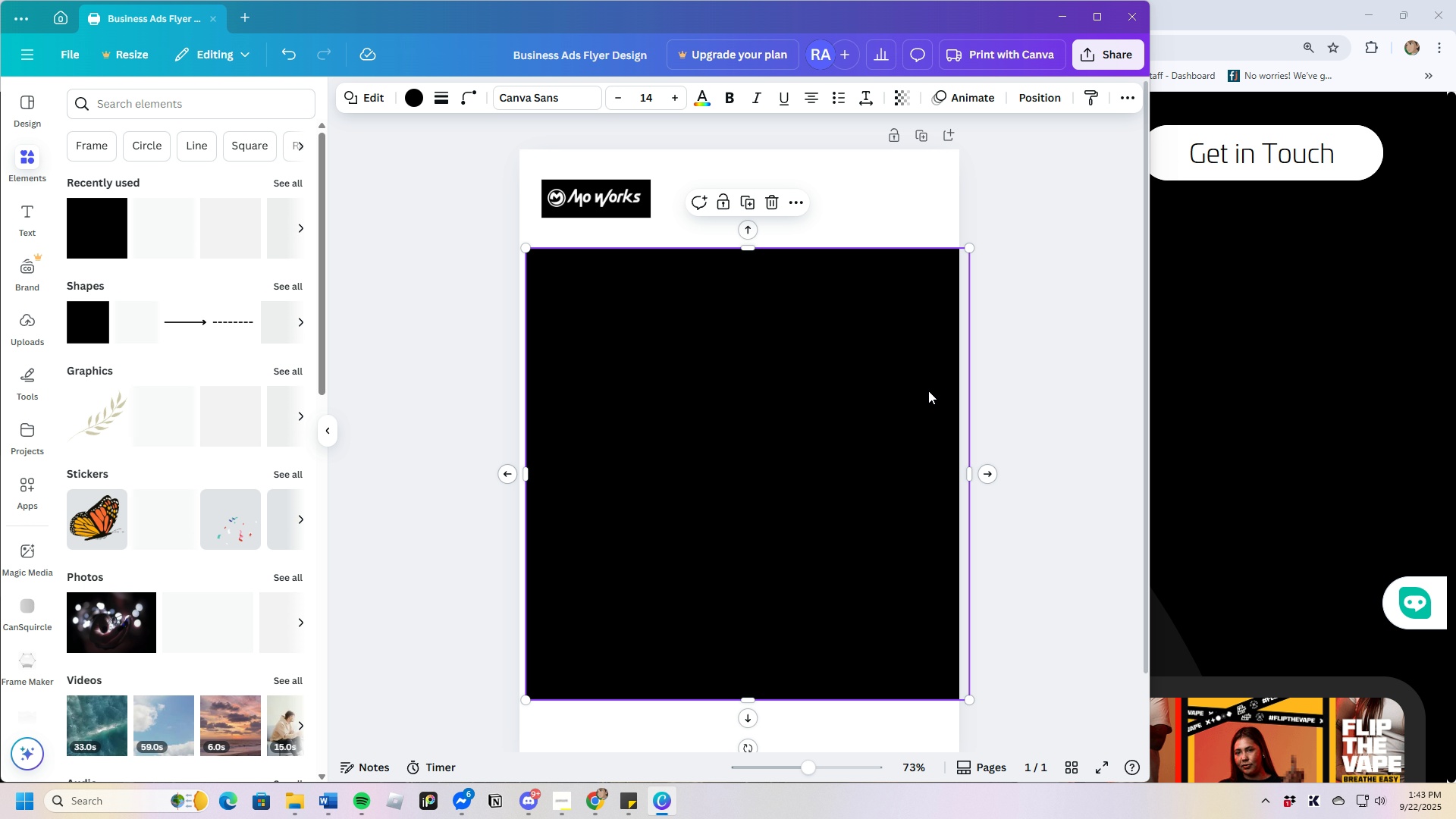 
left_click([928, 391])
 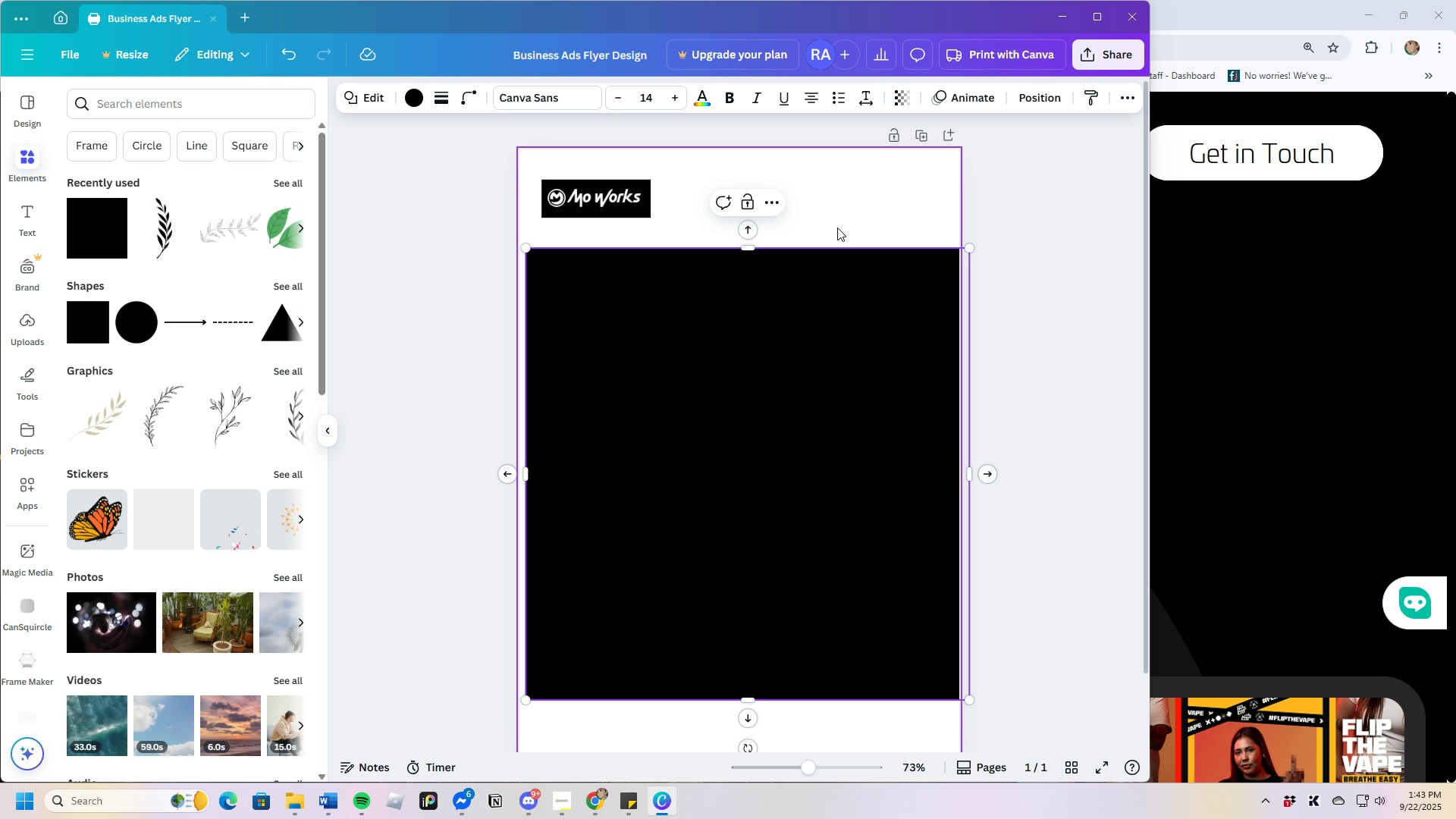 
left_click([837, 228])
 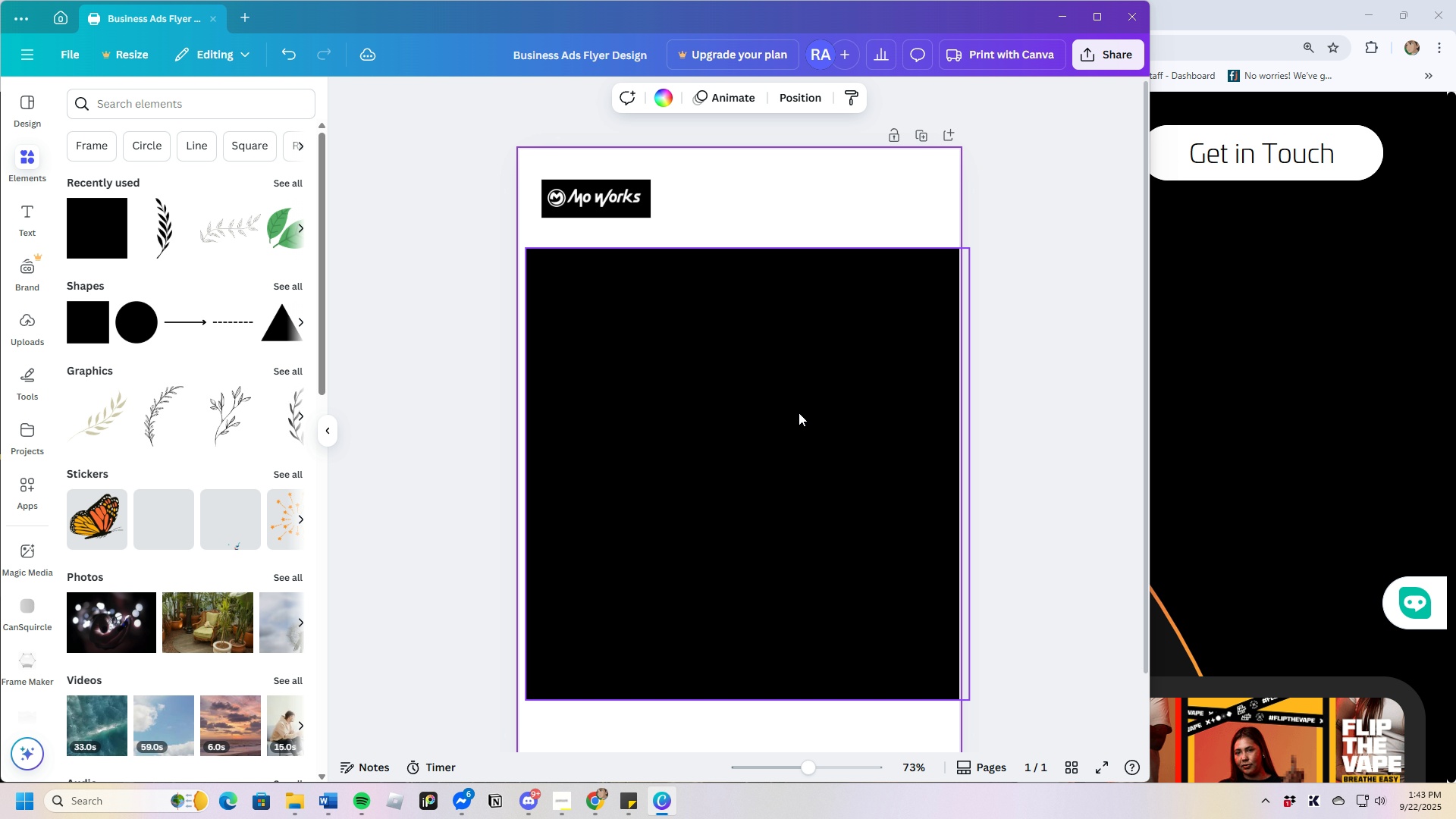 
left_click([799, 413])
 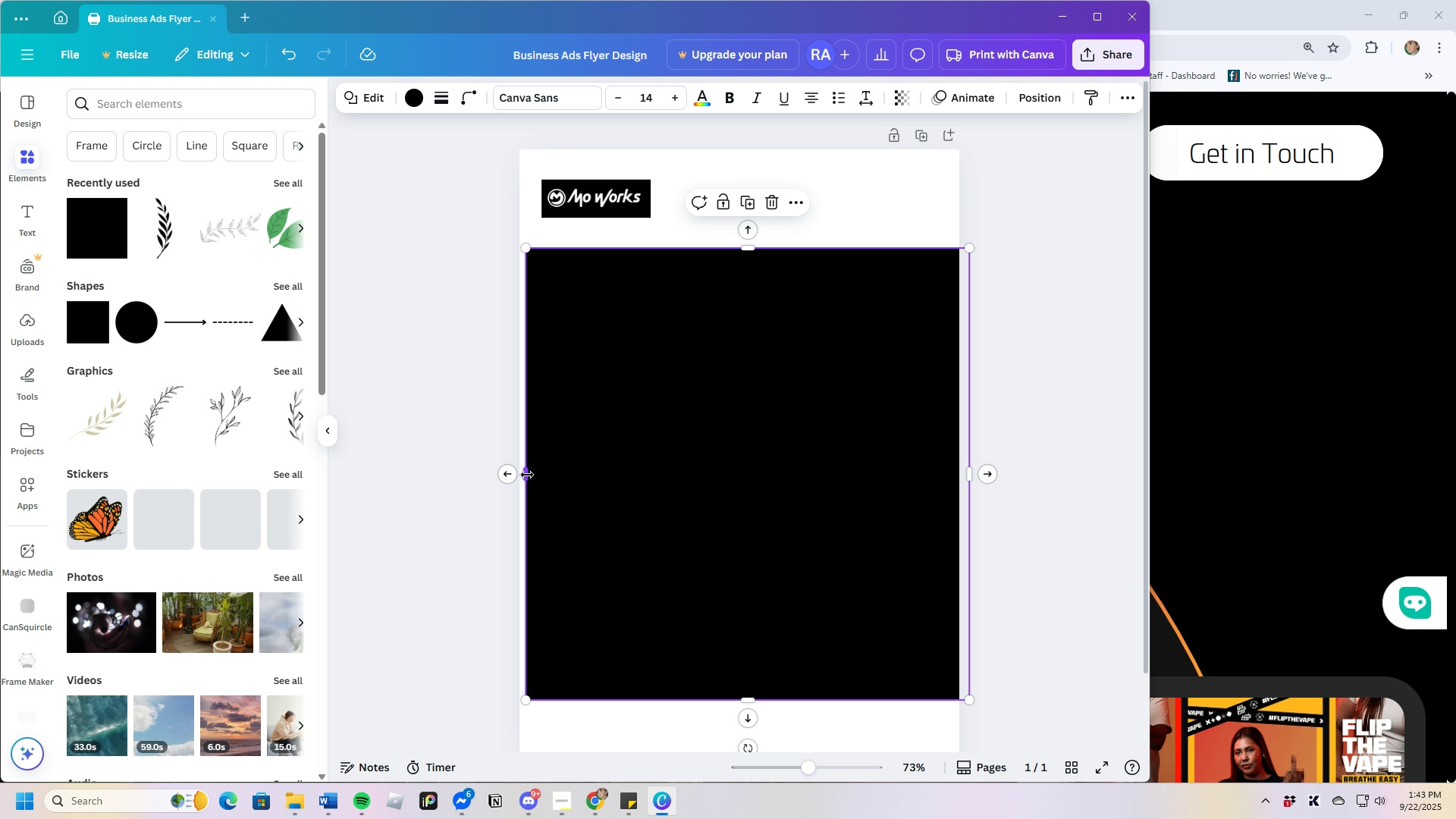 
left_click_drag(start_coordinate=[525, 475], to_coordinate=[513, 475])
 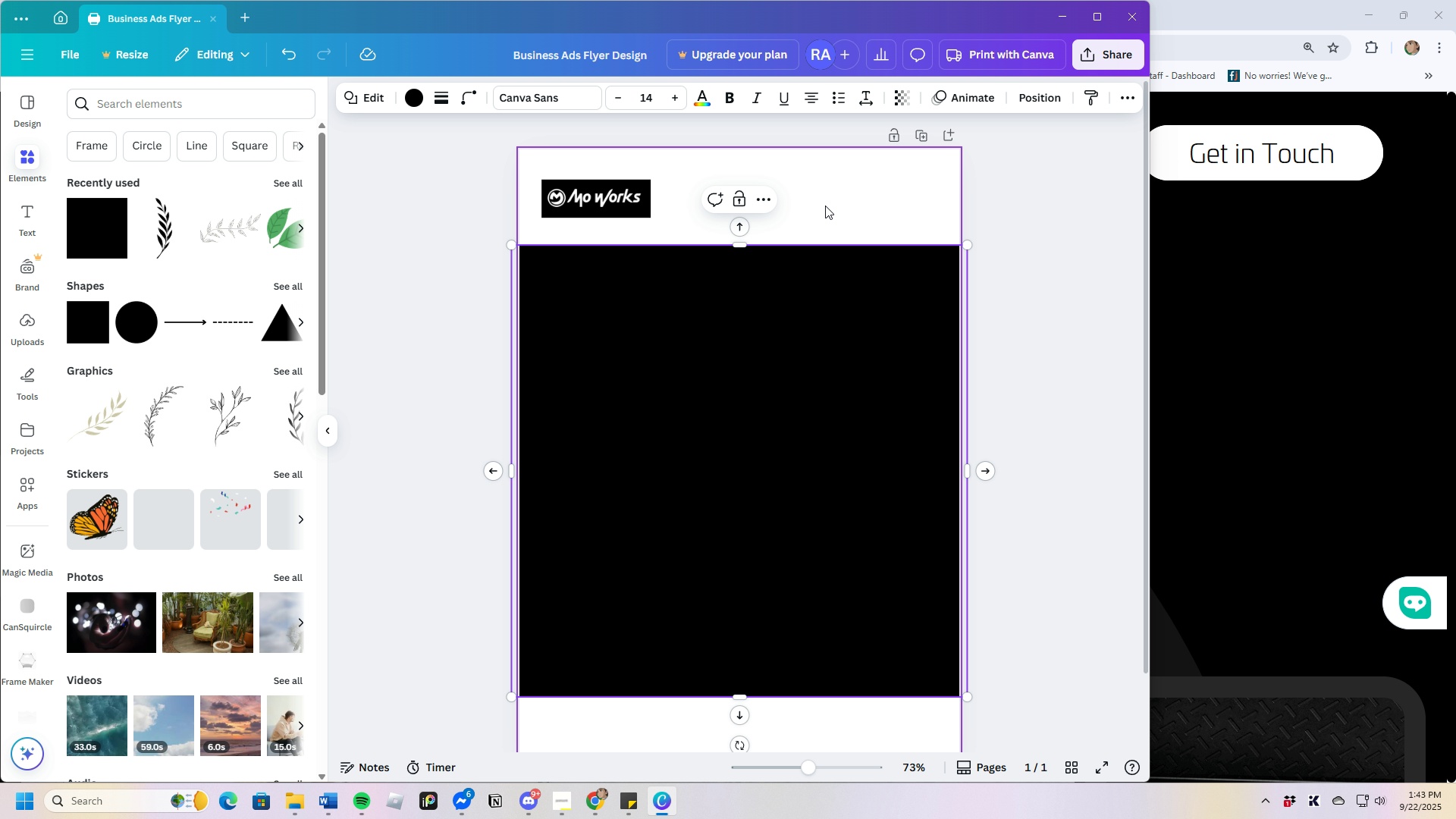 
left_click([825, 206])
 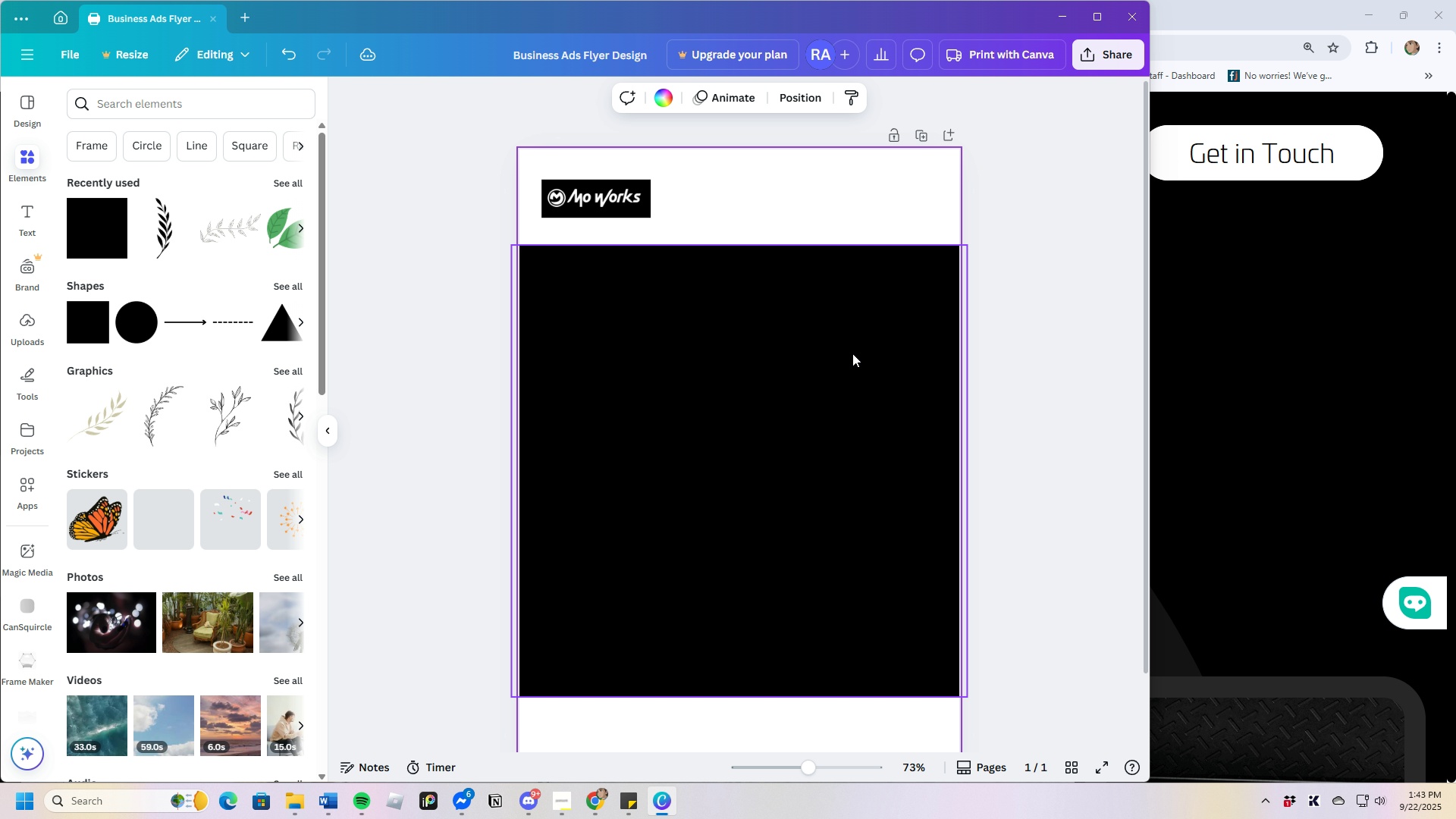 
left_click_drag(start_coordinate=[852, 356], to_coordinate=[852, 408])
 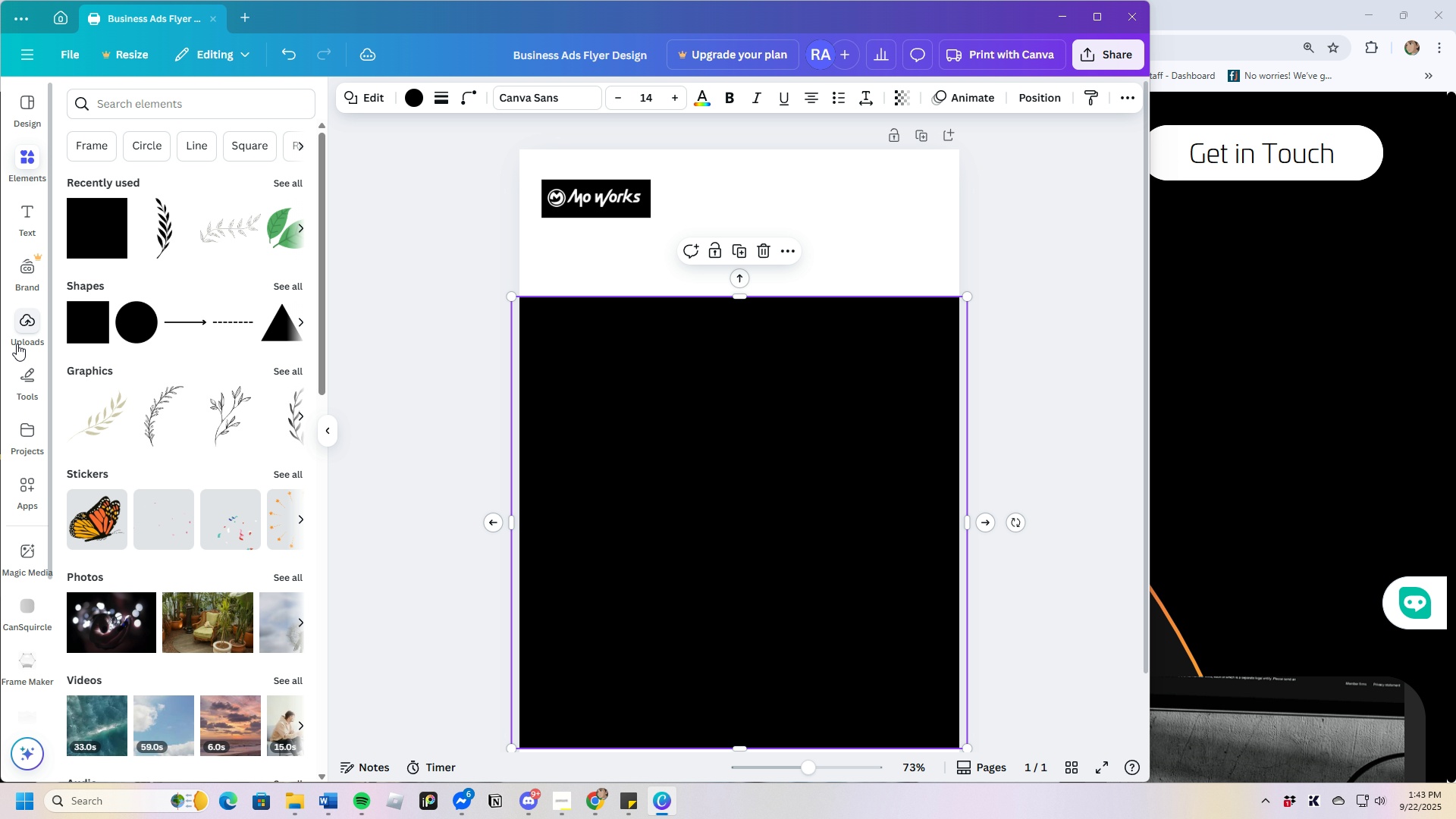 
left_click([20, 340])
 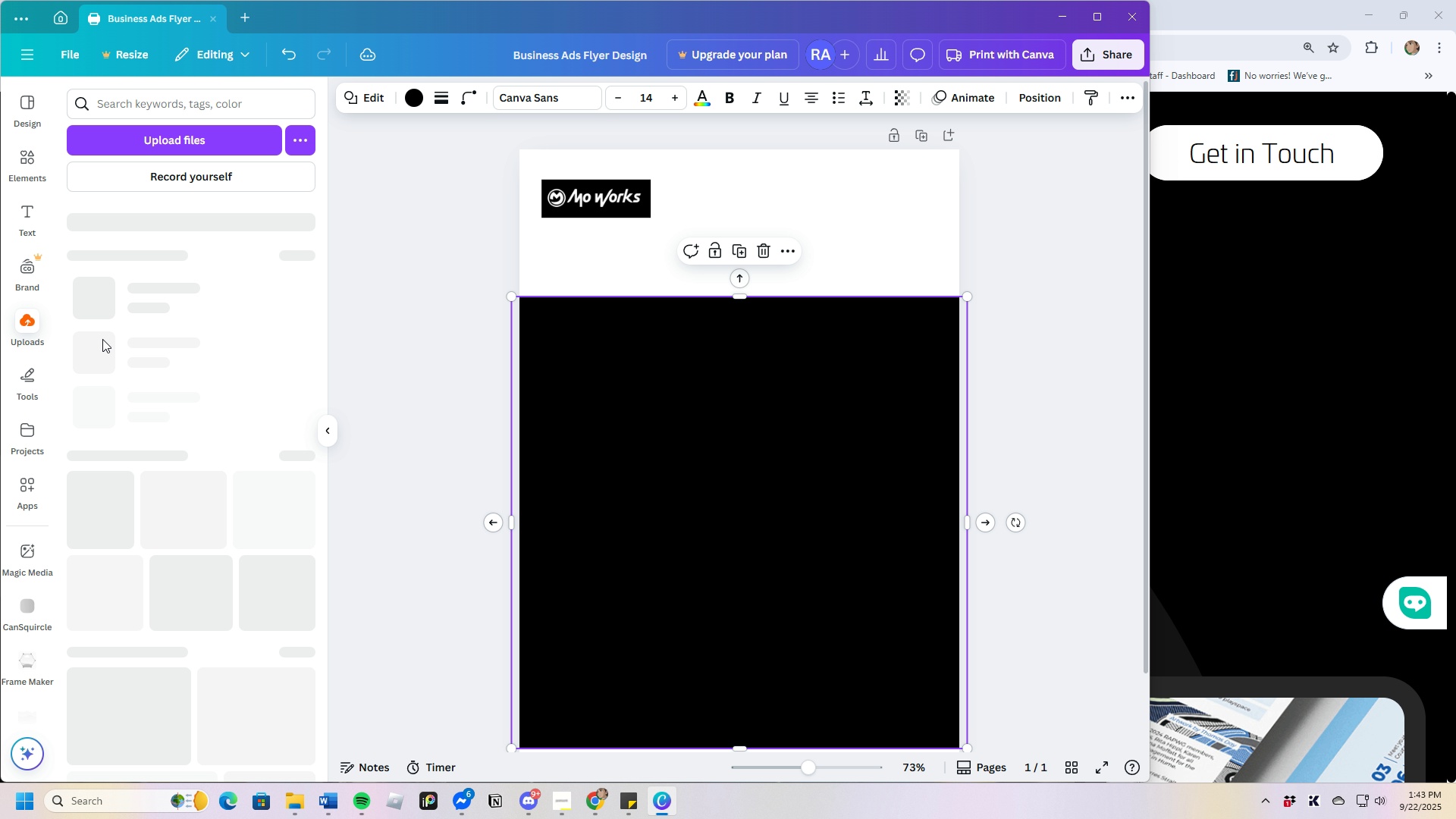 
mouse_move([133, 371])
 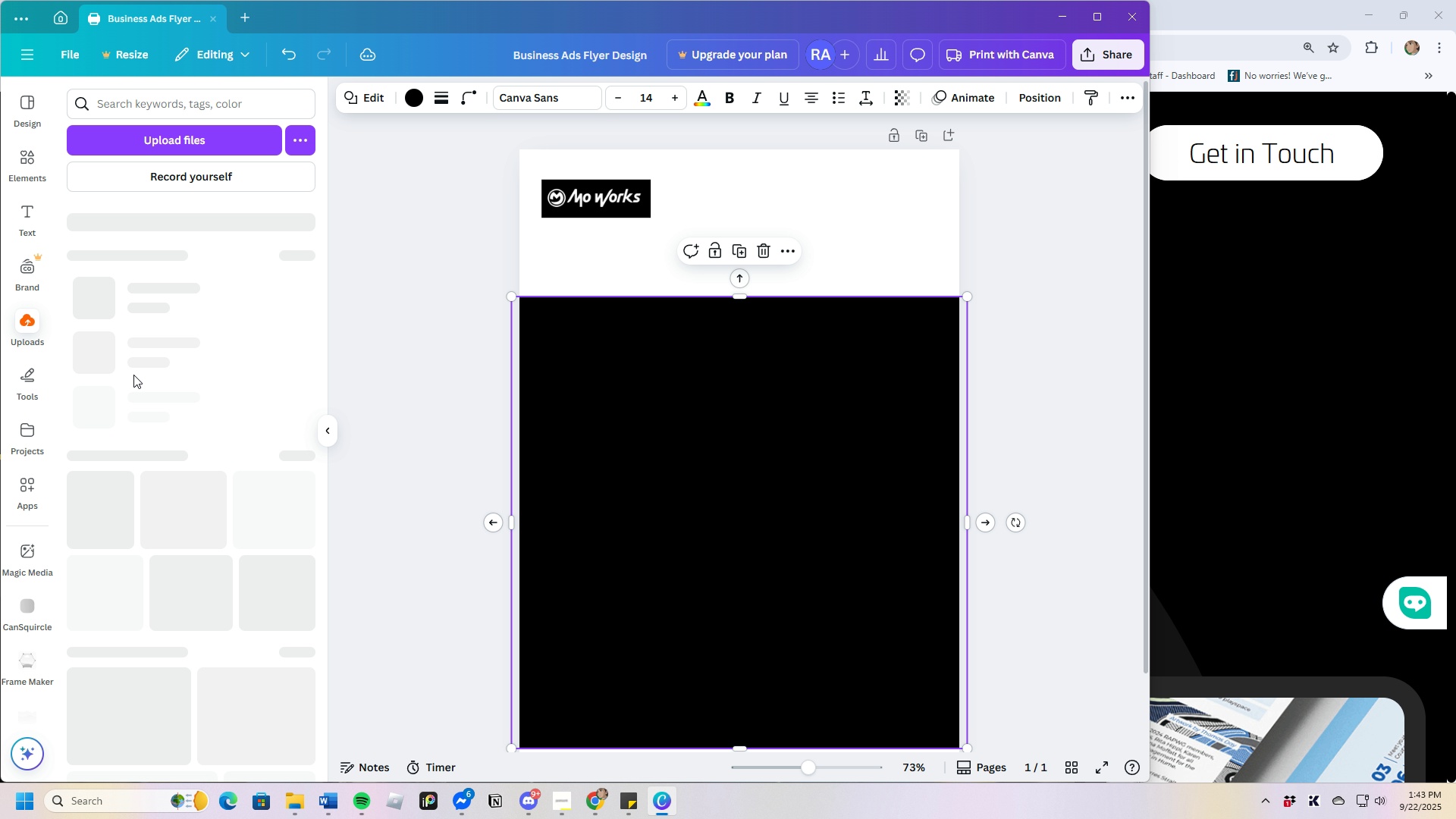 
scroll: coordinate [133, 384], scroll_direction: down, amount: 3.0
 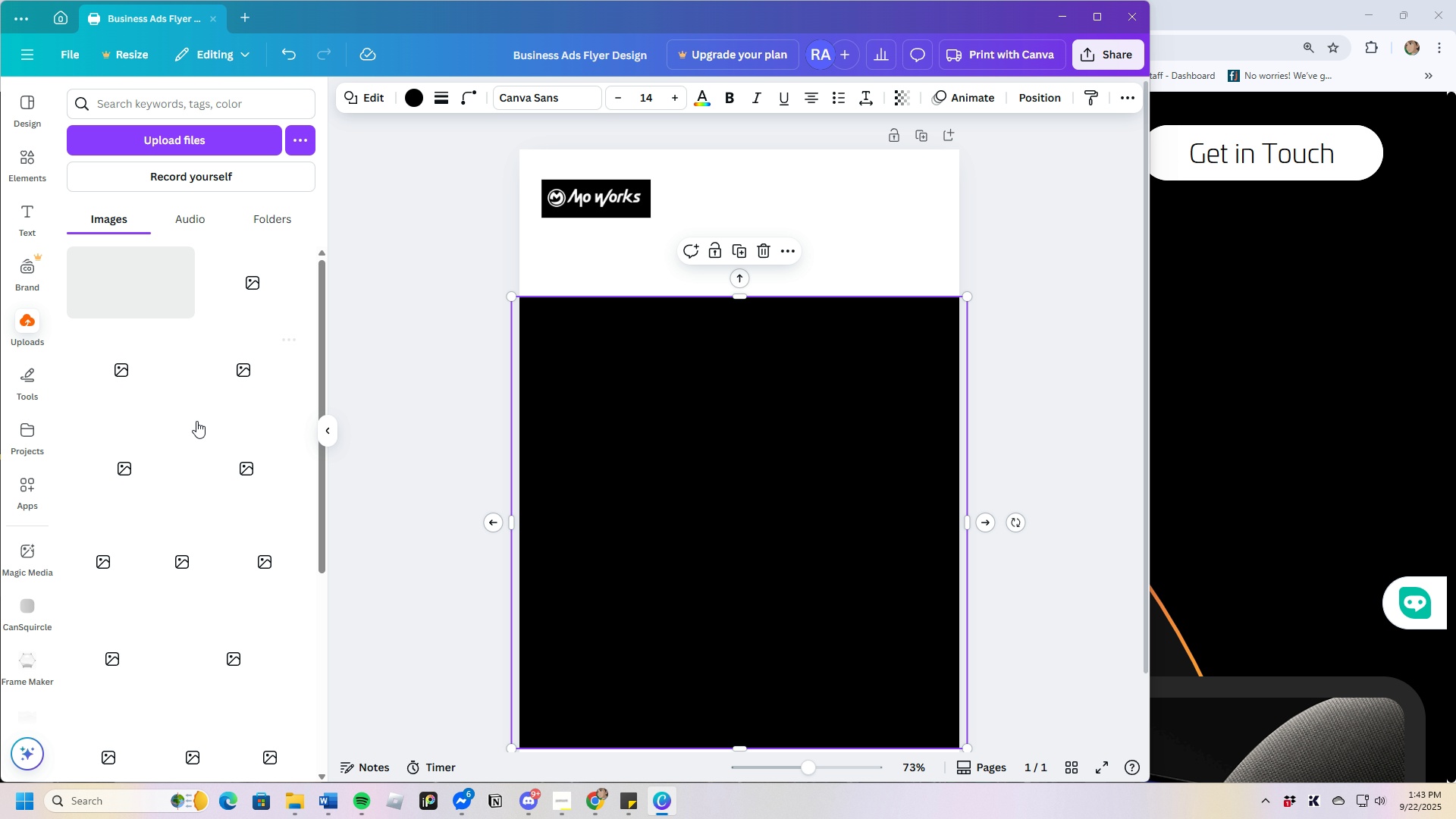 
mouse_move([235, 423])
 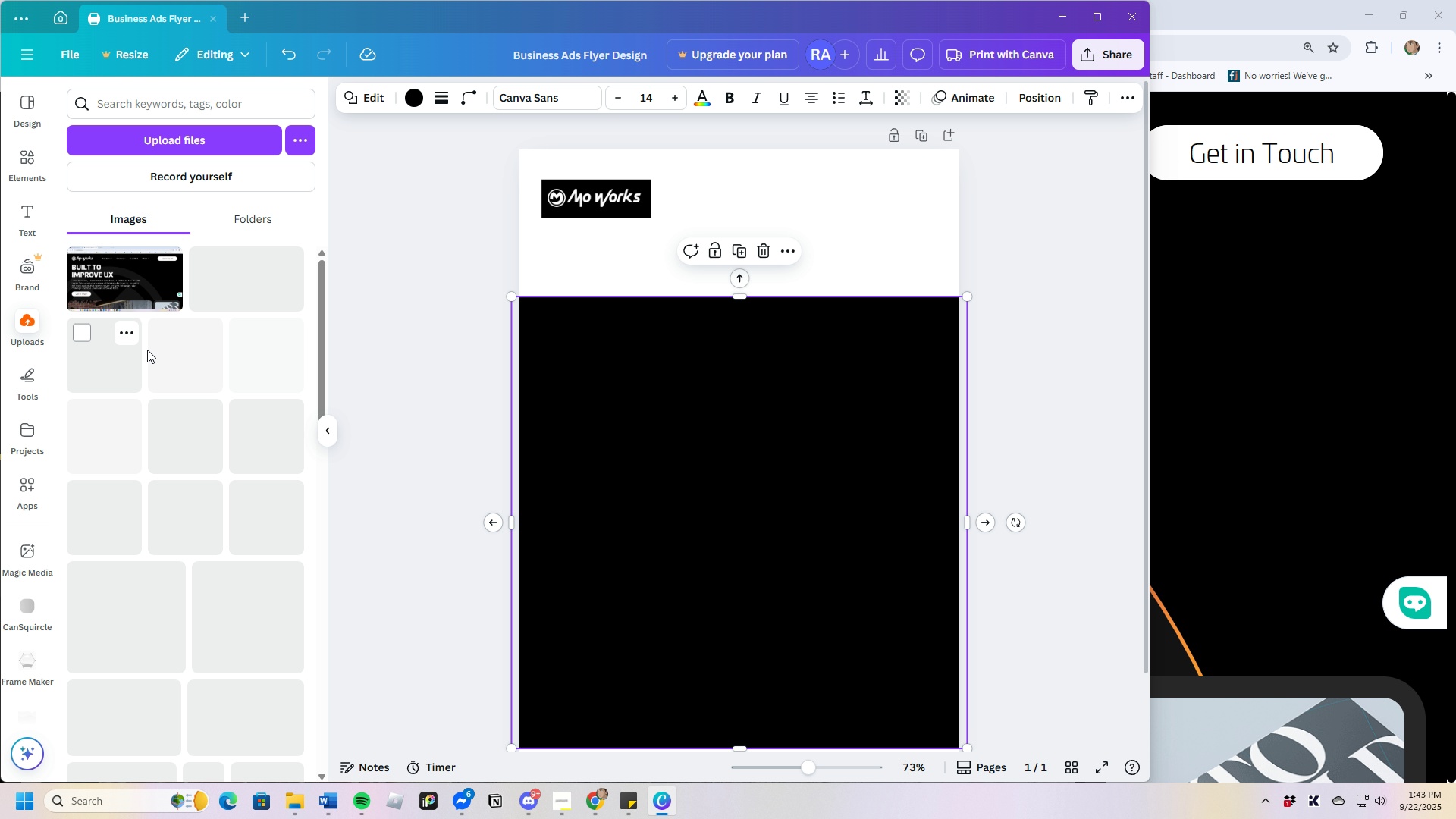 
scroll: coordinate [156, 349], scroll_direction: down, amount: 2.0
 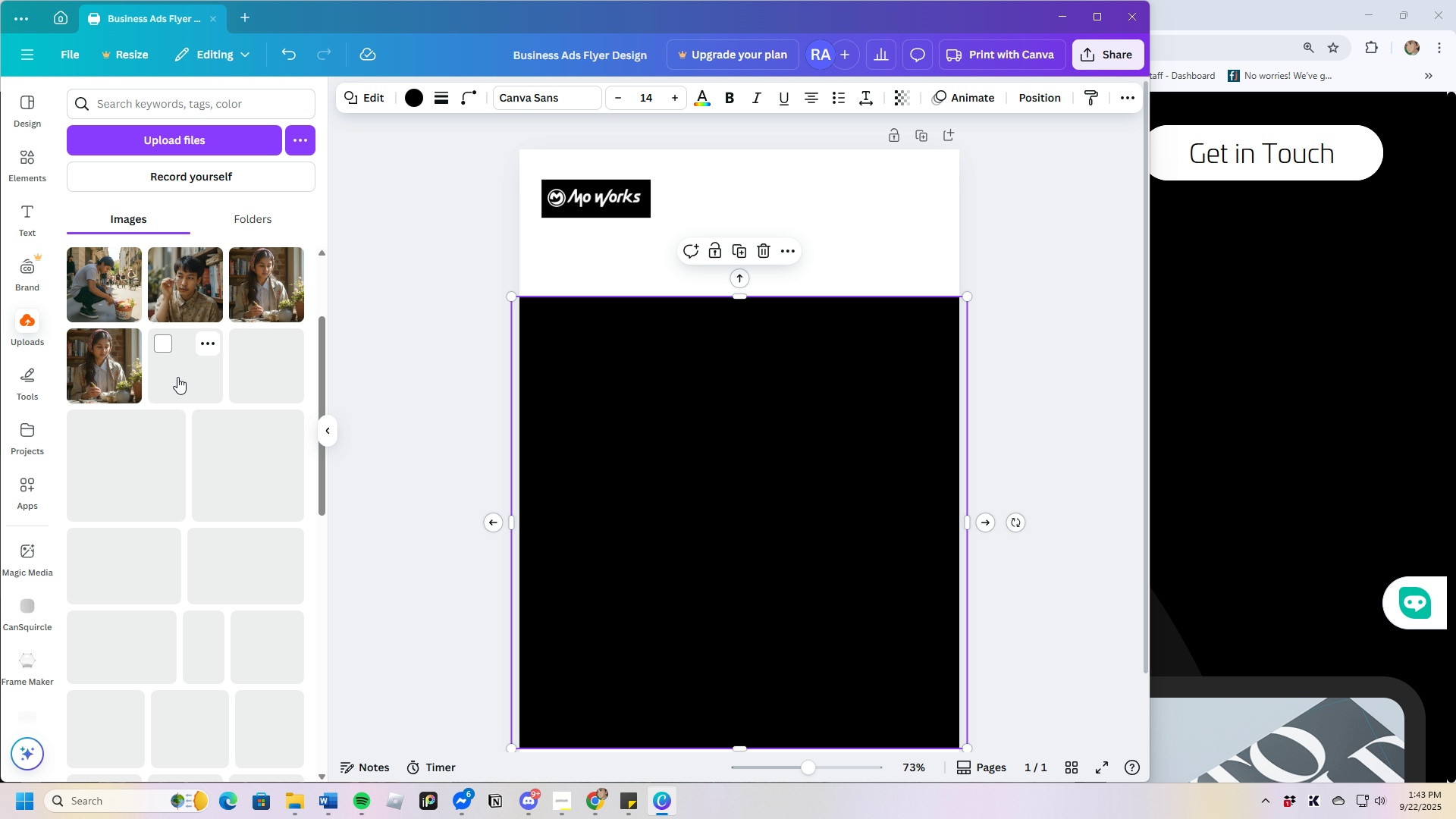 
scroll: coordinate [181, 388], scroll_direction: up, amount: 2.0
 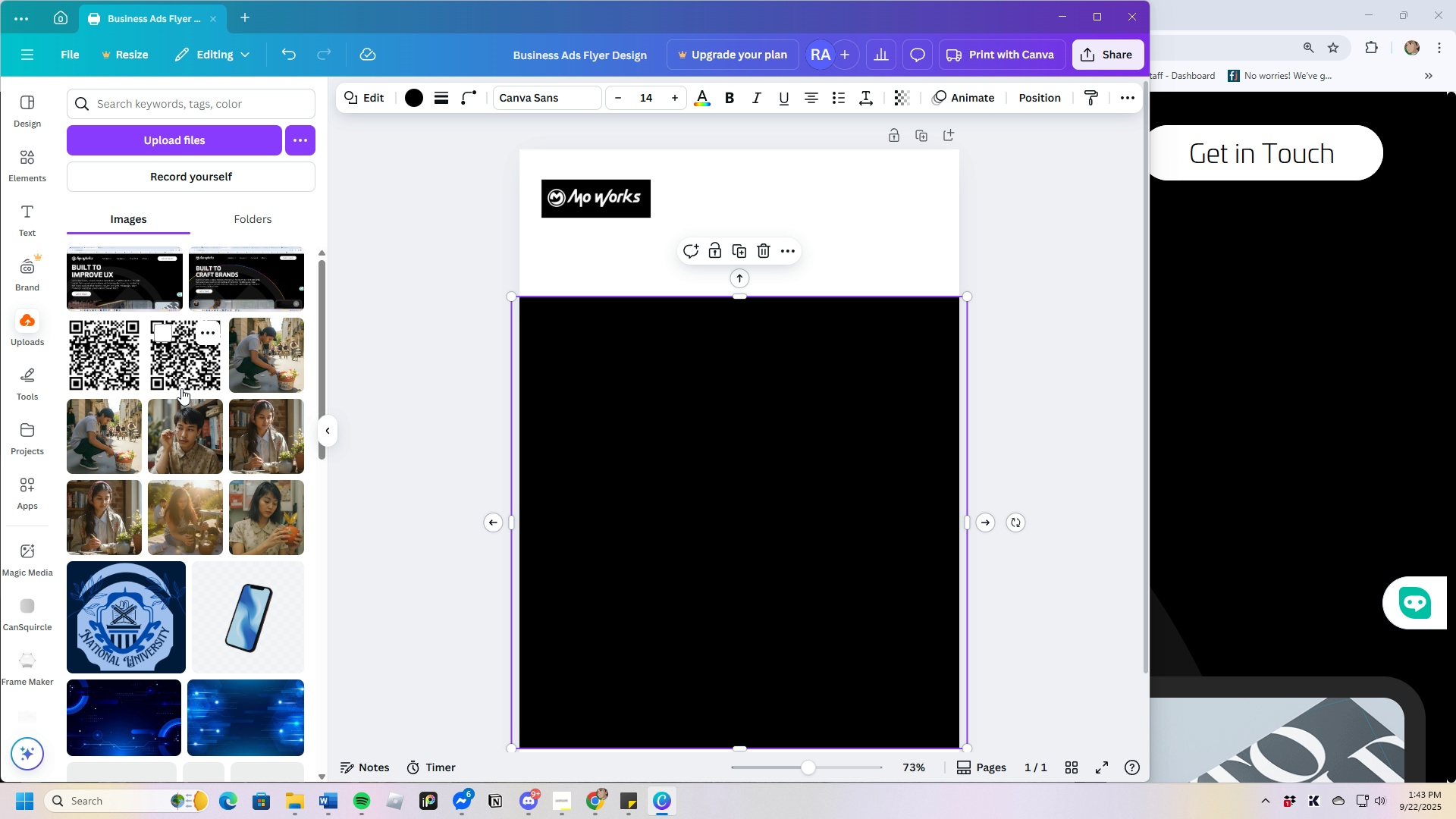 
scroll: coordinate [252, 559], scroll_direction: down, amount: 3.0
 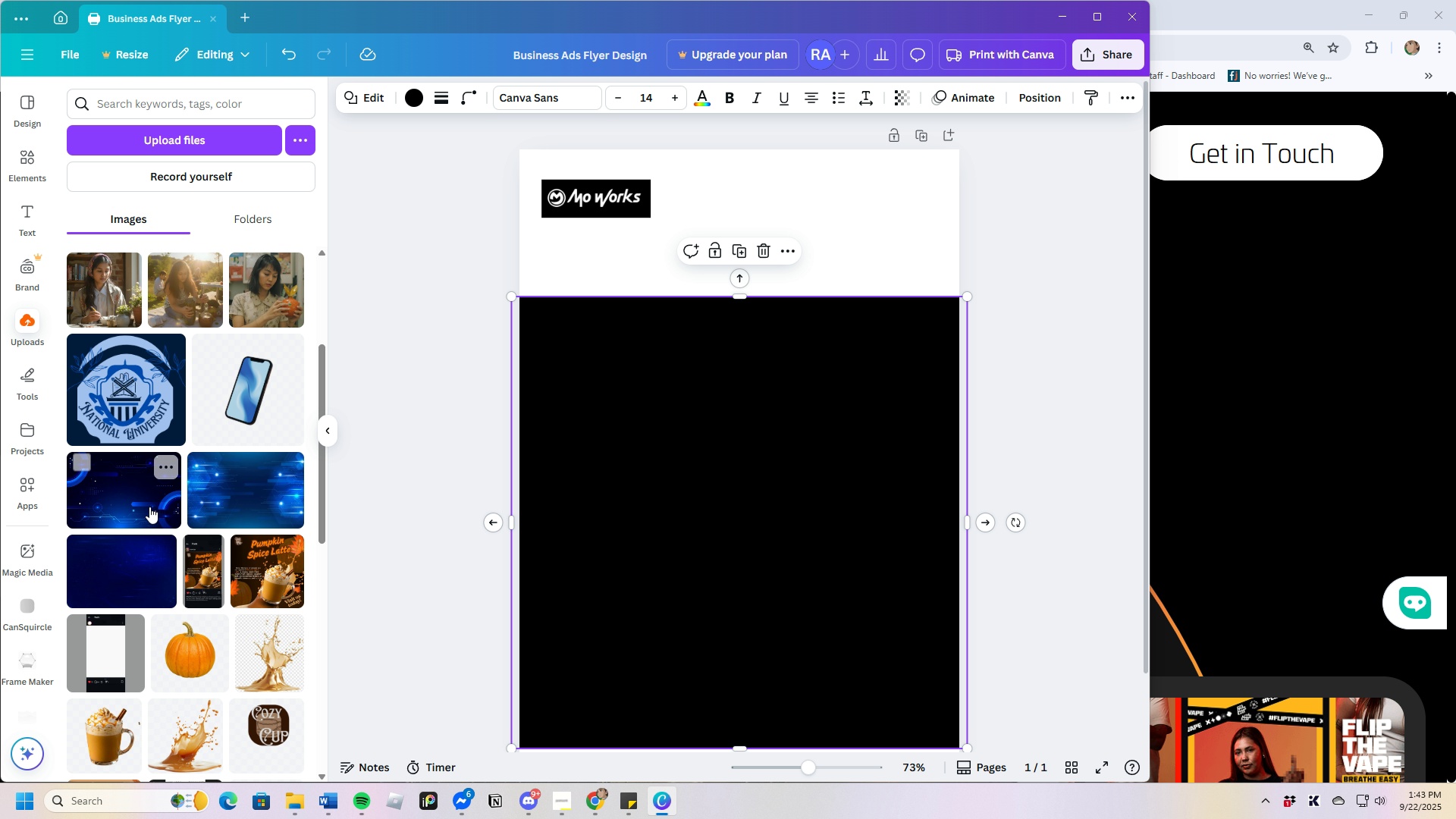 
left_click([113, 494])
 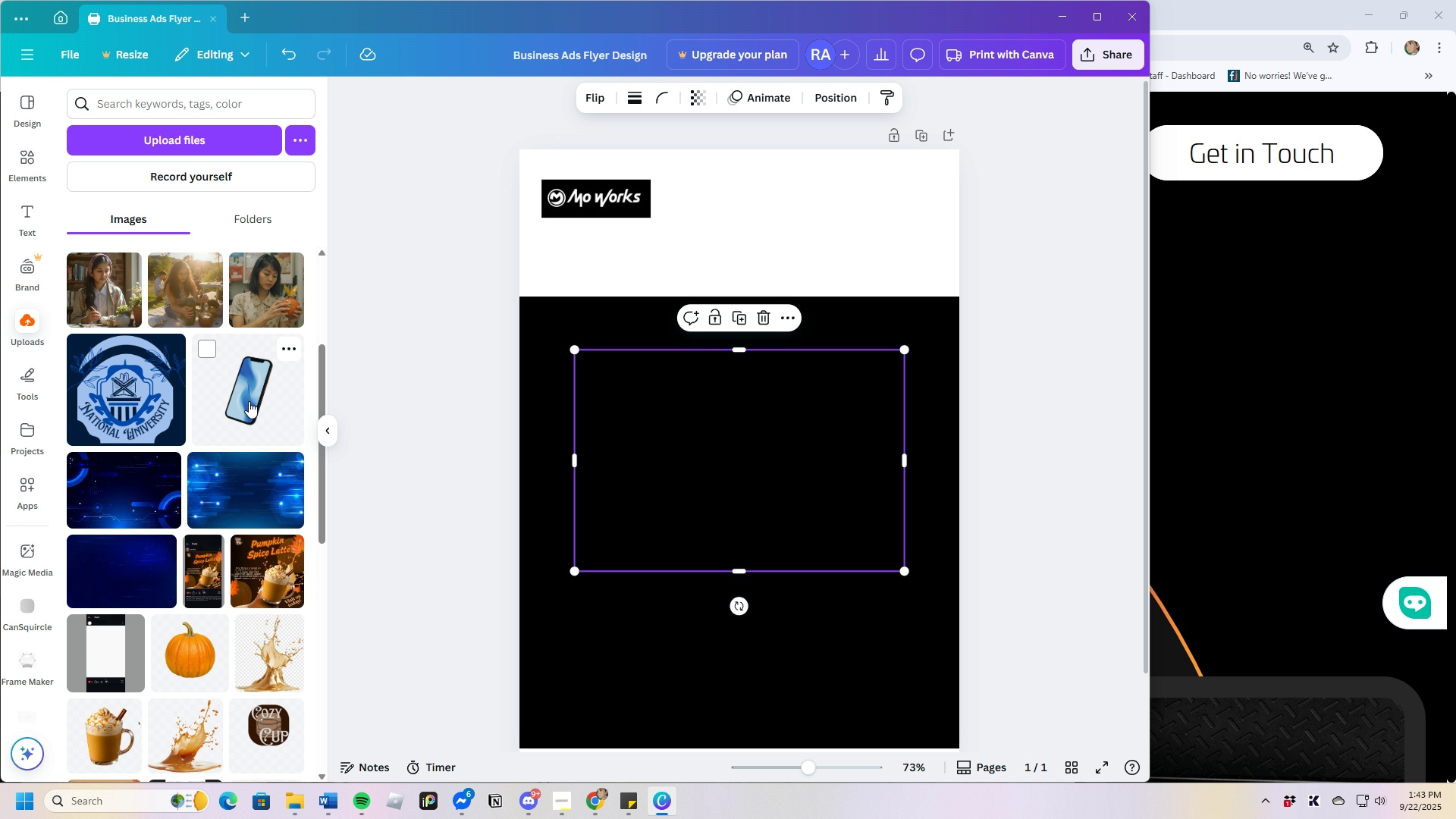 
left_click([249, 401])
 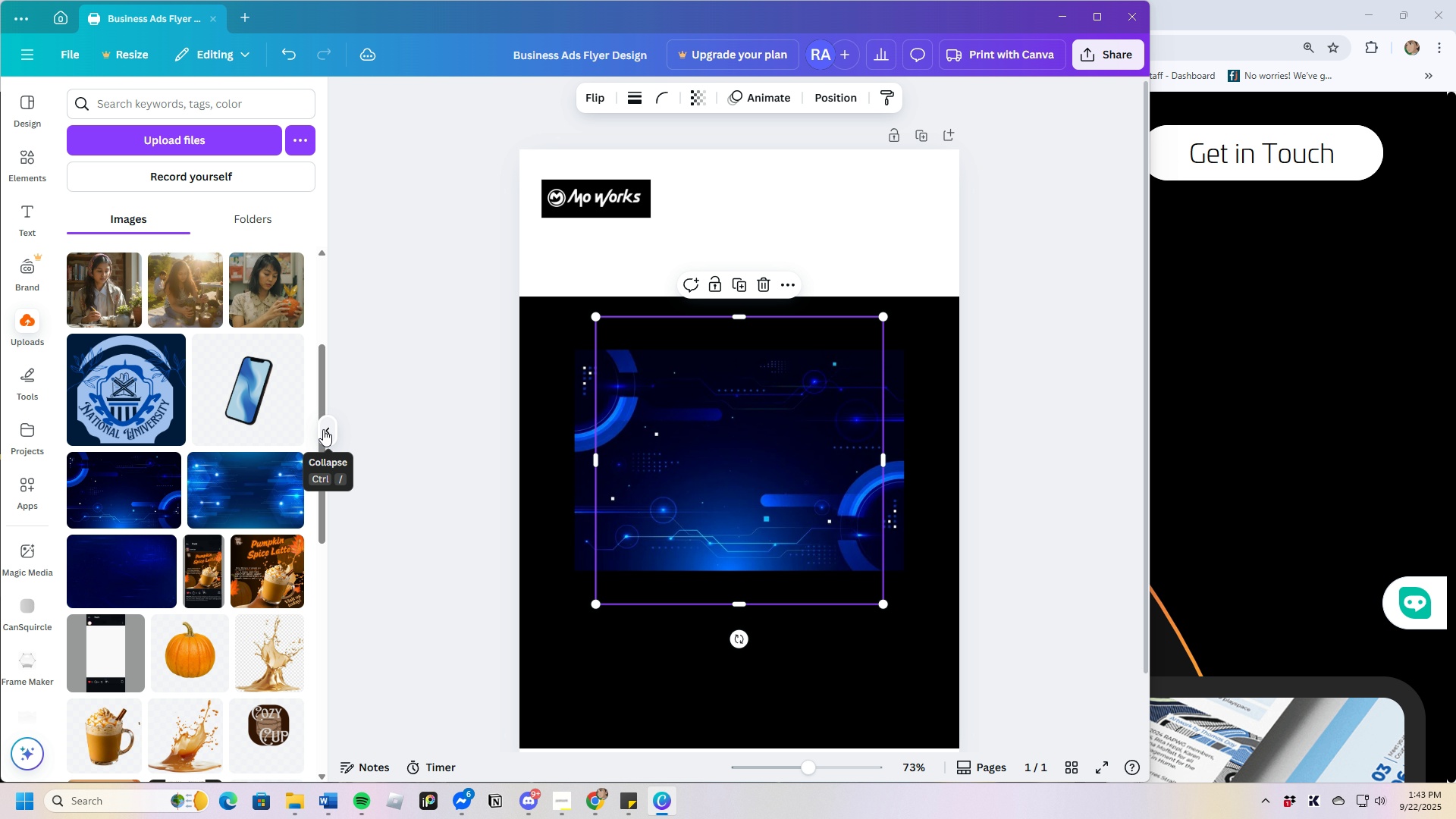 
left_click([323, 429])
 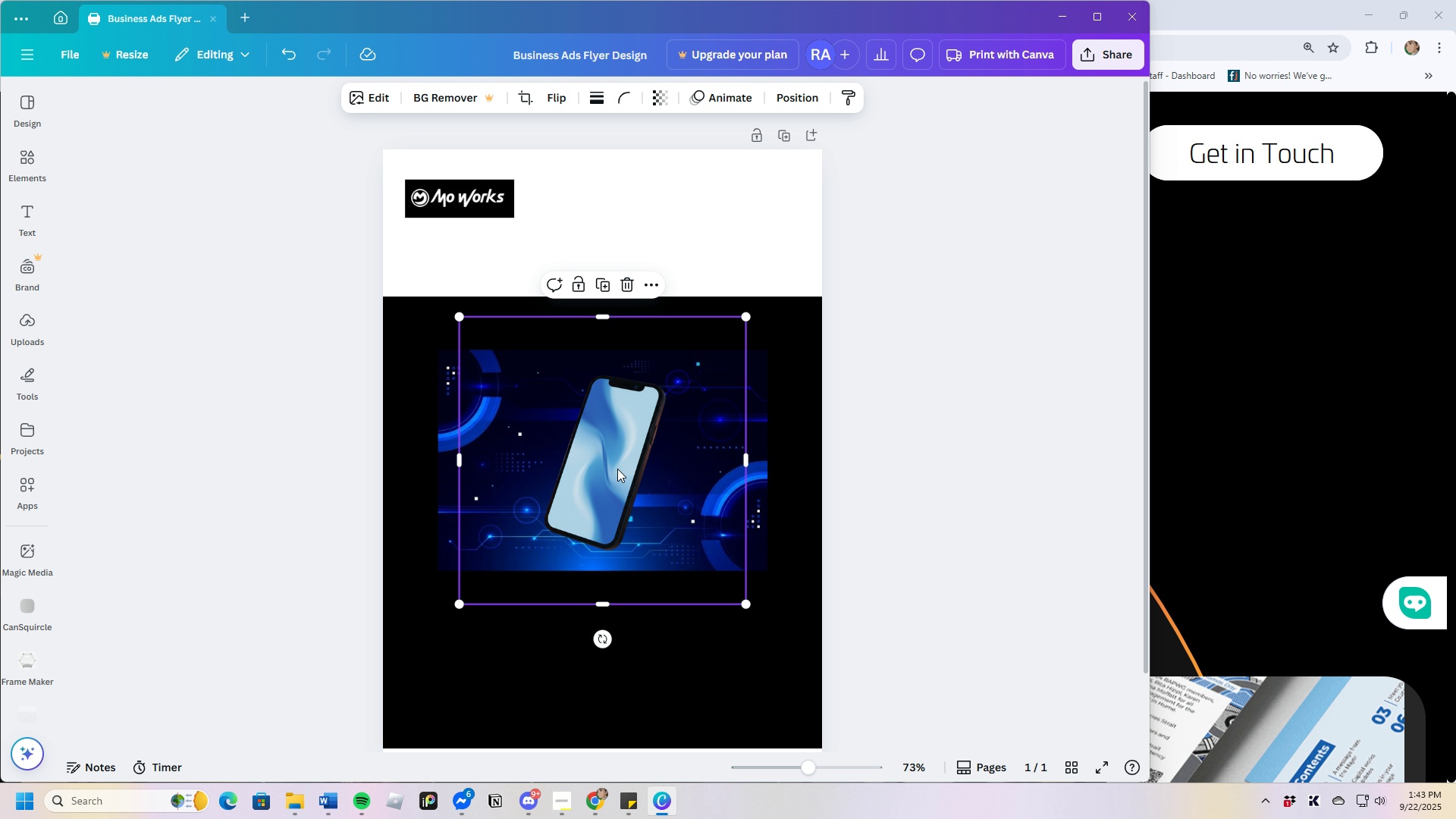 
left_click([617, 469])
 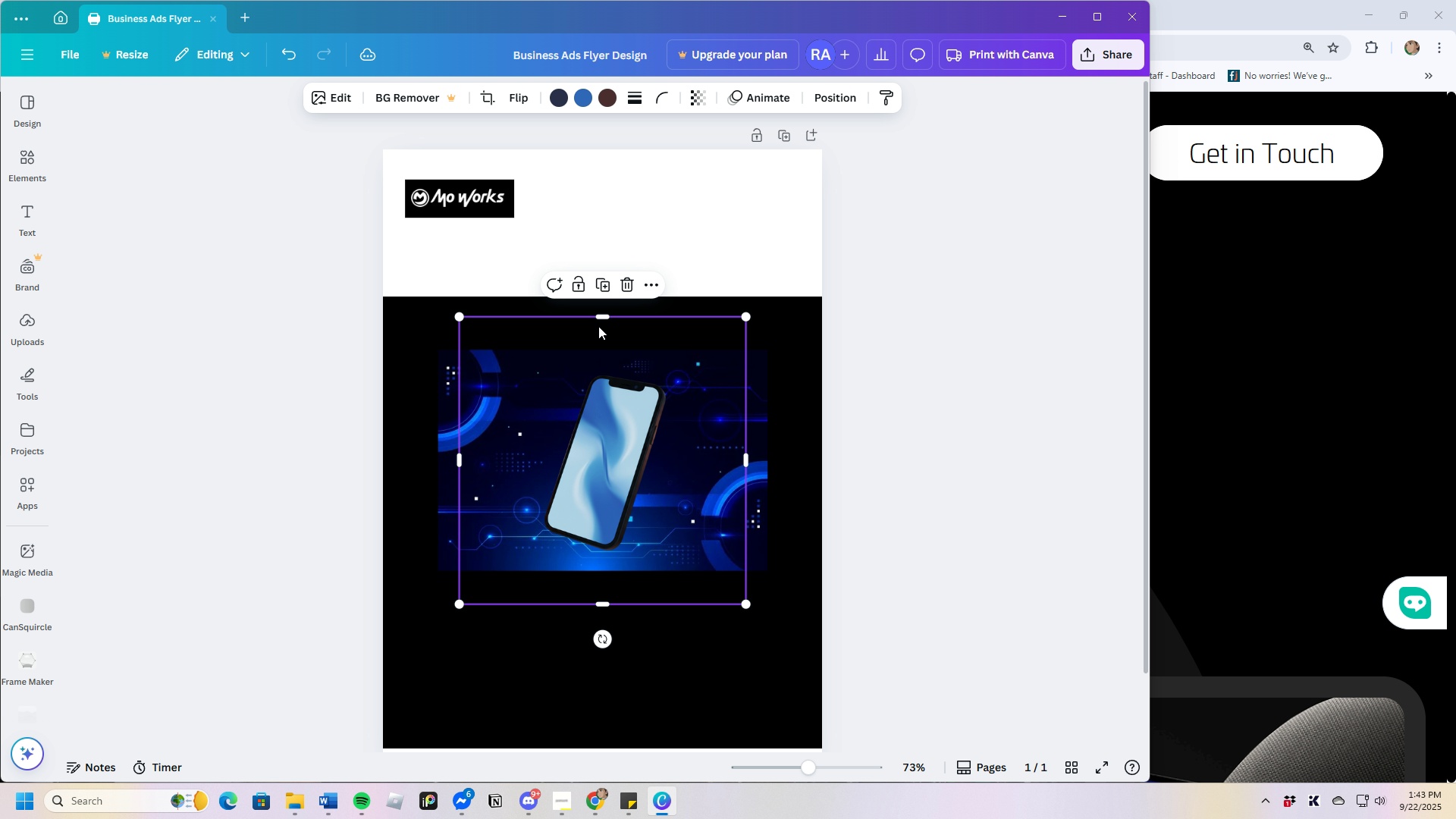 
left_click_drag(start_coordinate=[601, 318], to_coordinate=[613, 359])
 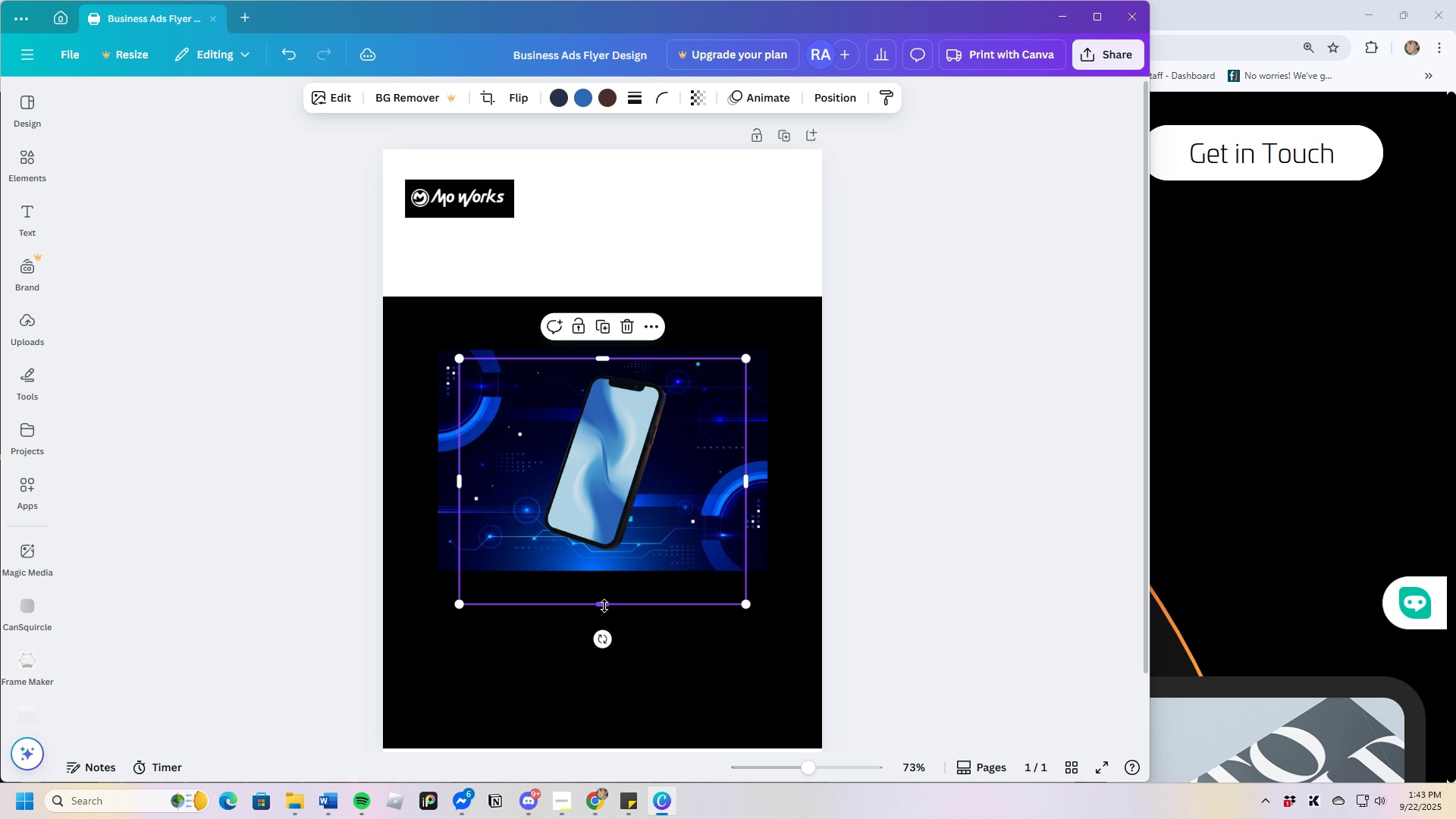 
left_click_drag(start_coordinate=[604, 605], to_coordinate=[623, 558])
 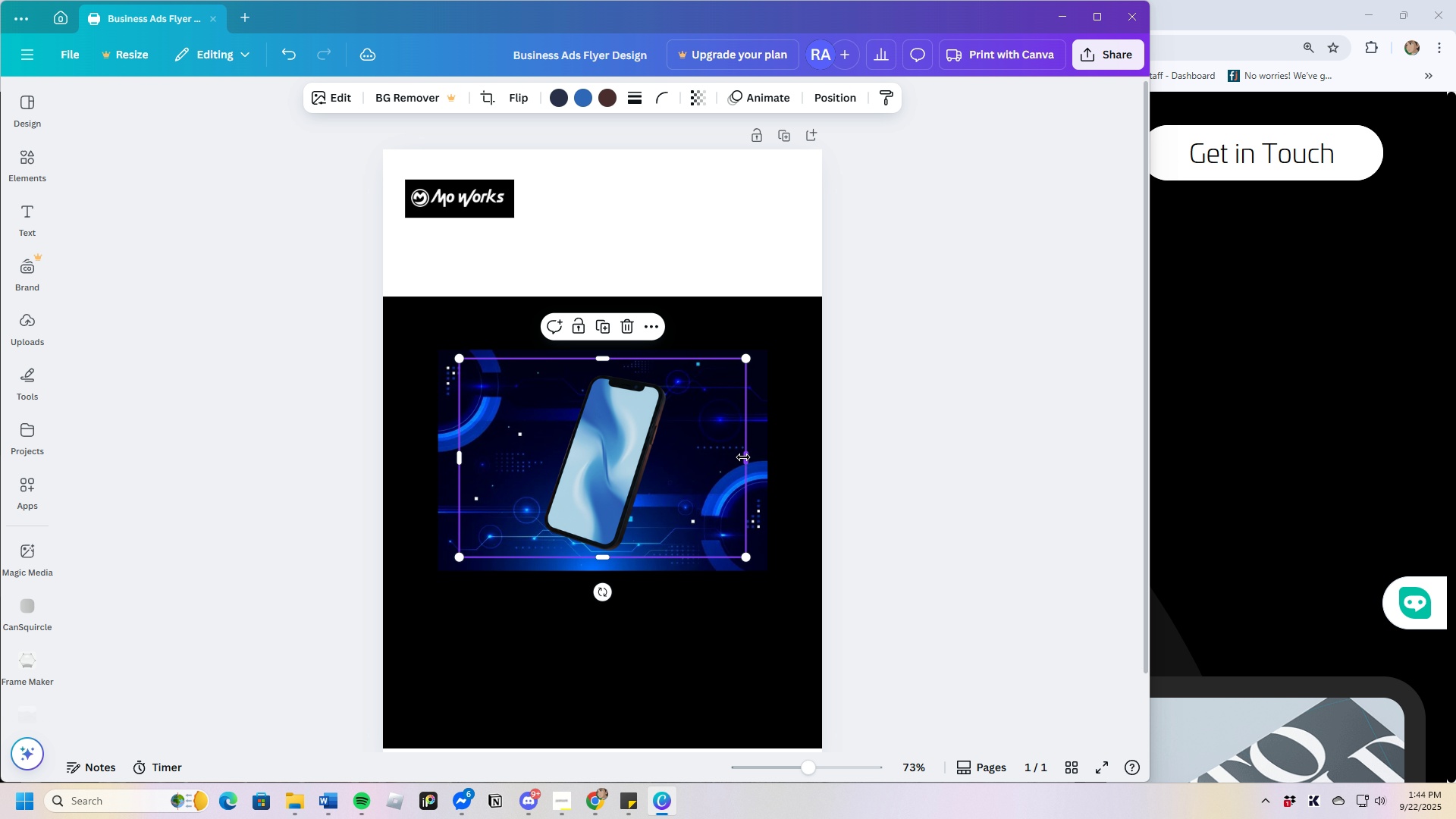 
left_click_drag(start_coordinate=[743, 457], to_coordinate=[667, 463])
 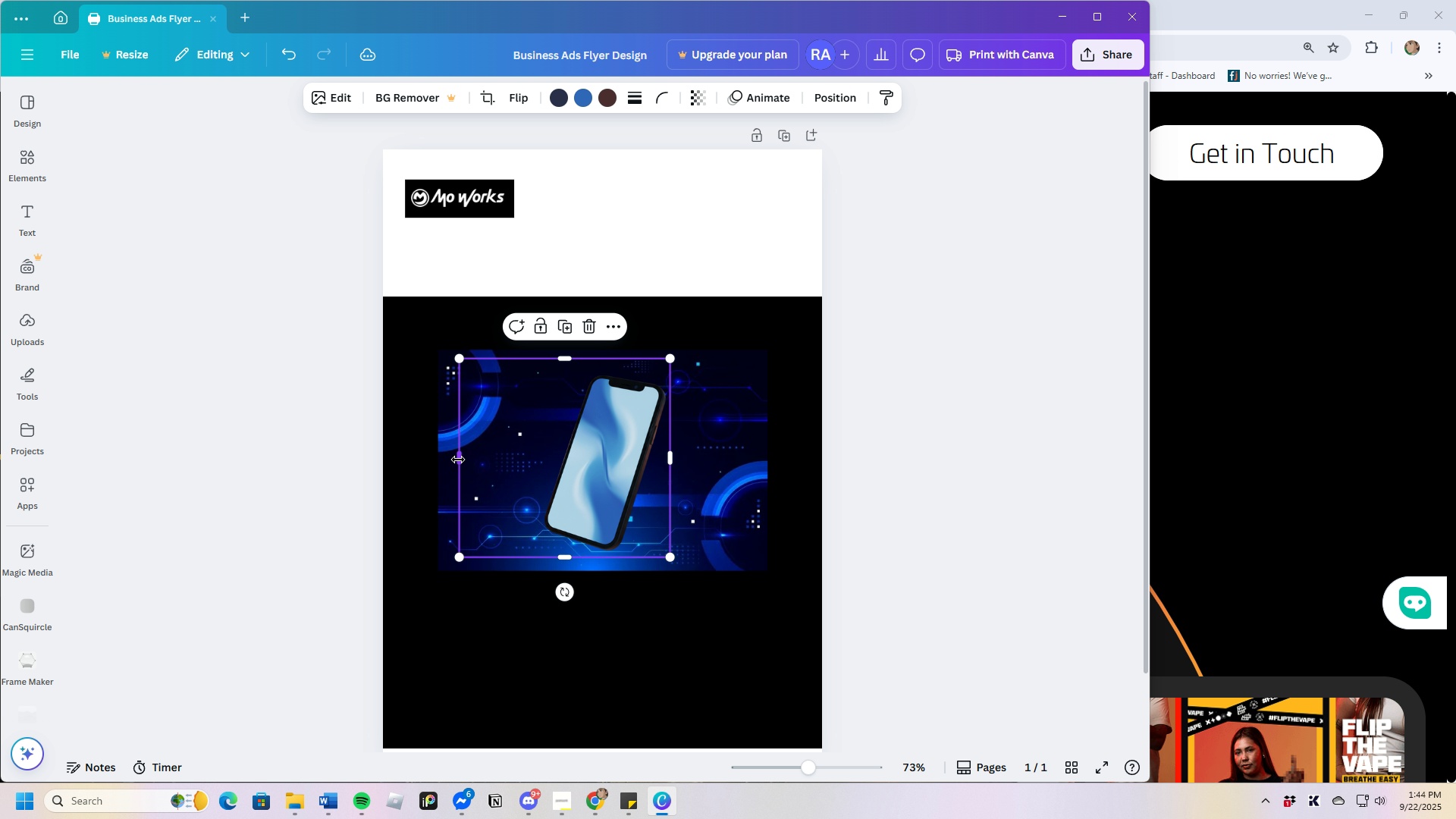 
left_click_drag(start_coordinate=[460, 459], to_coordinate=[538, 452])
 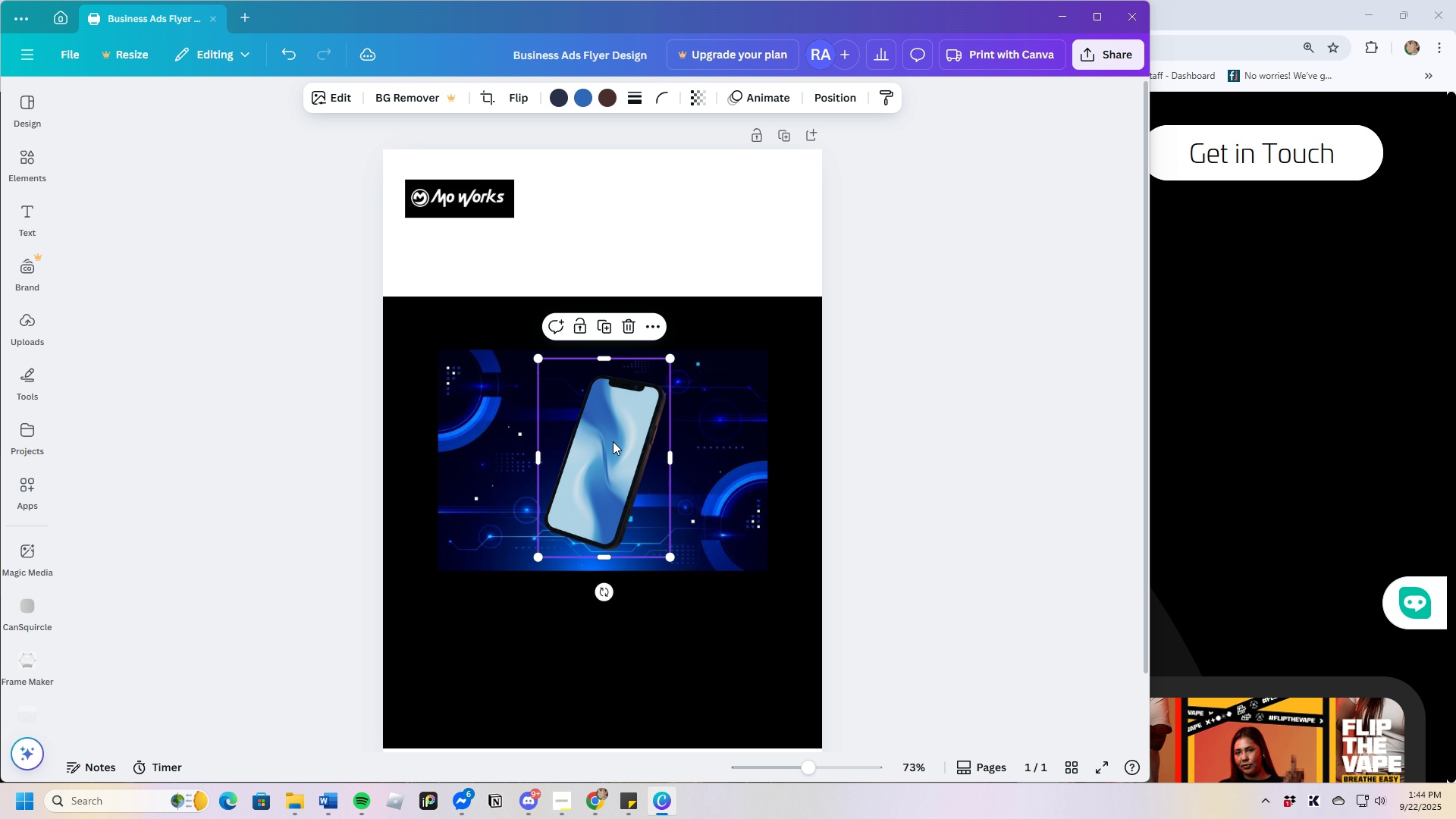 
left_click_drag(start_coordinate=[613, 441], to_coordinate=[516, 631])
 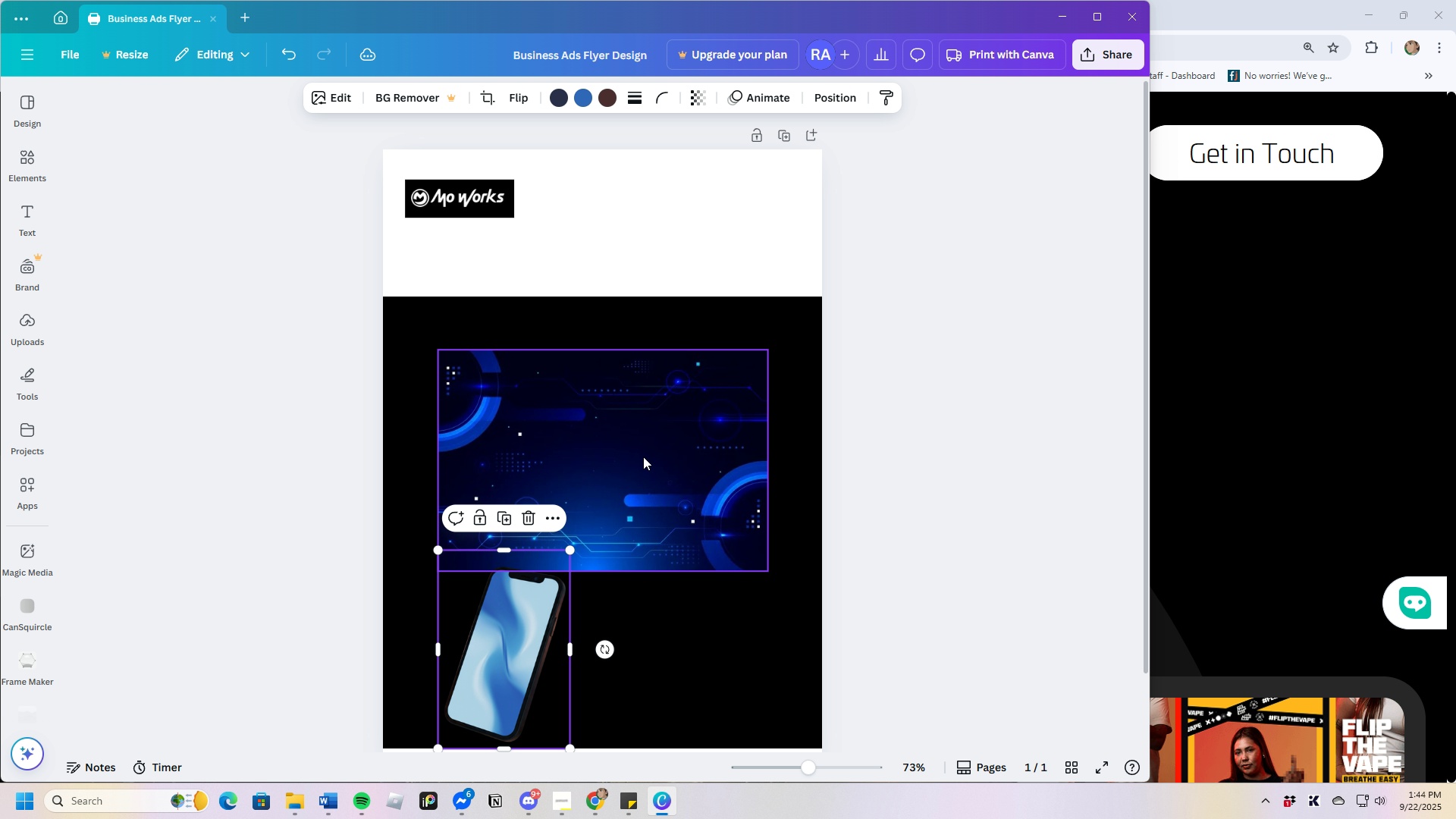 
left_click_drag(start_coordinate=[644, 457], to_coordinate=[700, 259])
 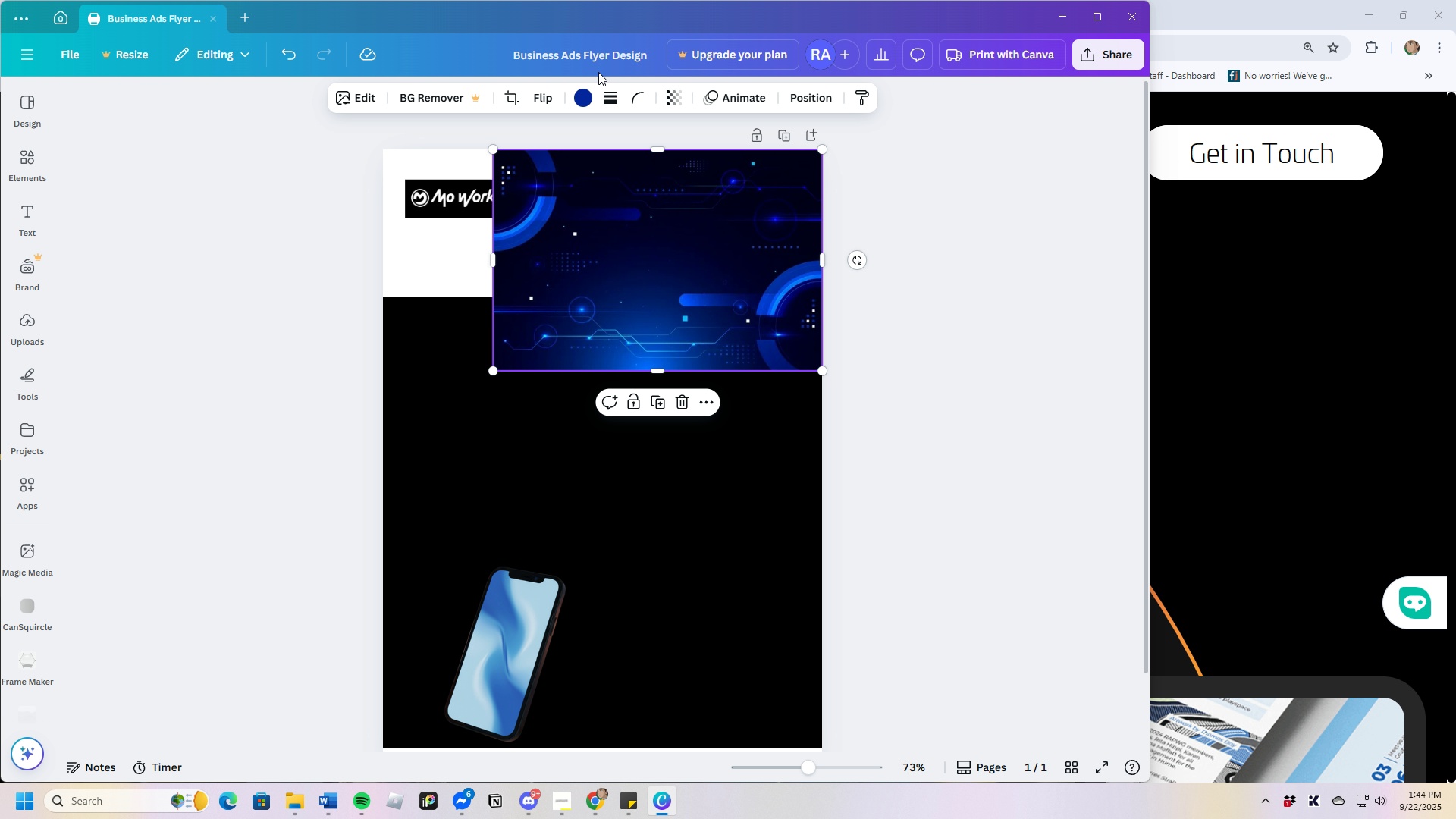 
left_click([814, 101])
 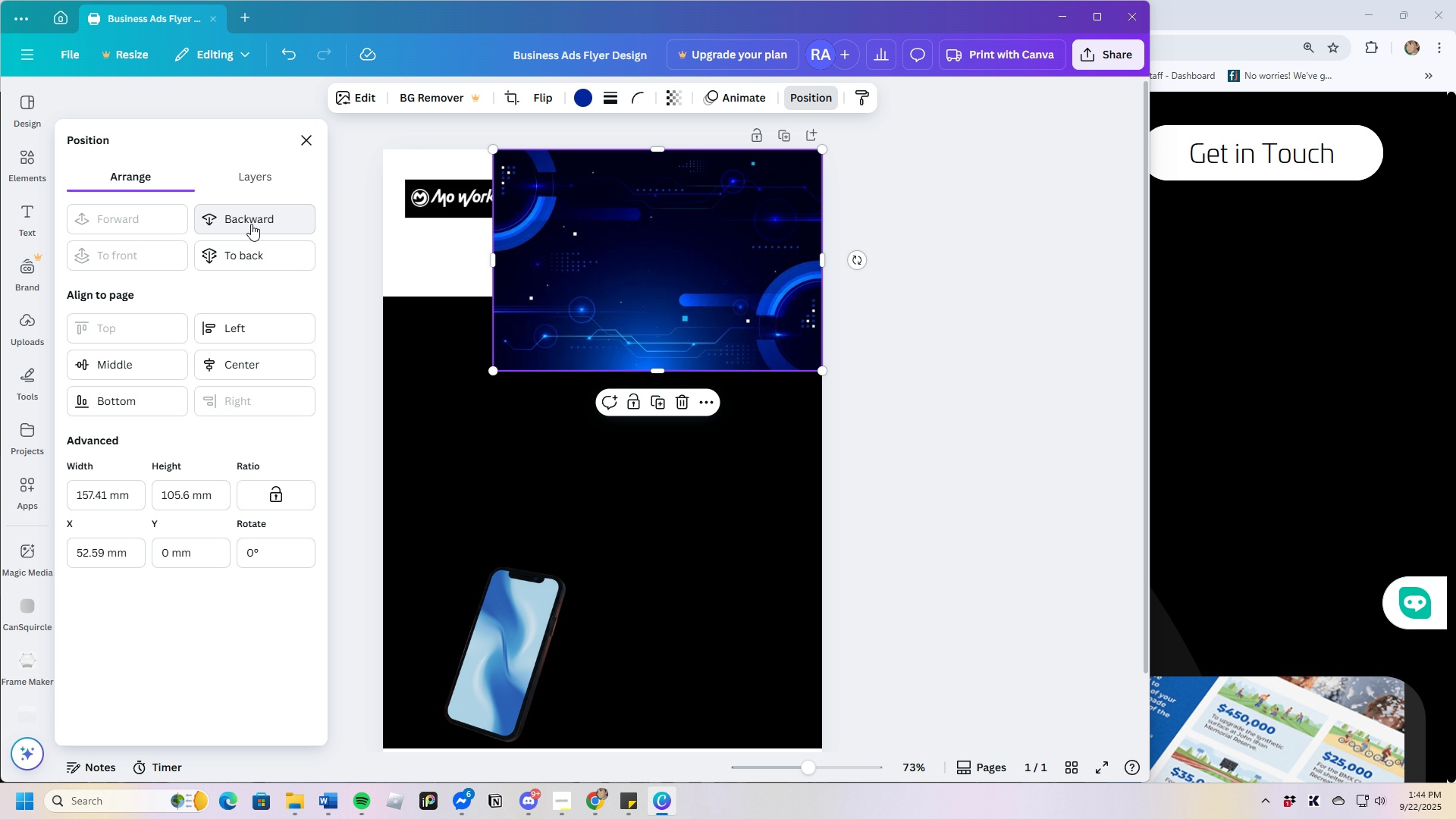 
left_click([251, 224])
 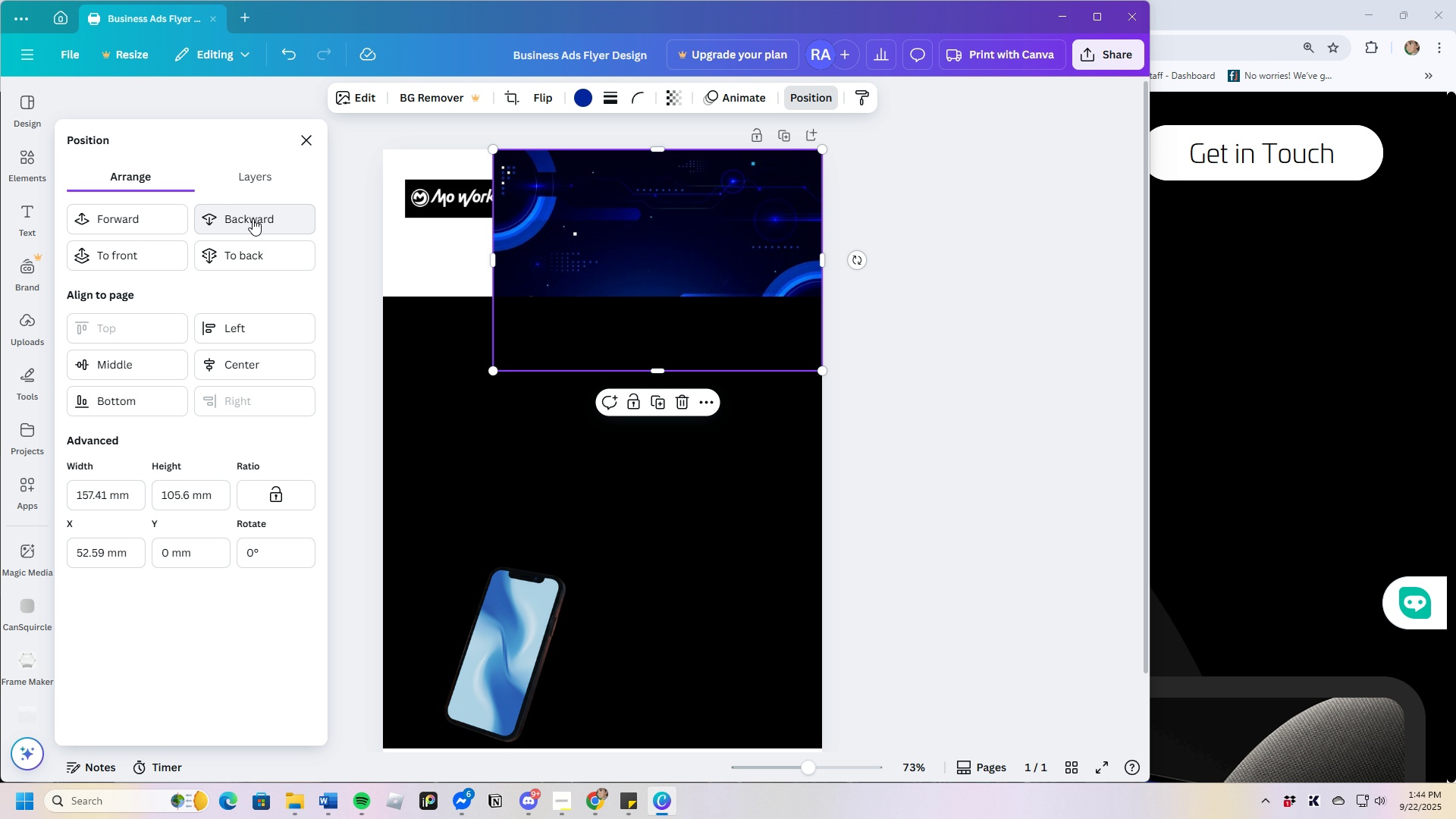 
left_click([253, 218])
 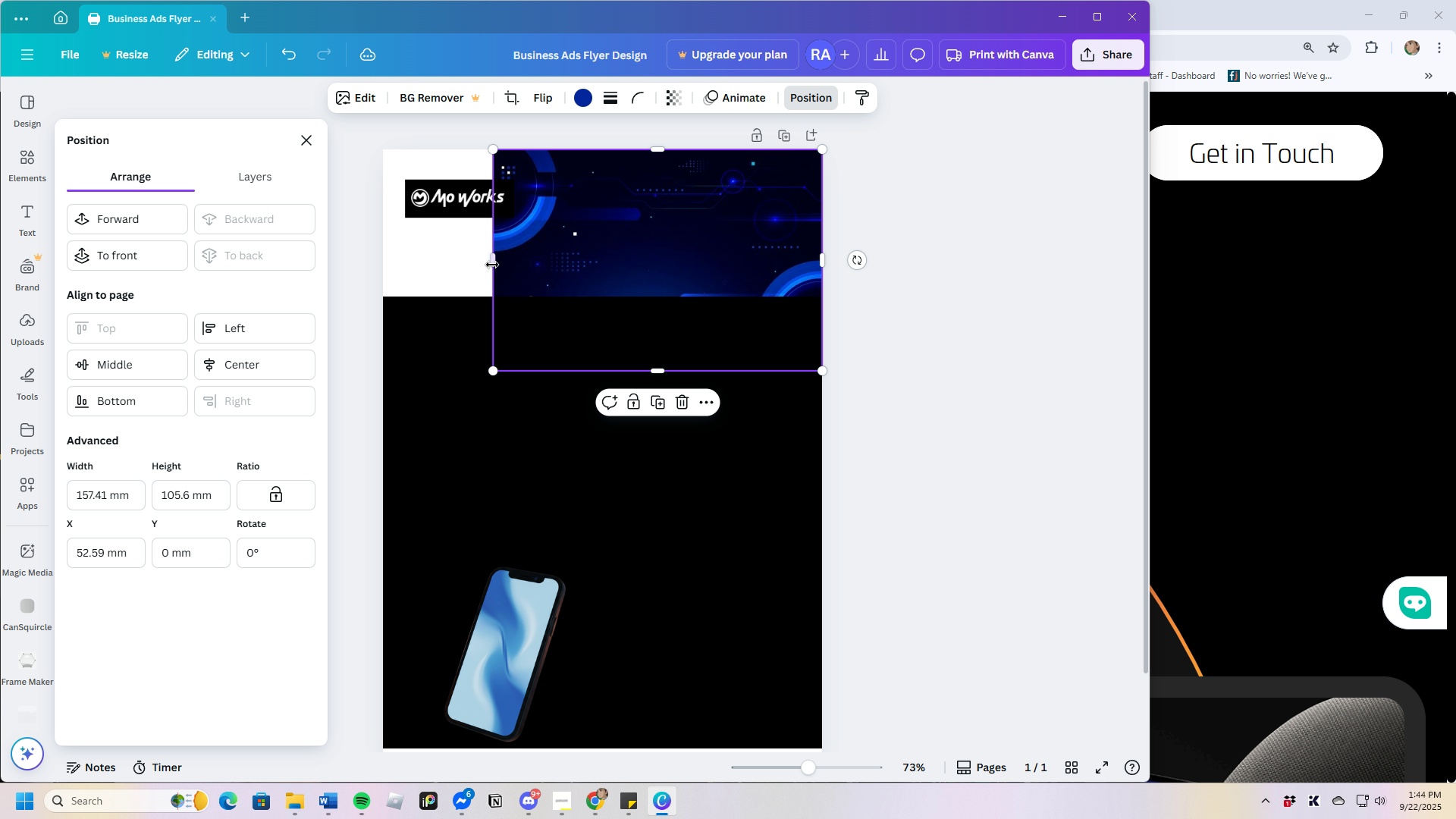 
left_click_drag(start_coordinate=[491, 262], to_coordinate=[379, 256])
 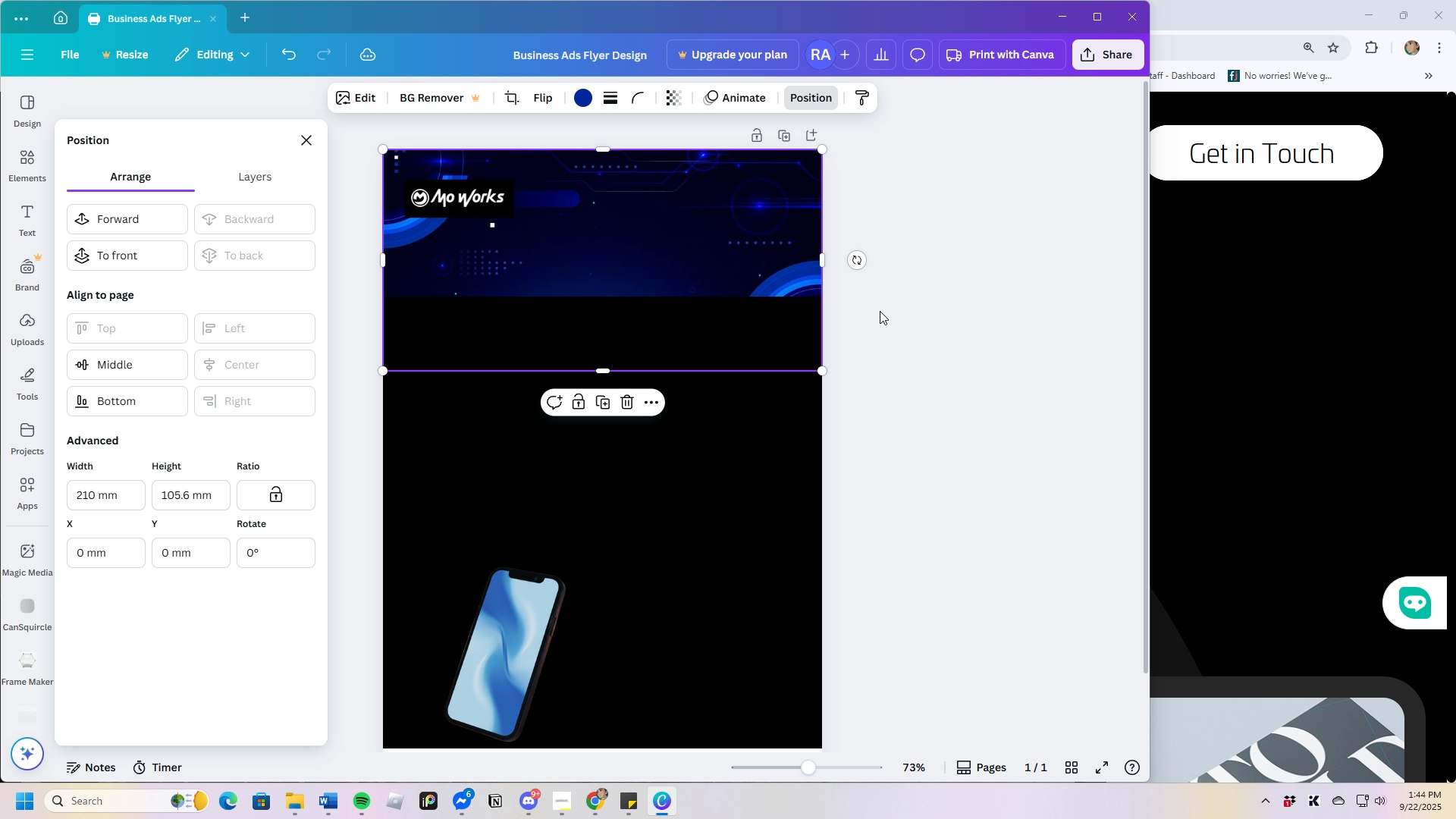 
left_click([880, 311])
 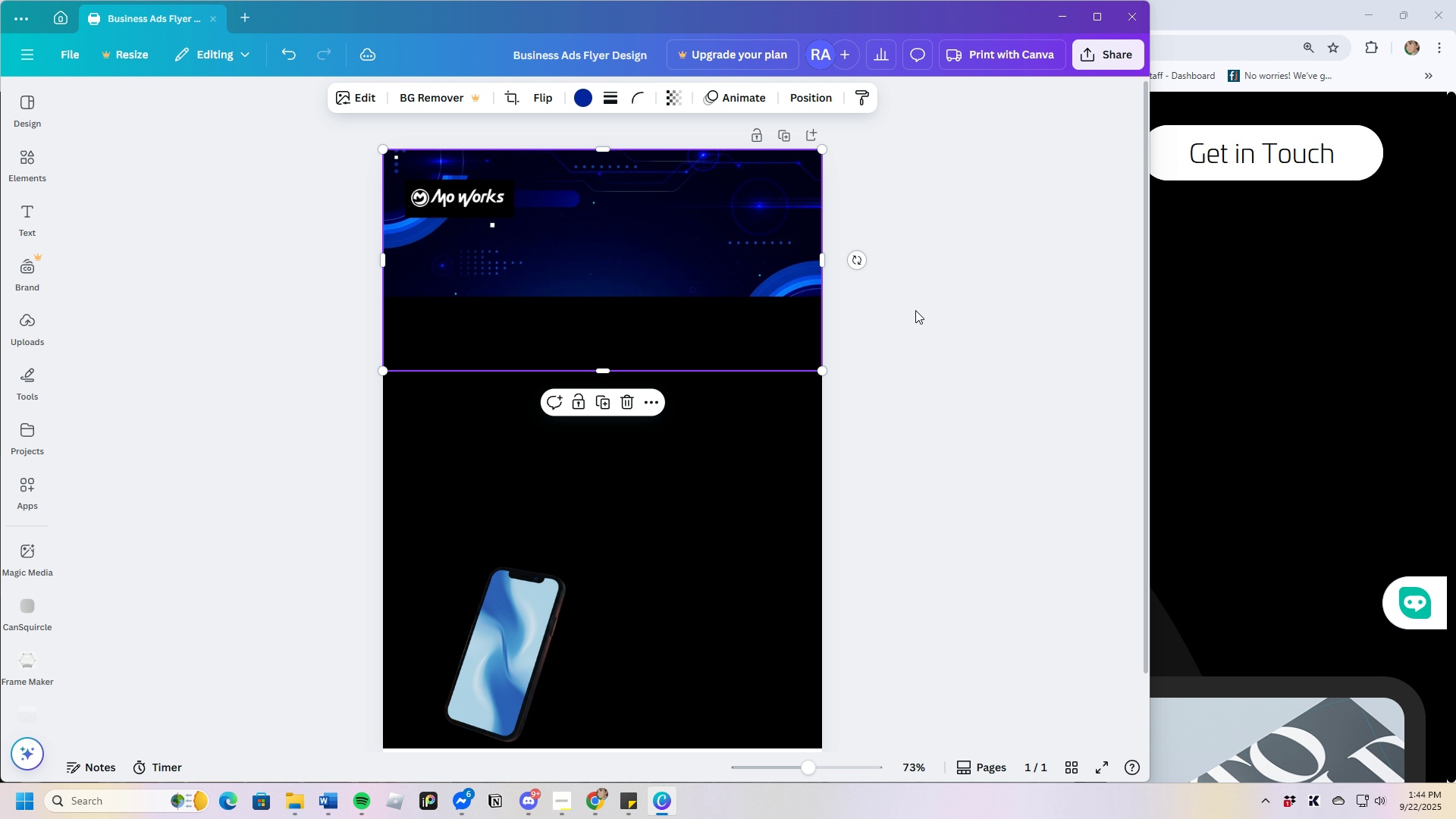 
left_click([915, 310])
 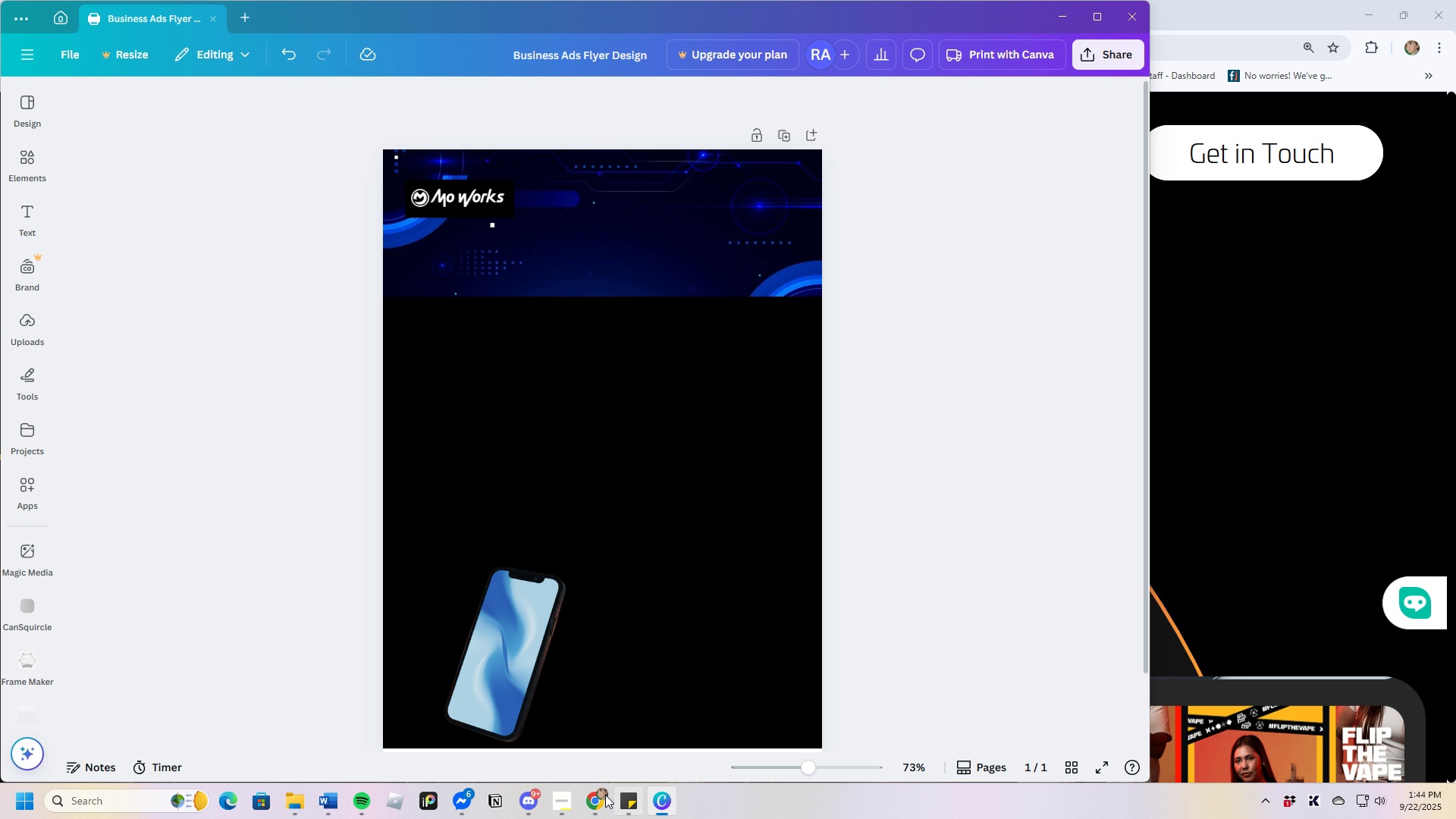 
left_click([599, 802])
 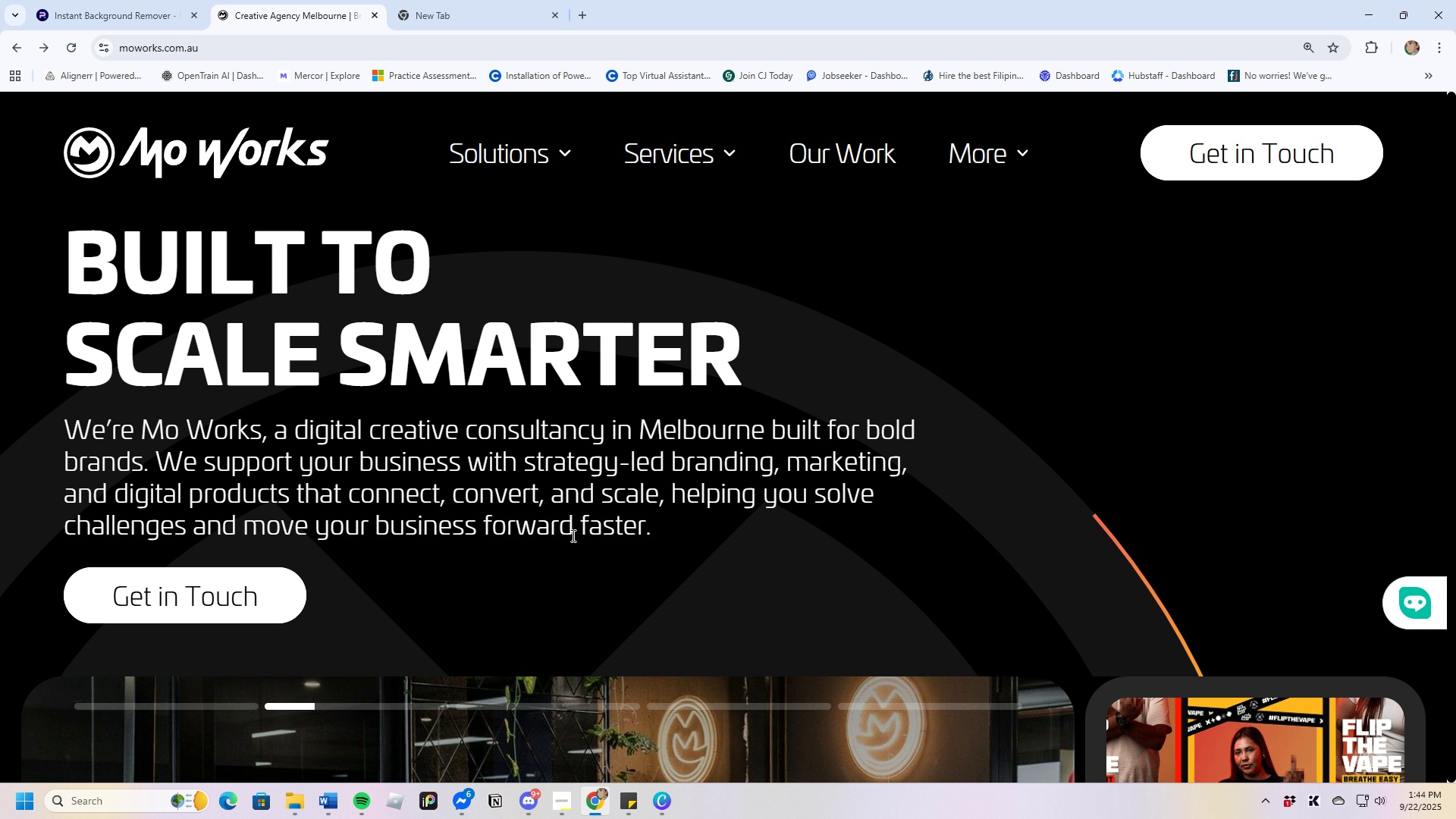 
scroll: coordinate [571, 535], scroll_direction: down, amount: 9.0
 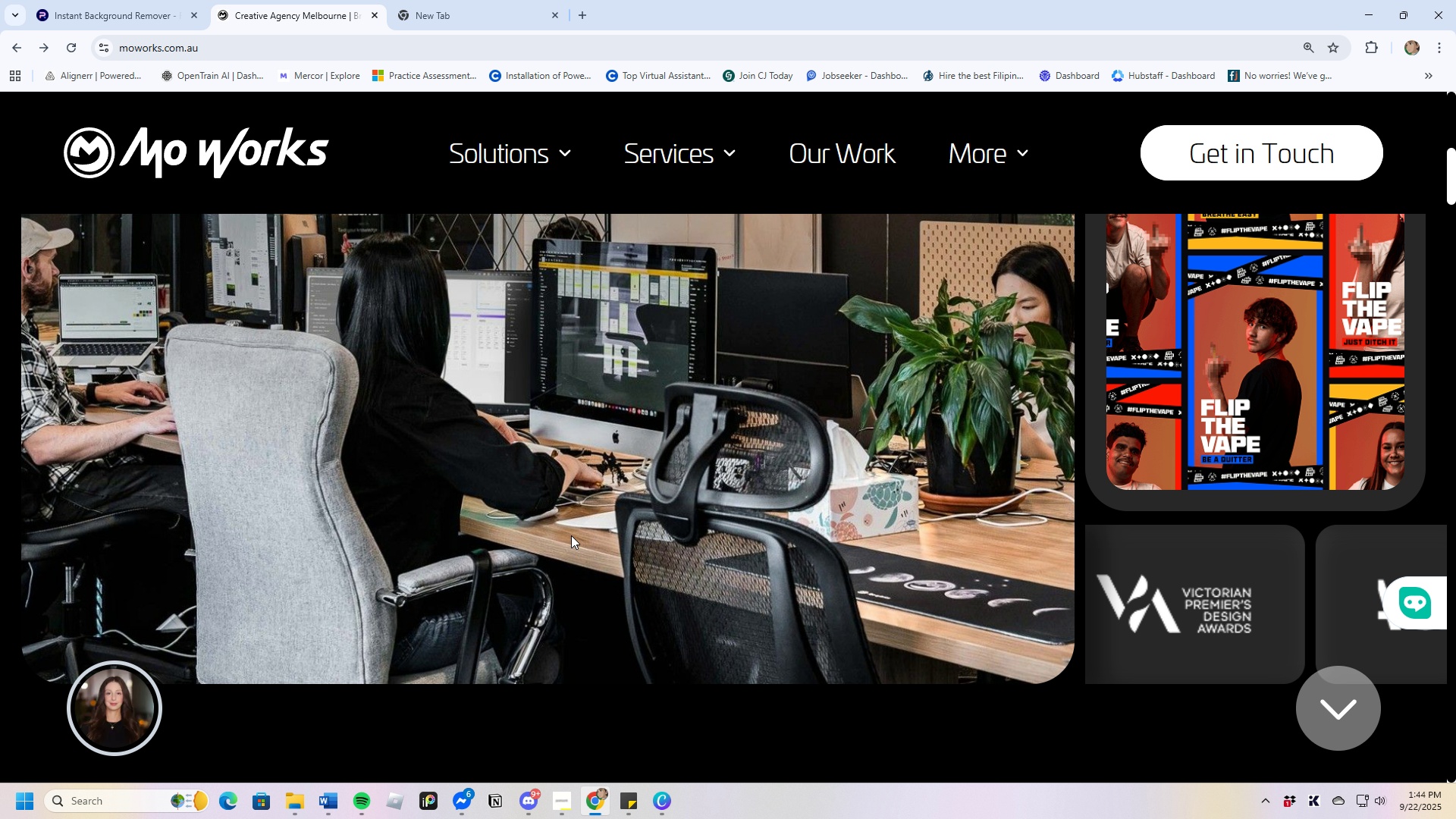 
scroll: coordinate [572, 534], scroll_direction: up, amount: 2.0
 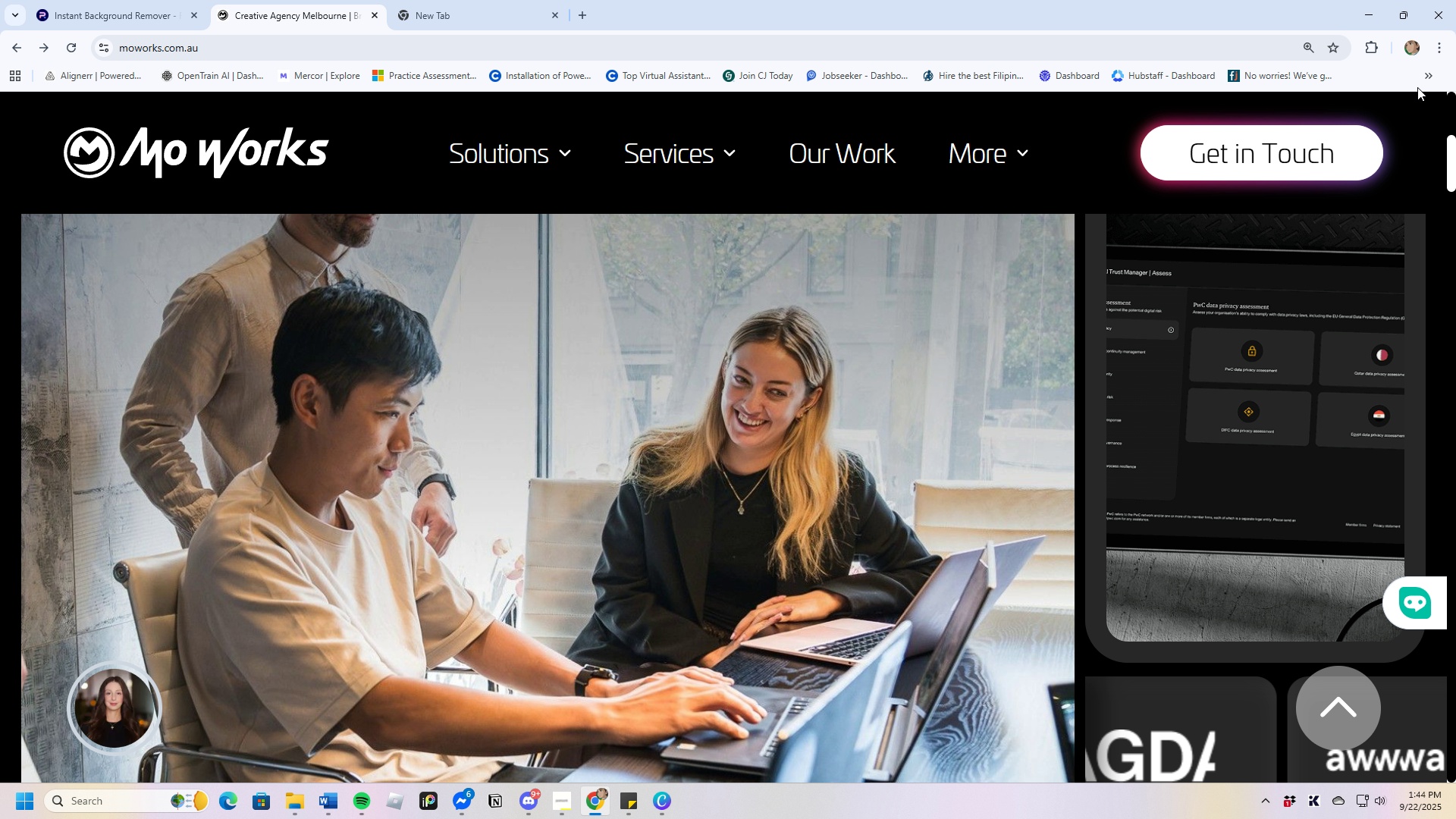 
left_click([1435, 53])
 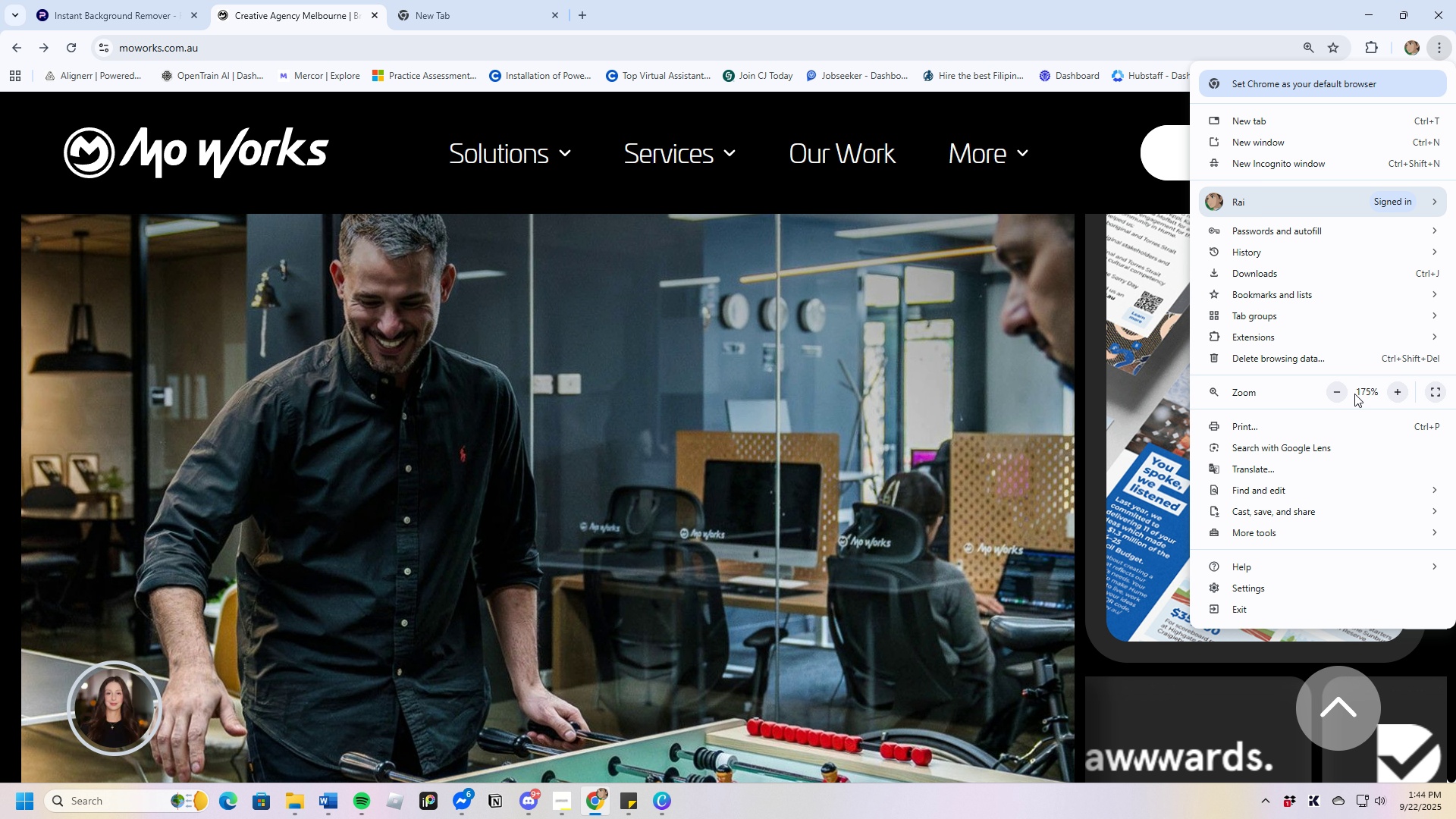 
left_click([1345, 392])
 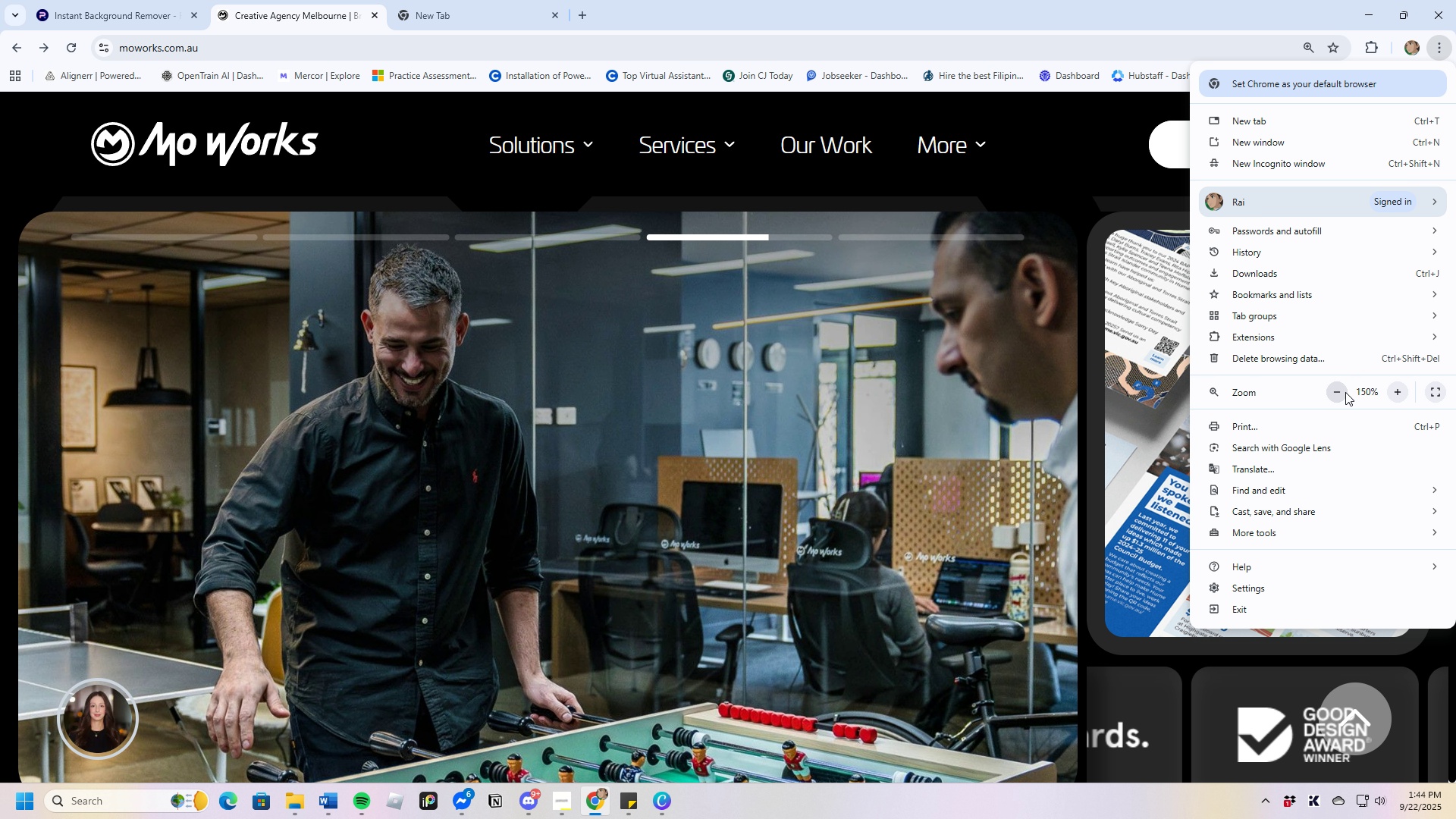 
left_click([1345, 392])
 